 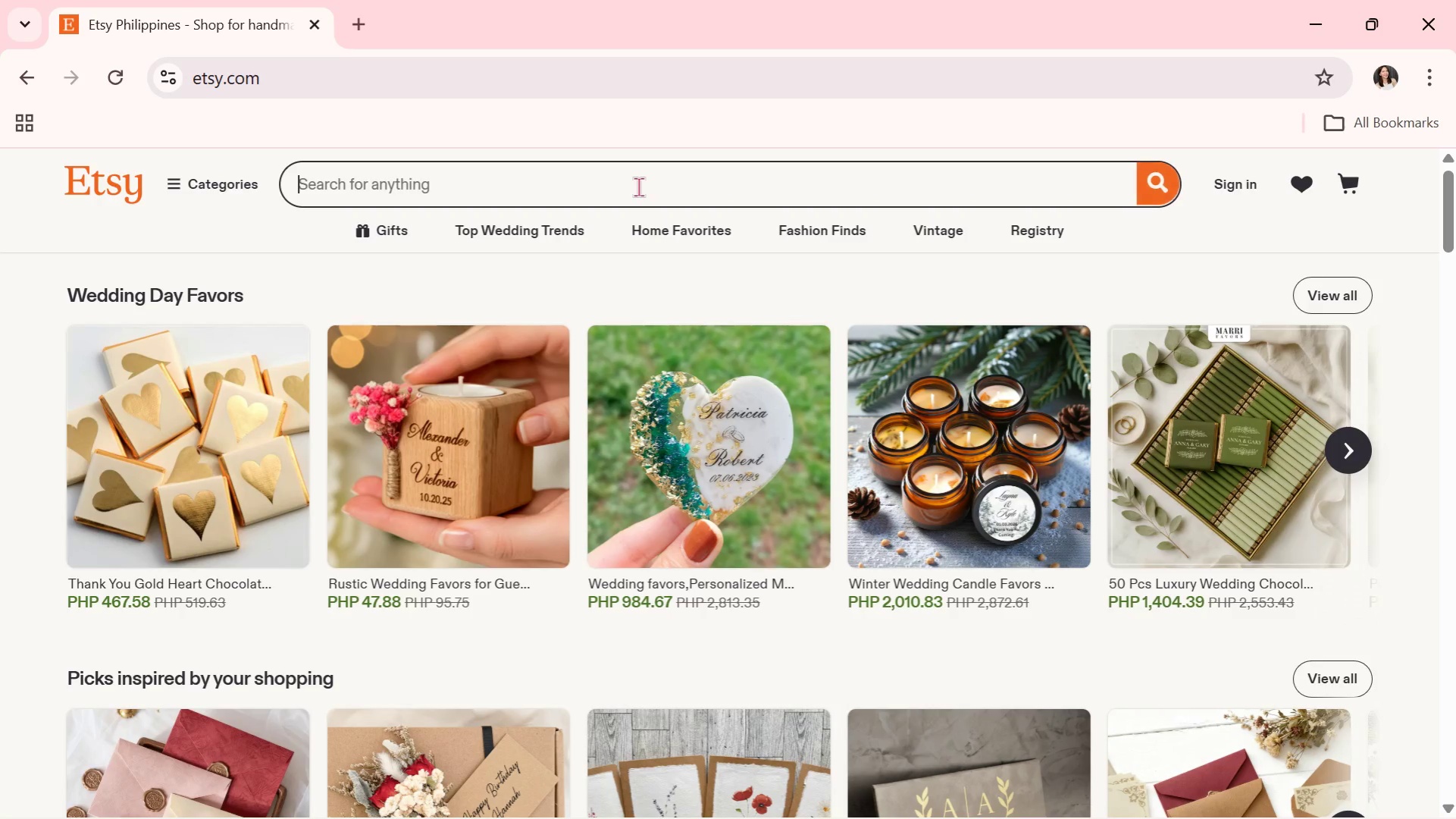 
key(Control+V)
 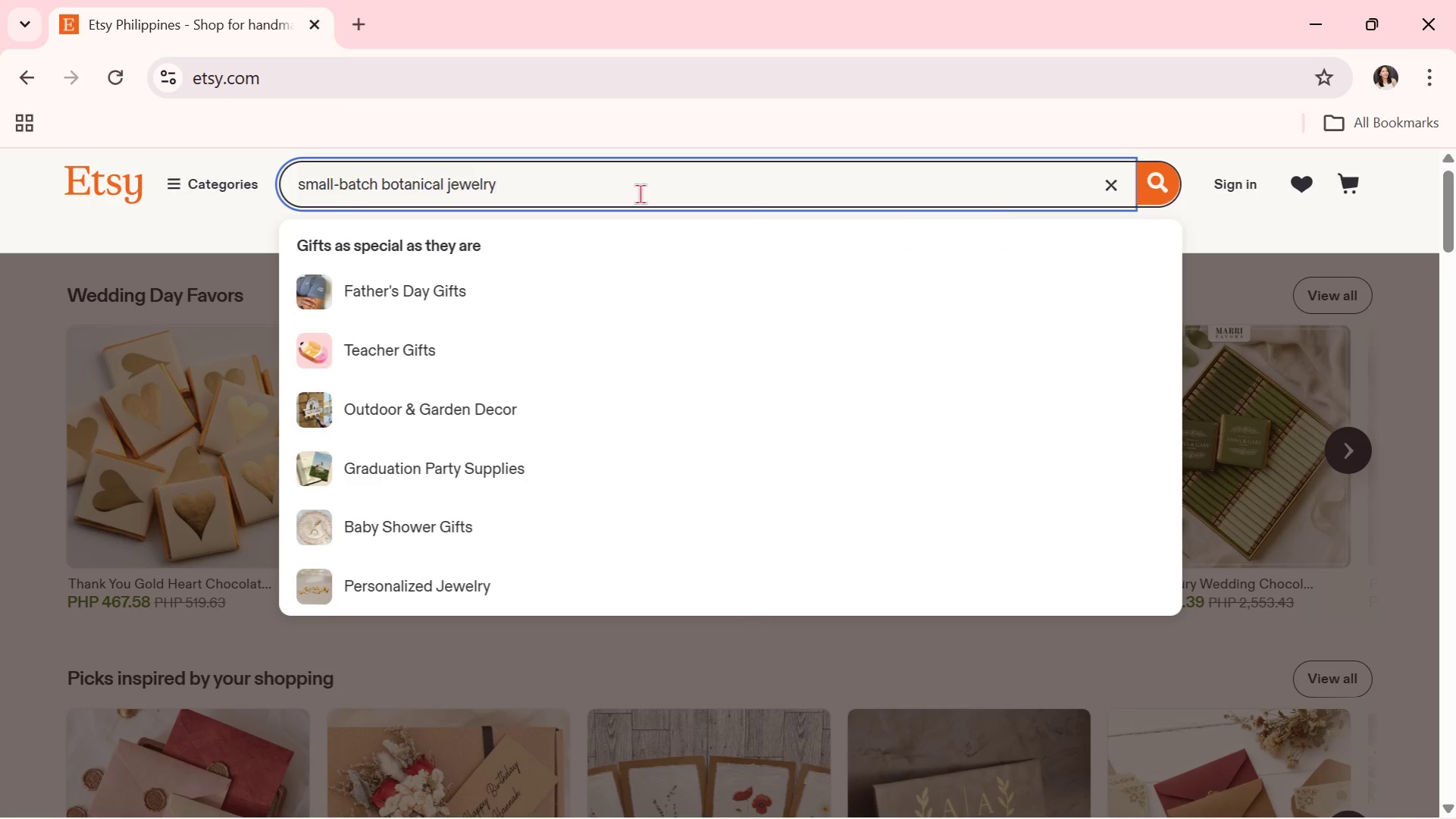 
key(Enter)
 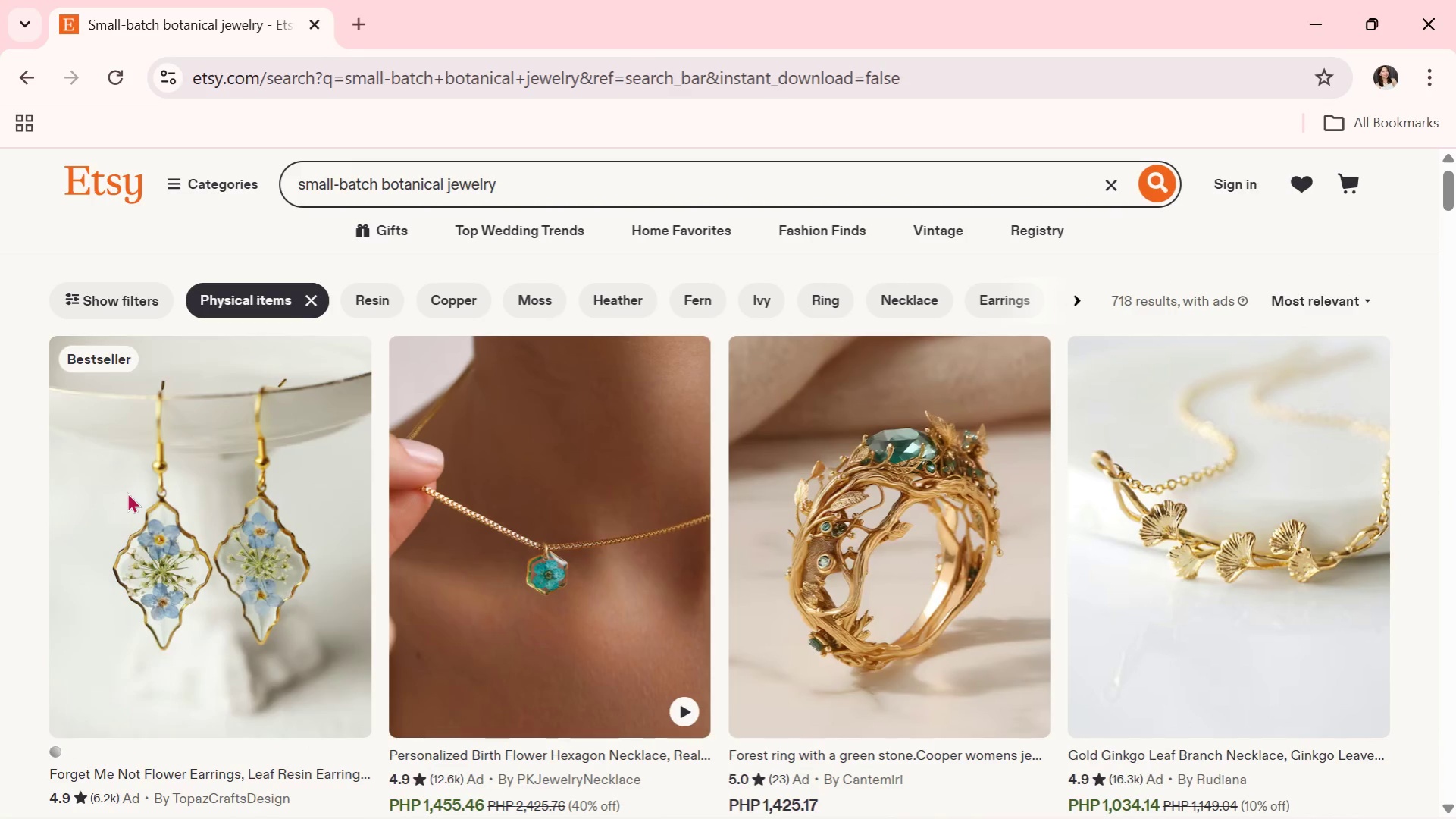 
wait(12.78)
 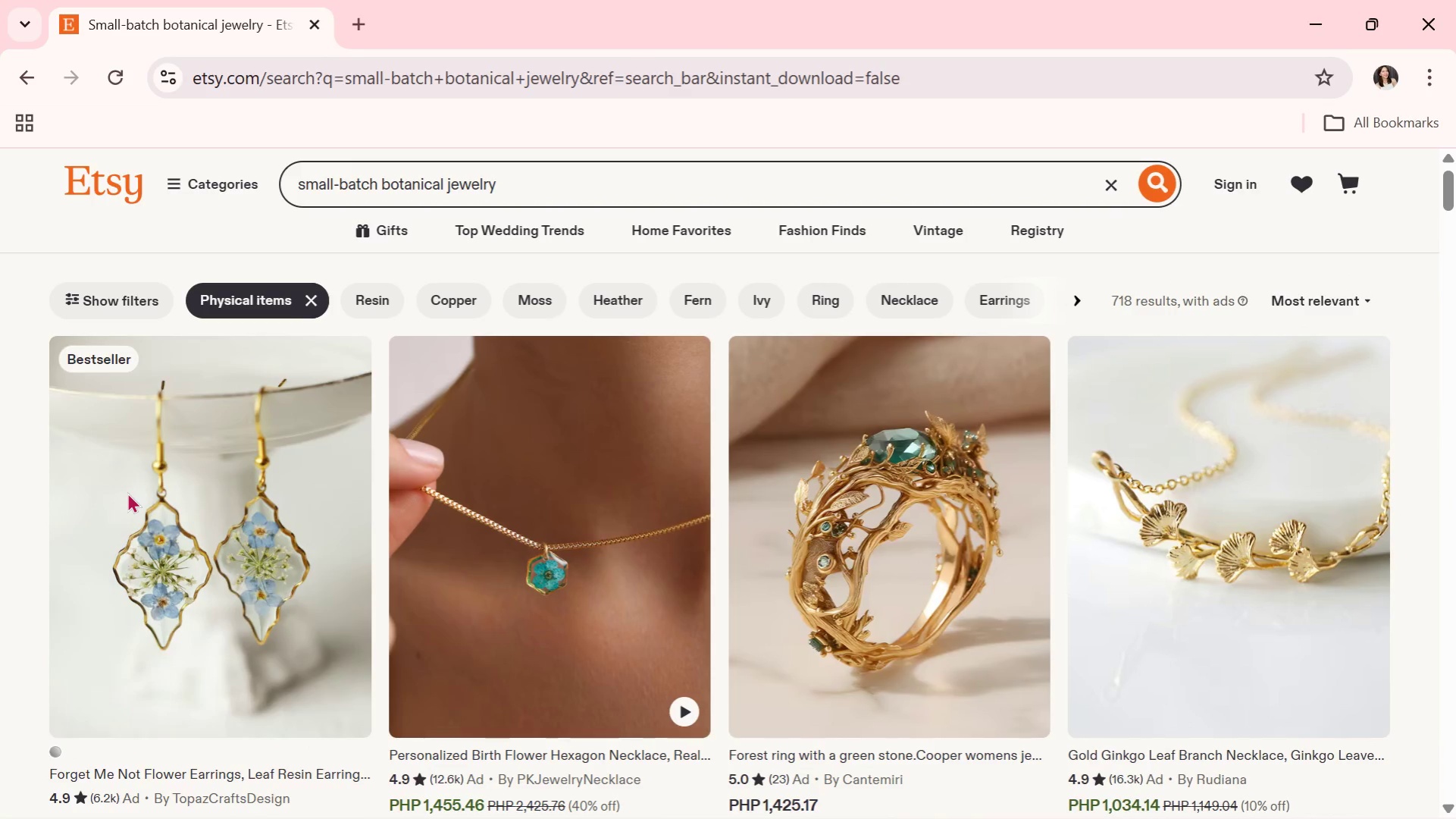 
scroll: coordinate [636, 558], scroll_direction: down, amount: 4.0
 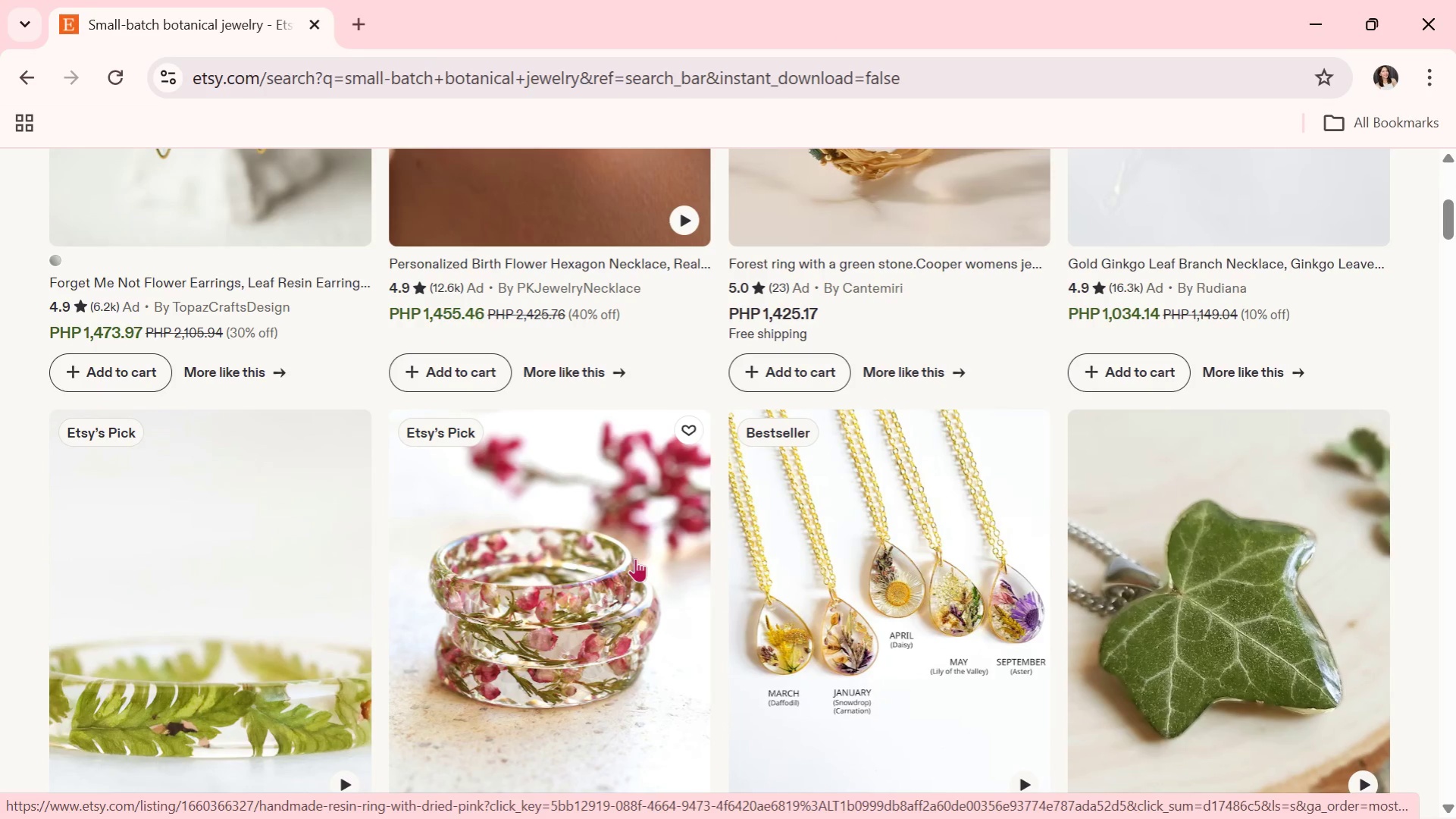 
wait(17.34)
 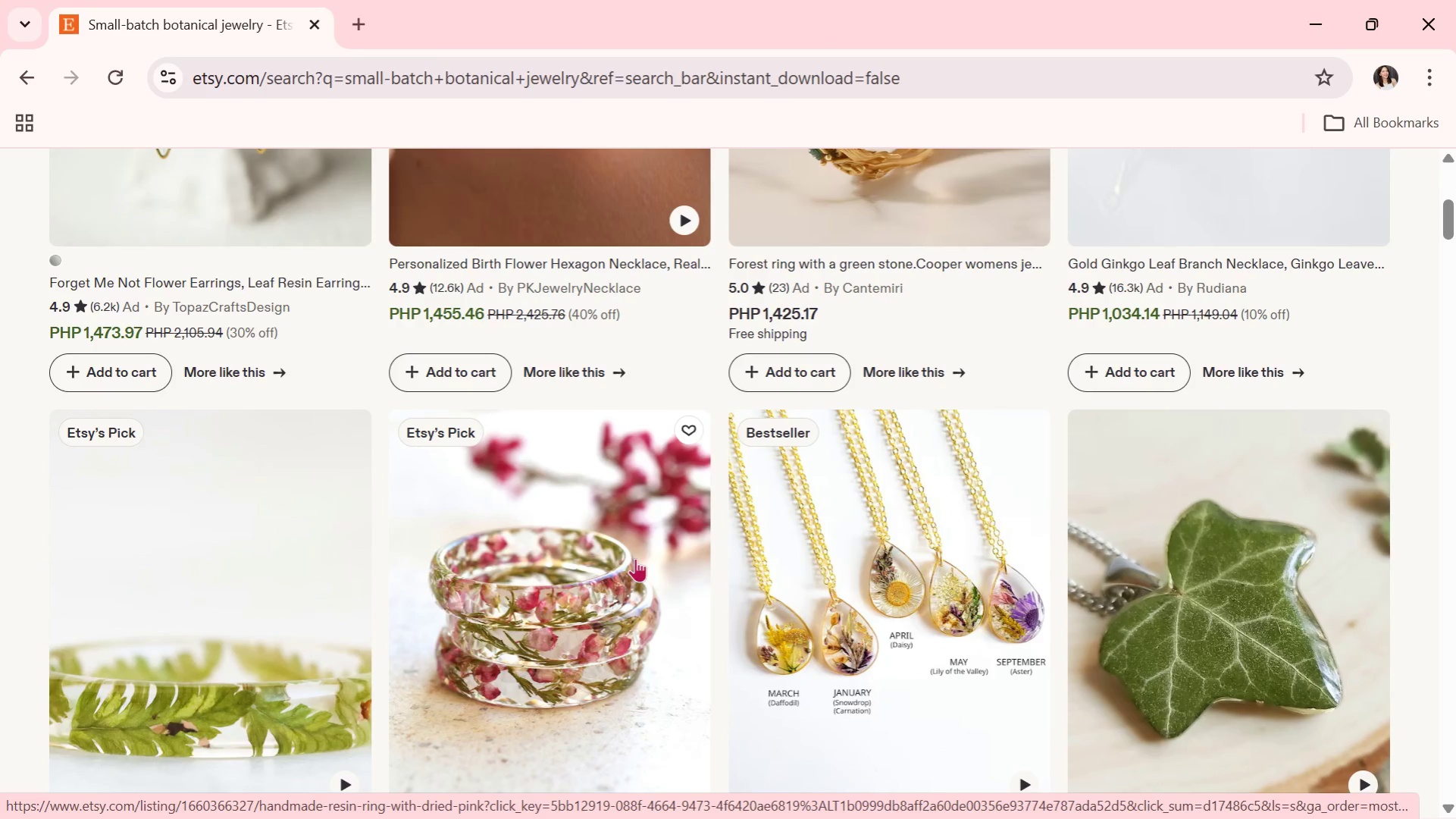 
scroll: coordinate [987, 478], scroll_direction: down, amount: 6.0
 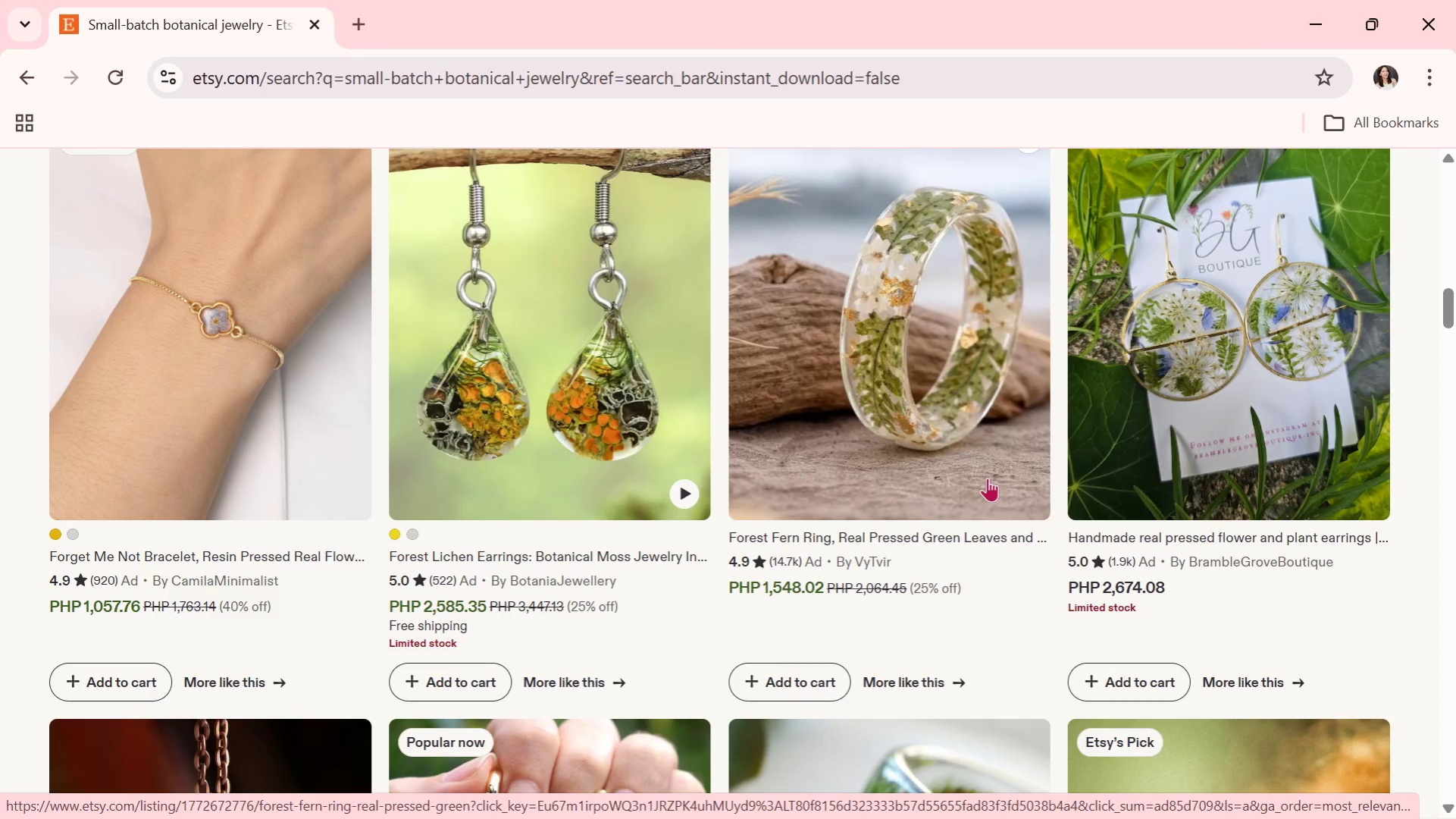 
scroll: coordinate [431, 500], scroll_direction: up, amount: 1.0
 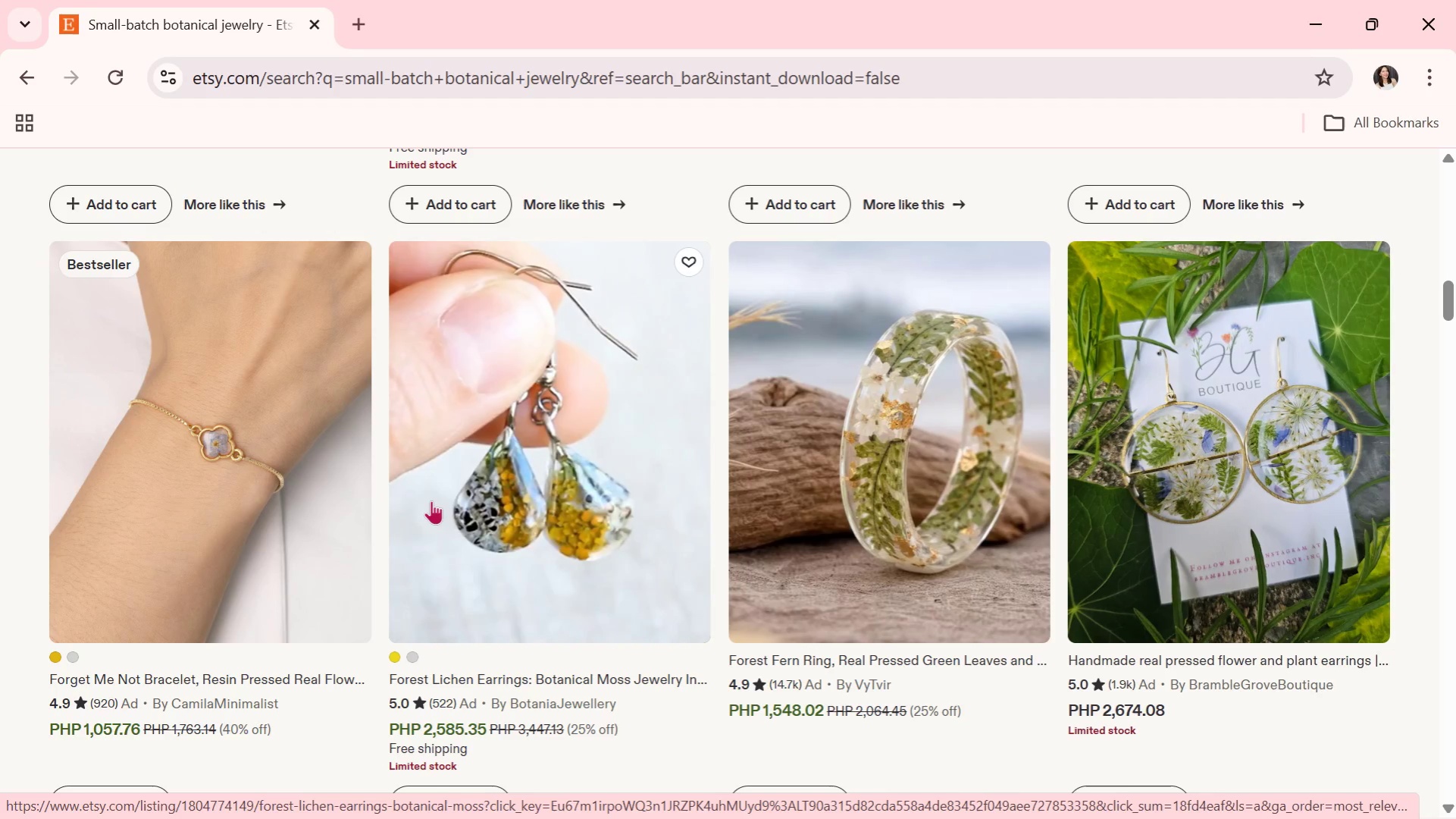 
wait(15.43)
 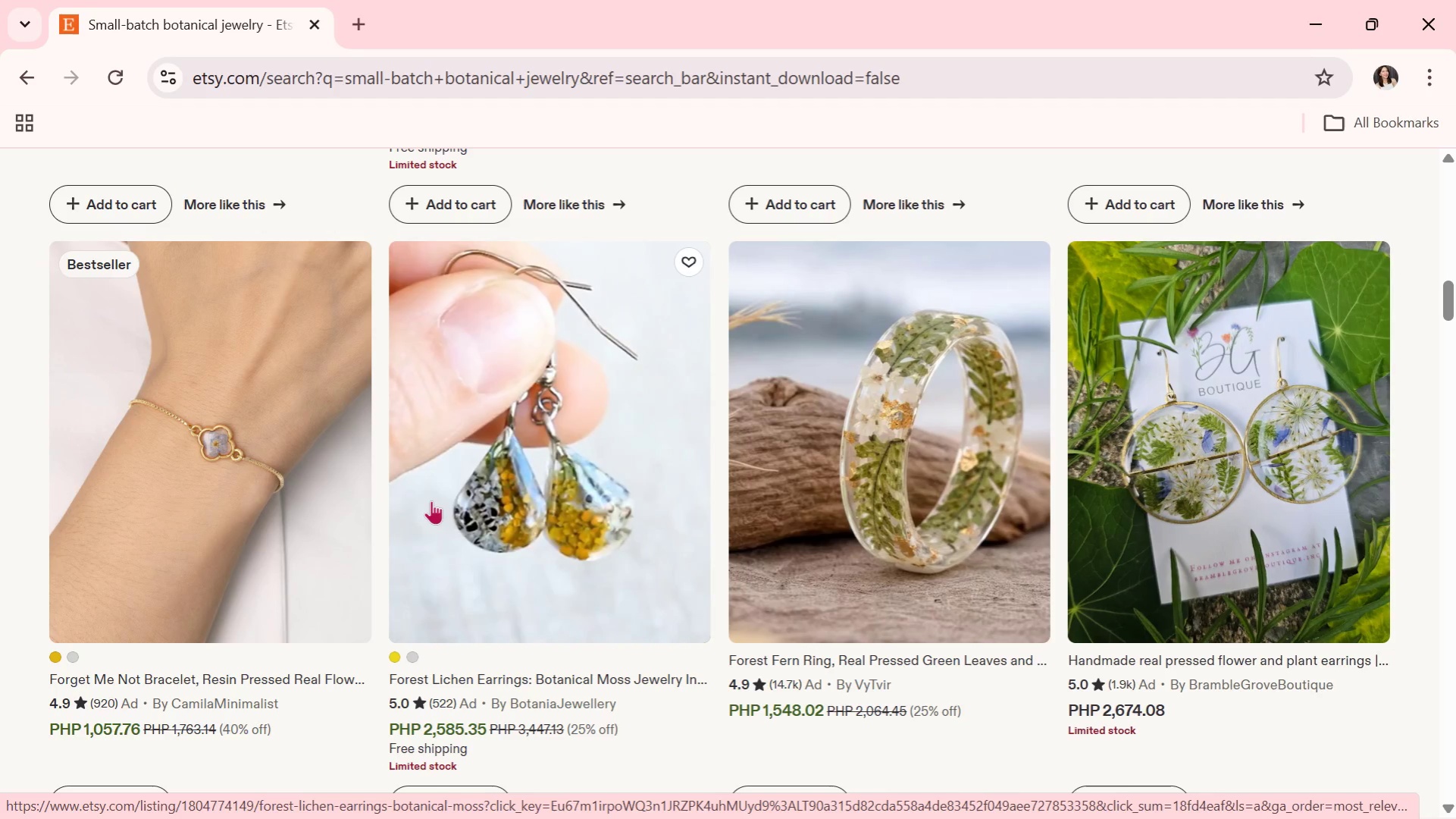 
left_click([591, 431])
 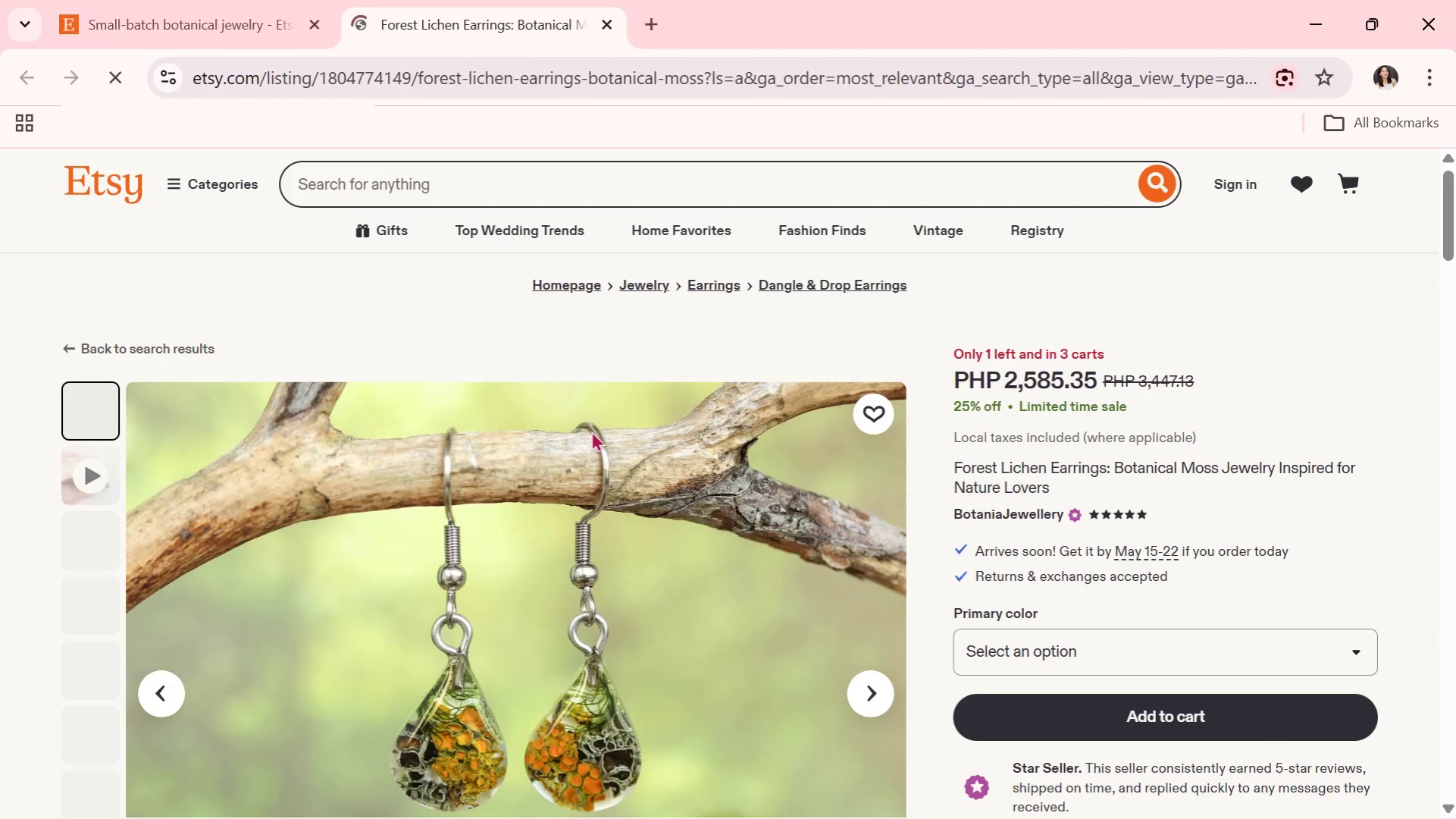 
scroll: coordinate [687, 517], scroll_direction: down, amount: 1.0
 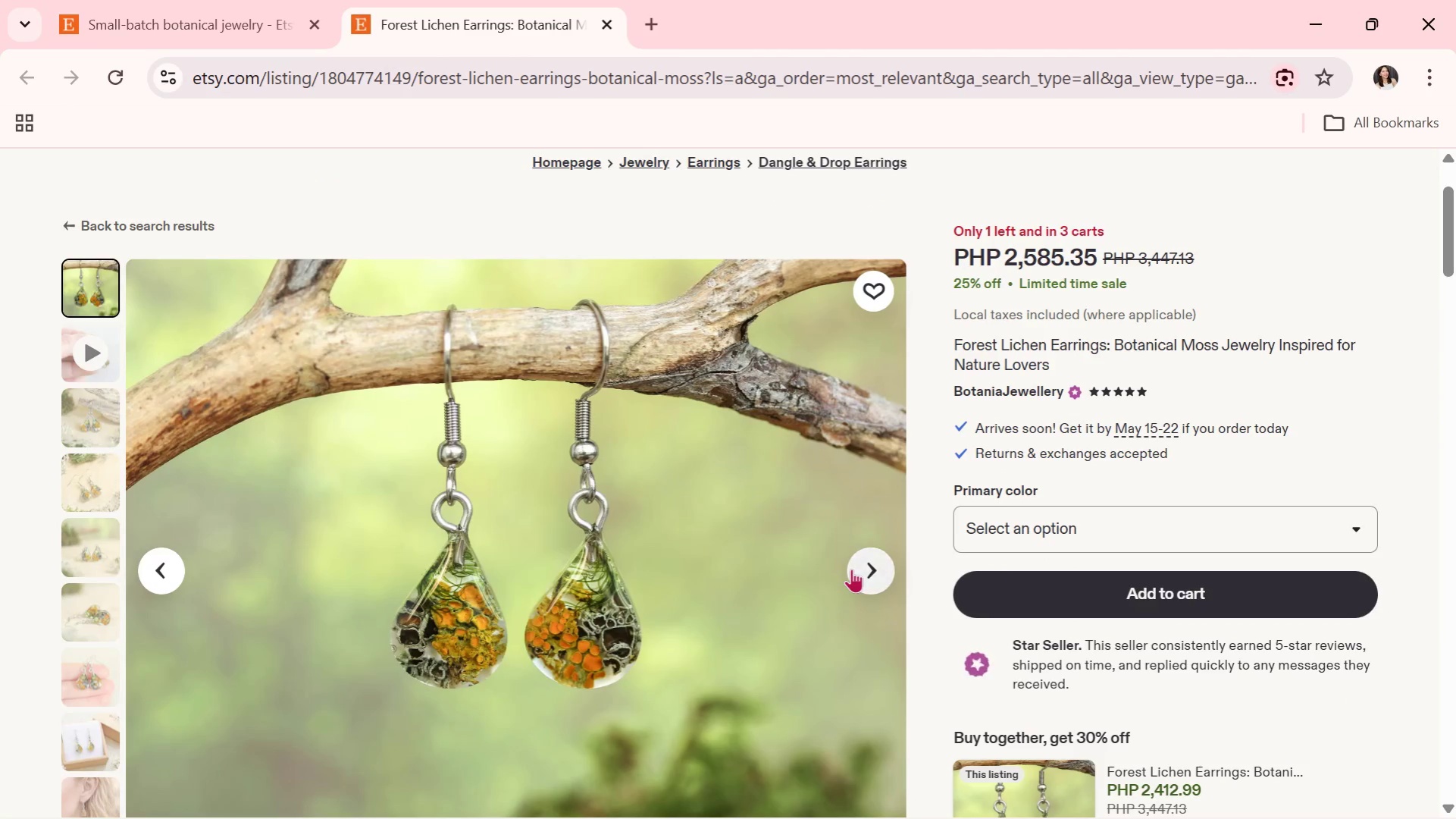 
left_click([852, 569])
 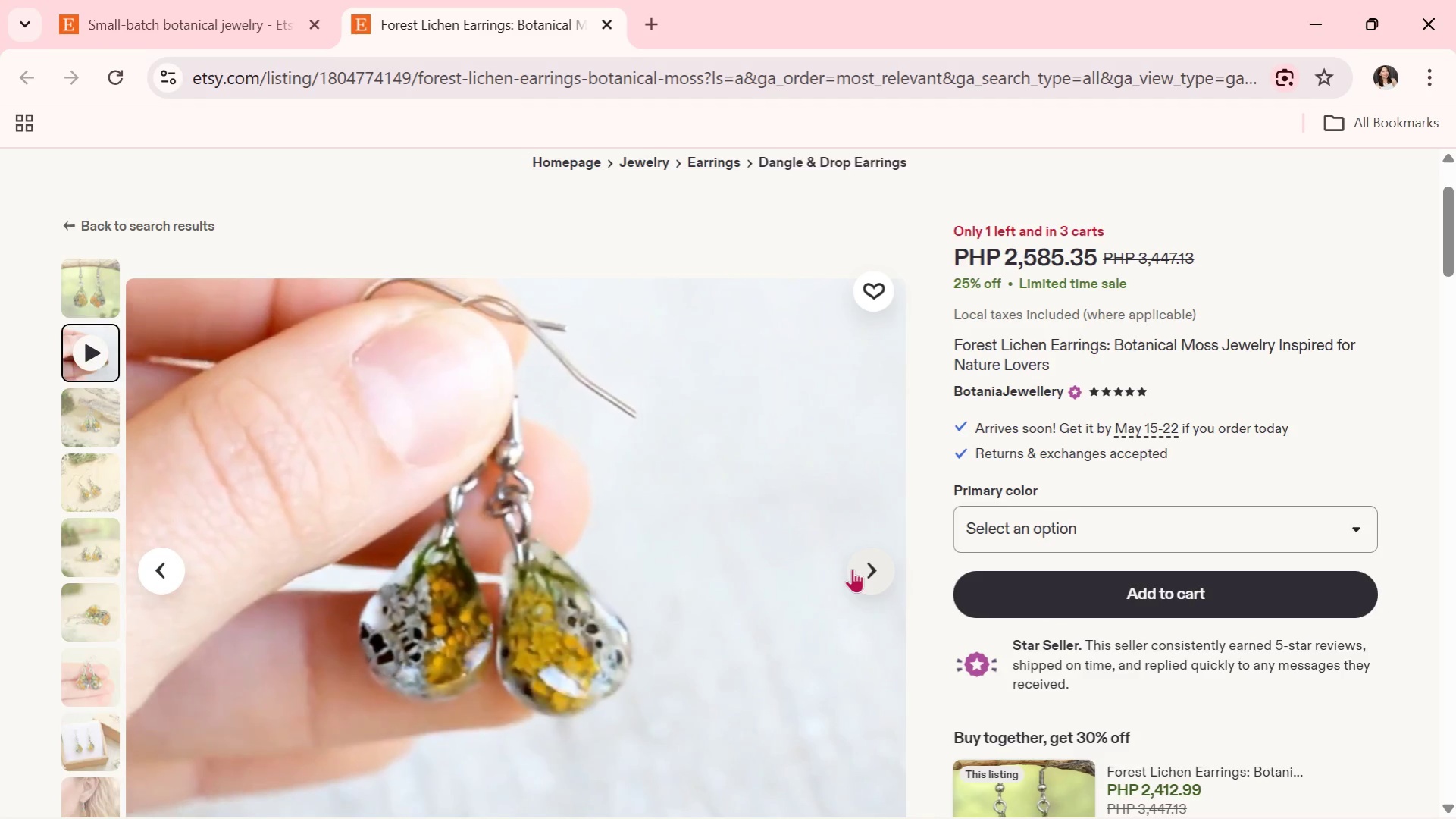 
wait(30.31)
 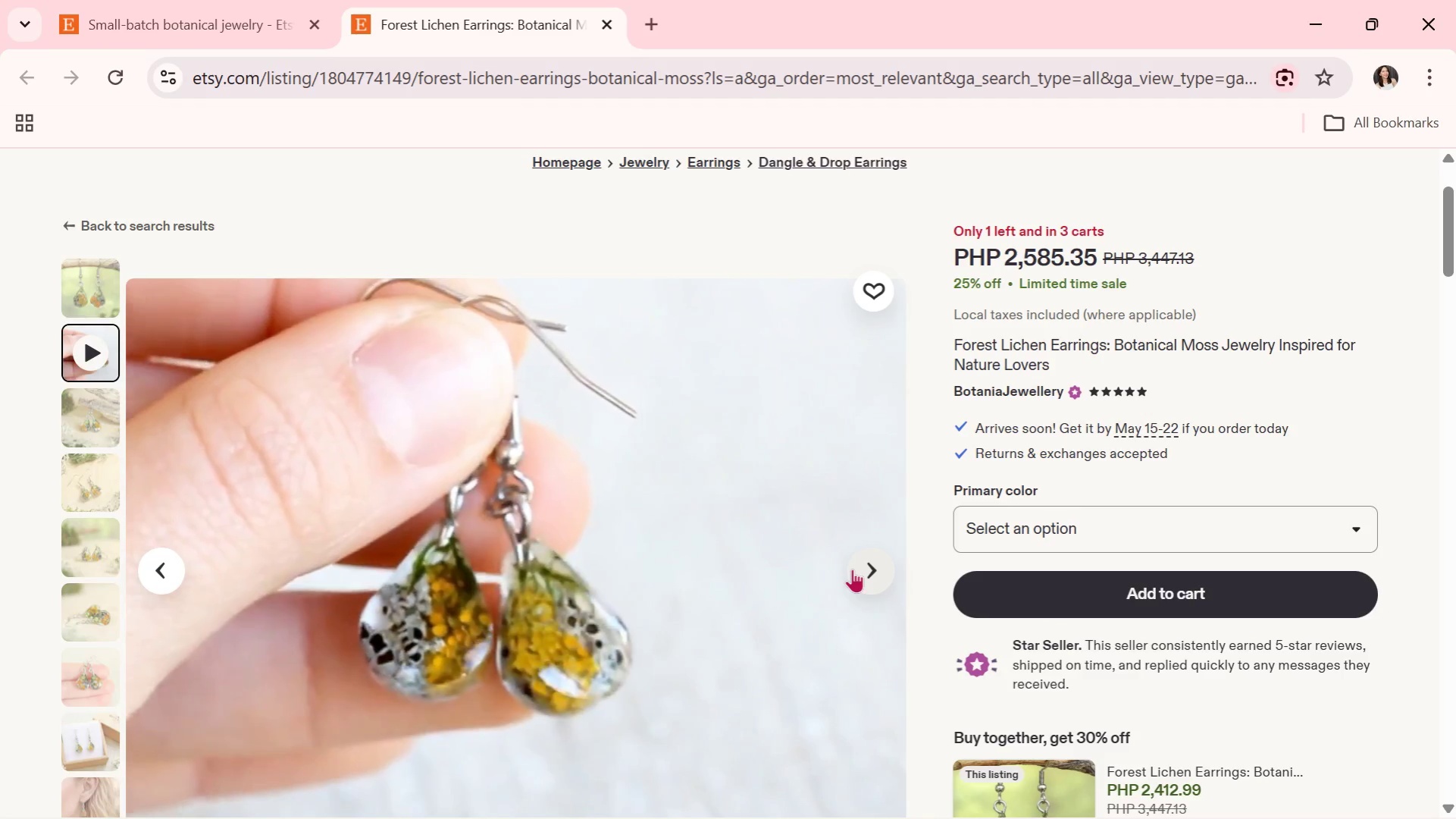 
scroll: coordinate [781, 483], scroll_direction: down, amount: 1.0
 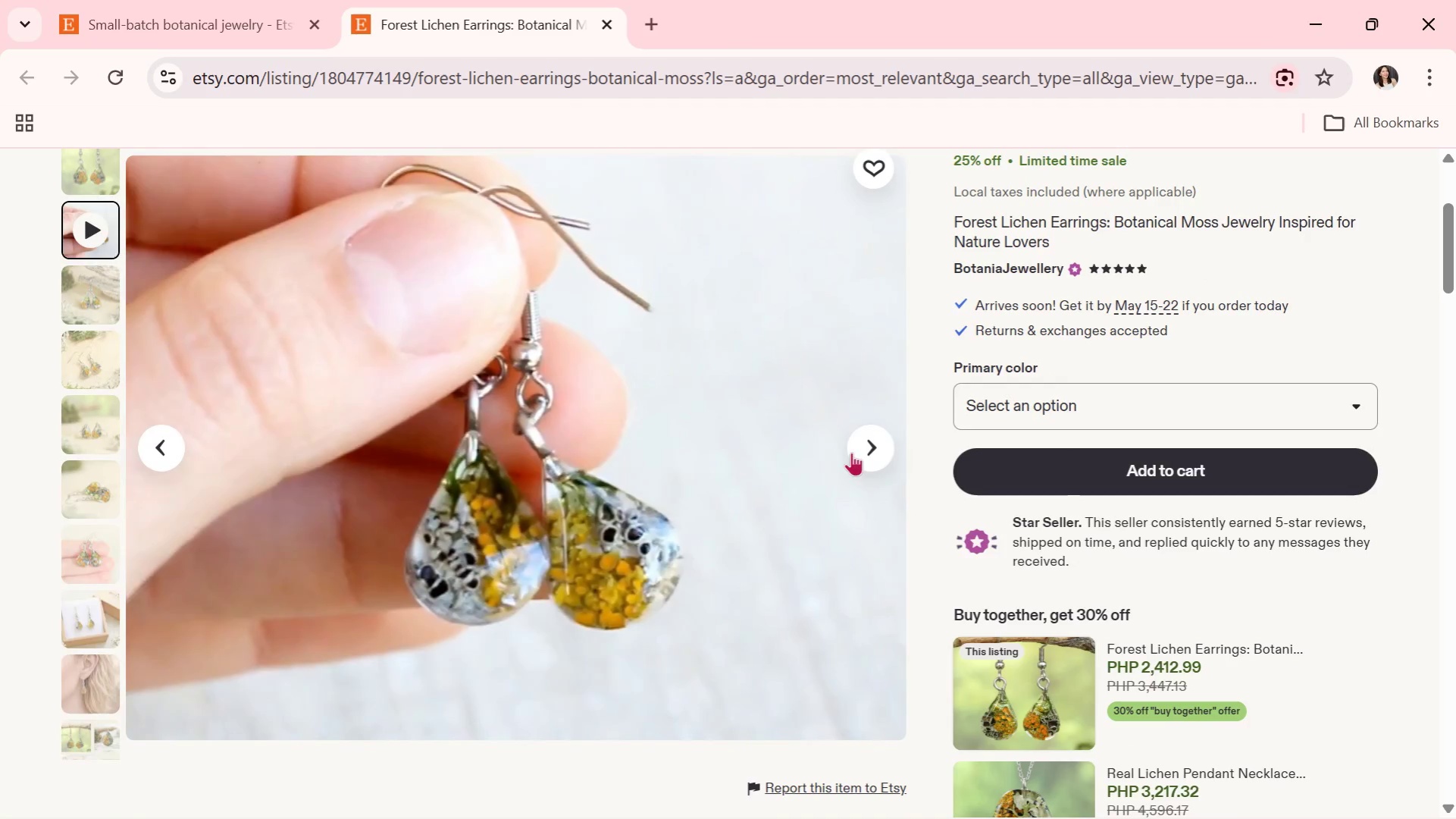 
left_click([862, 447])
 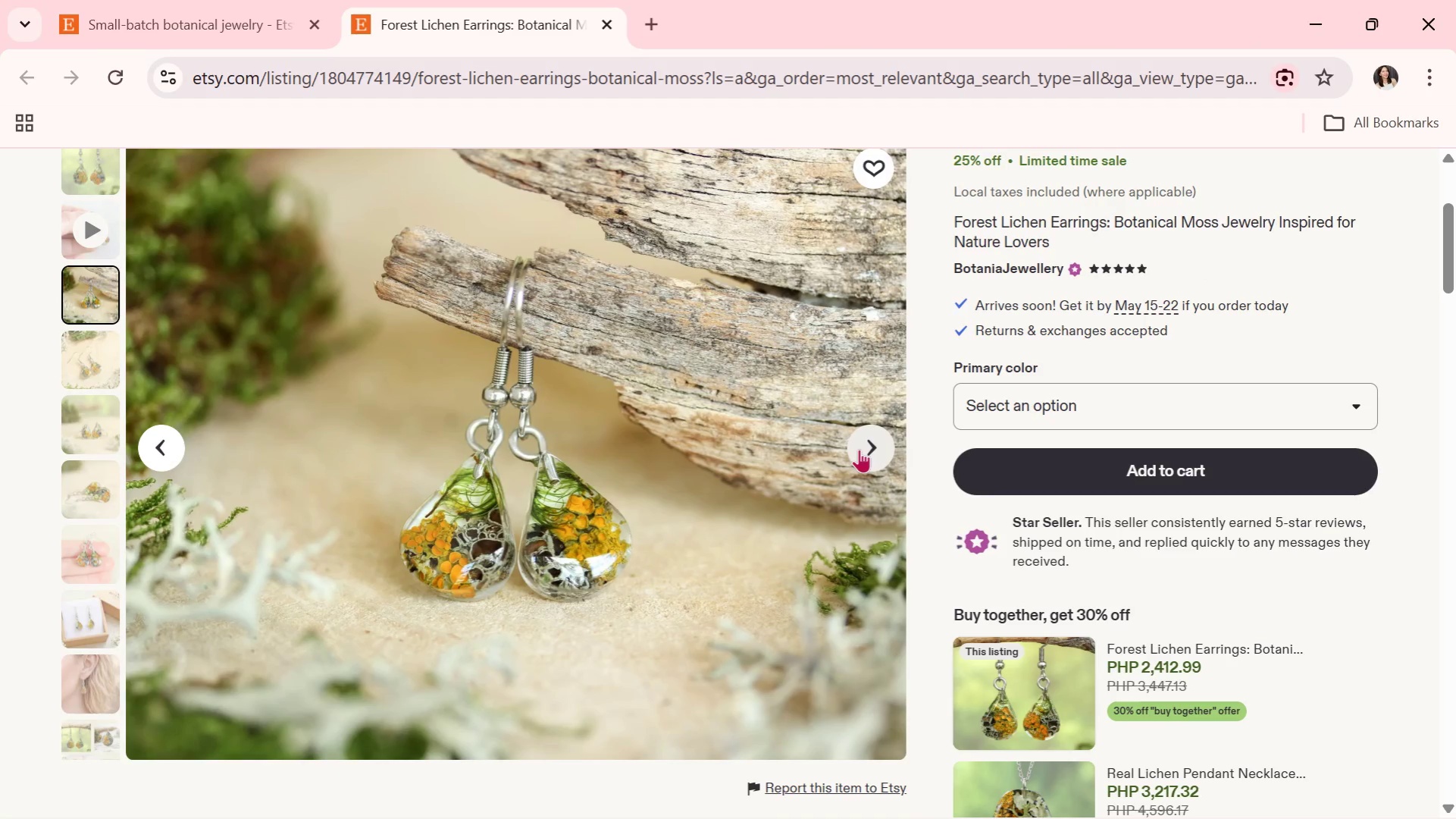 
wait(13.06)
 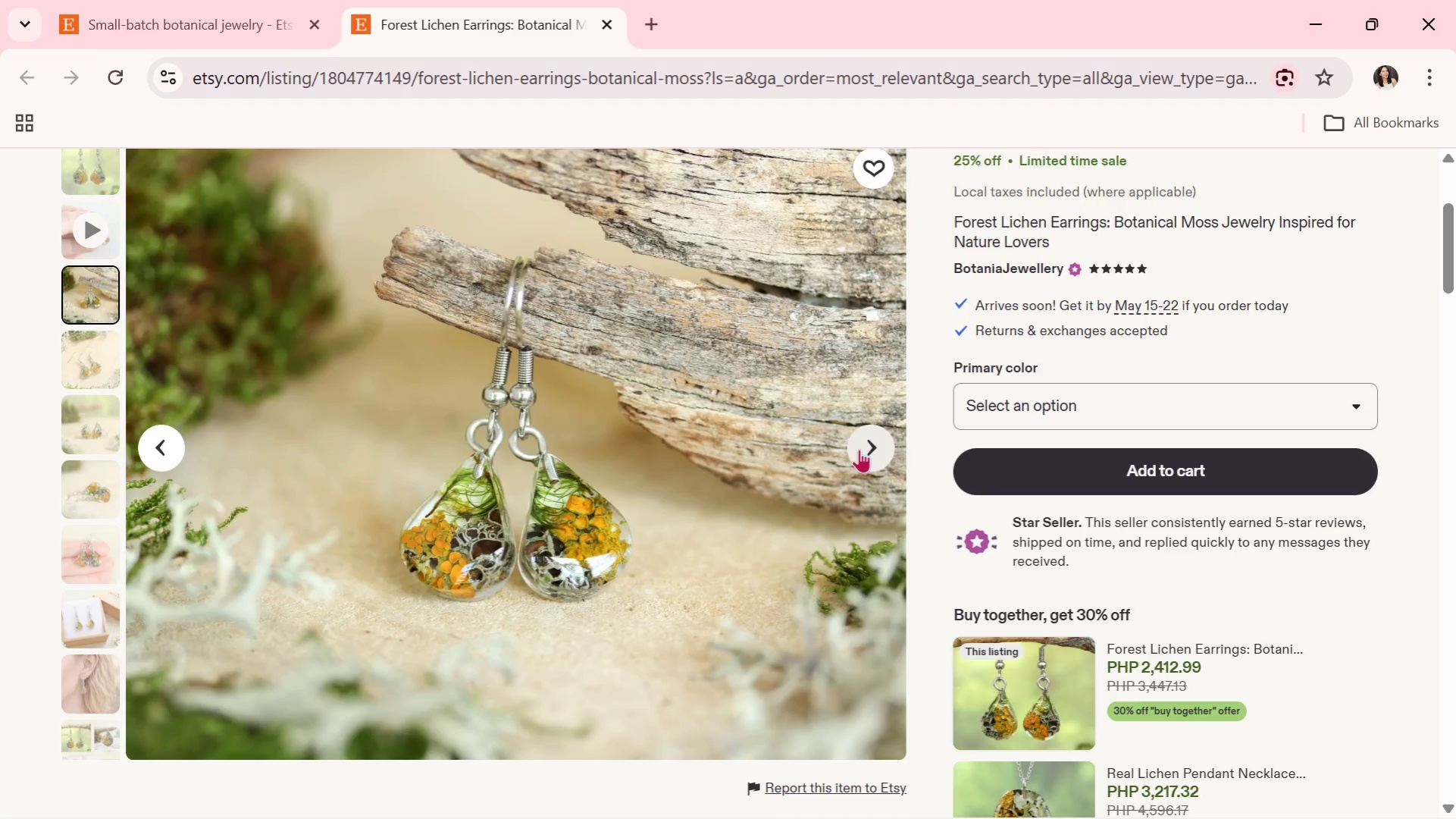 
scroll: coordinate [835, 501], scroll_direction: down, amount: 1.0
 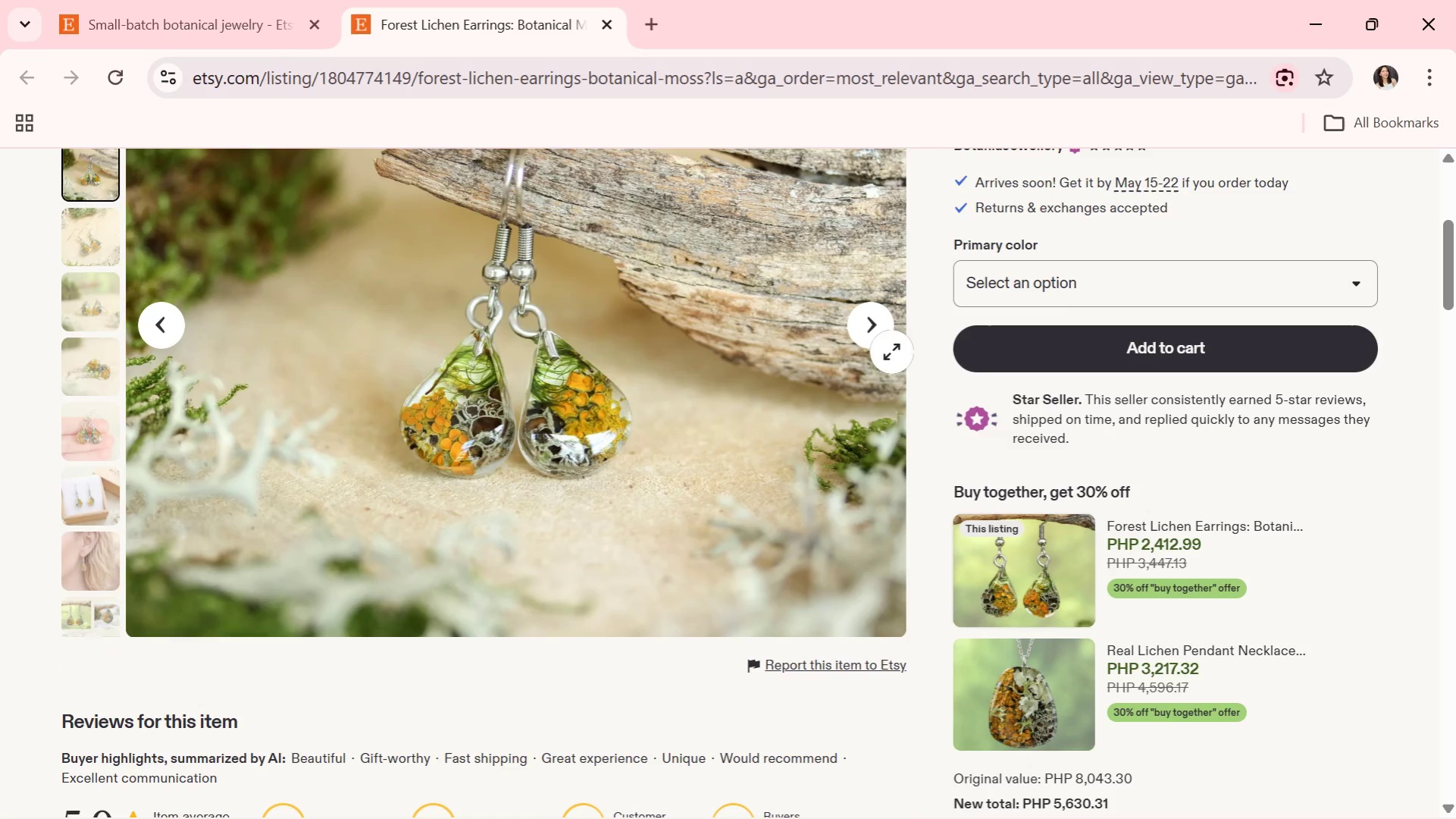 
left_click([881, 334])
 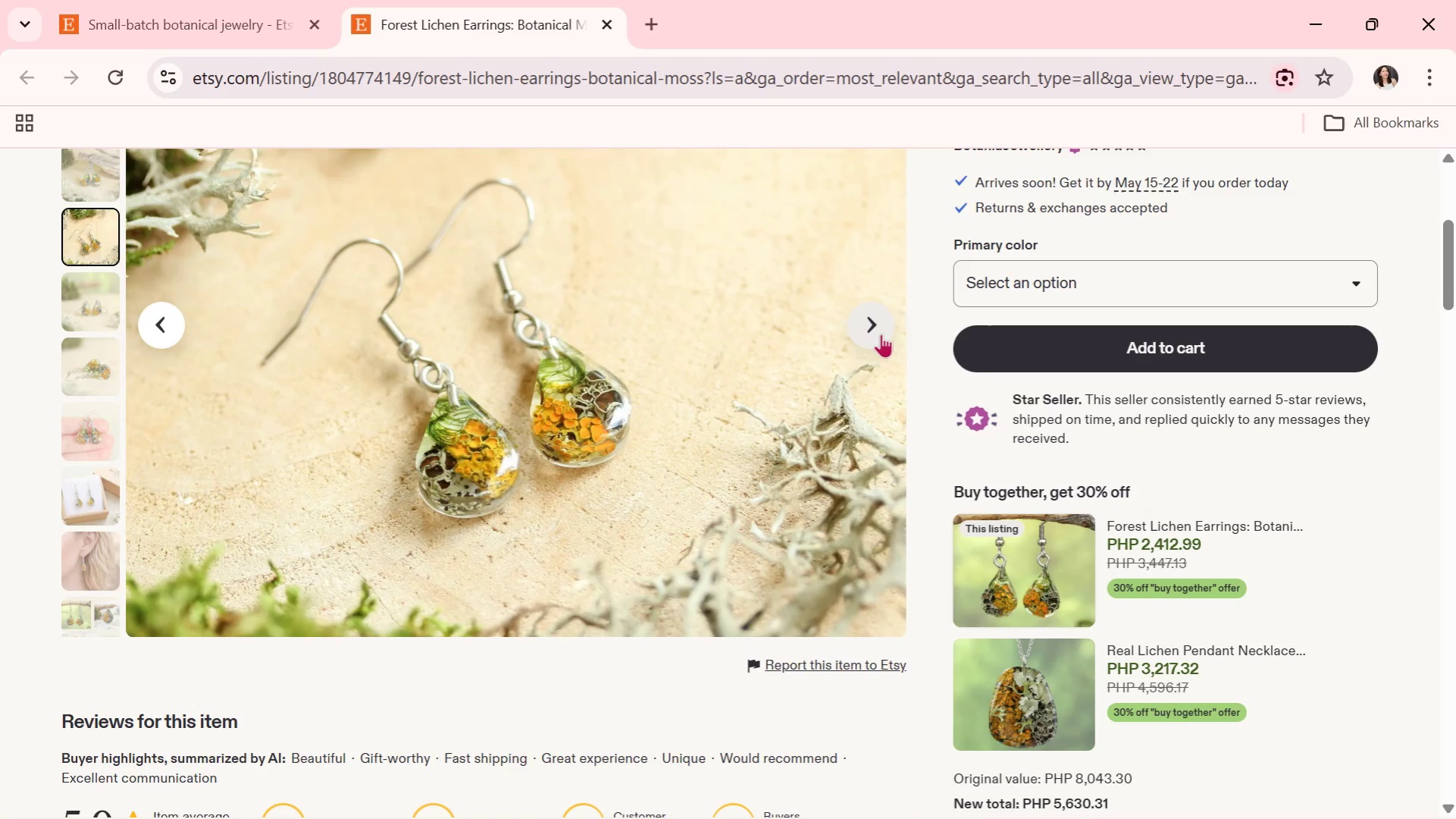 
wait(17.81)
 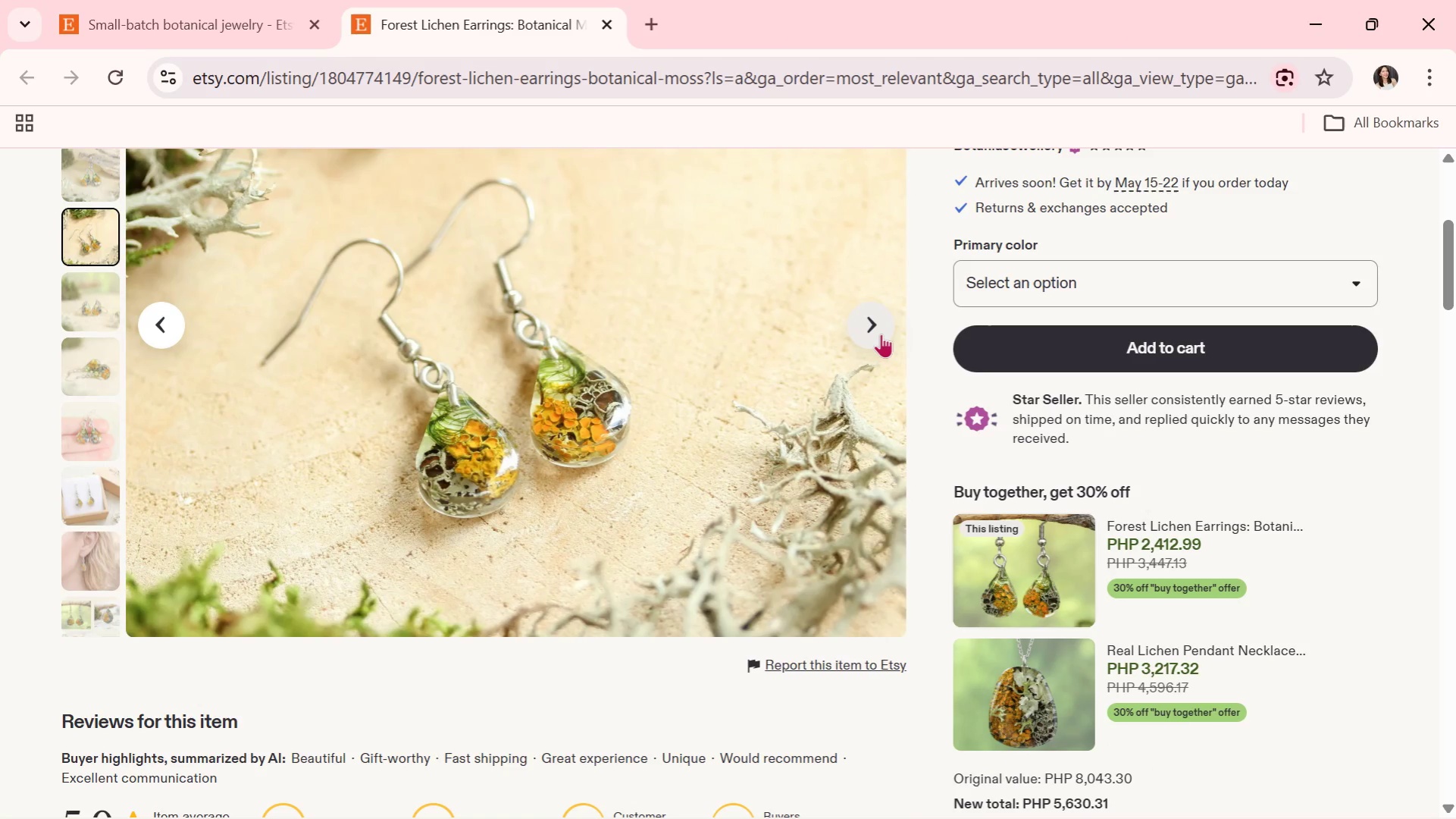 
left_click([878, 335])
 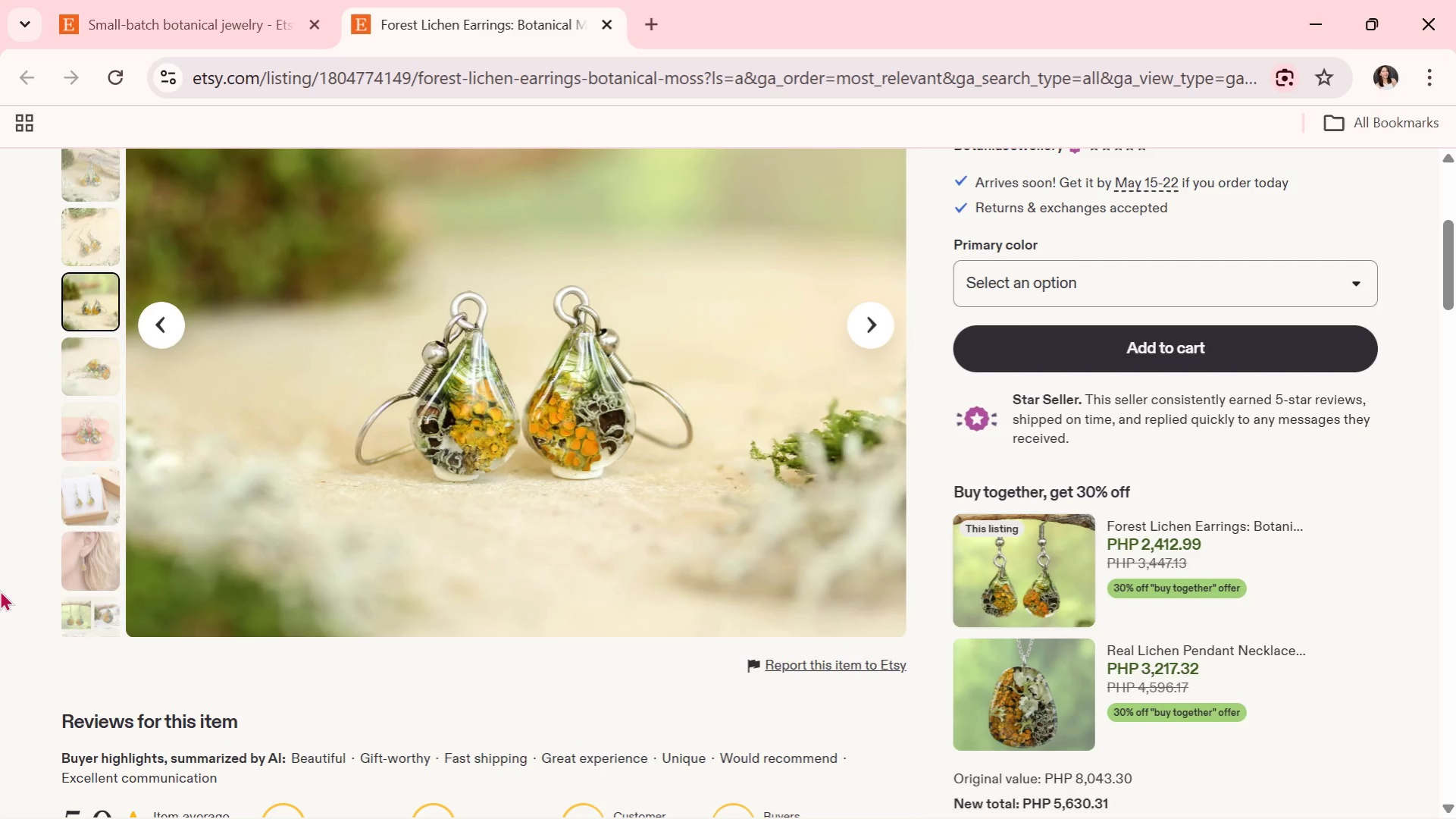 
wait(12.55)
 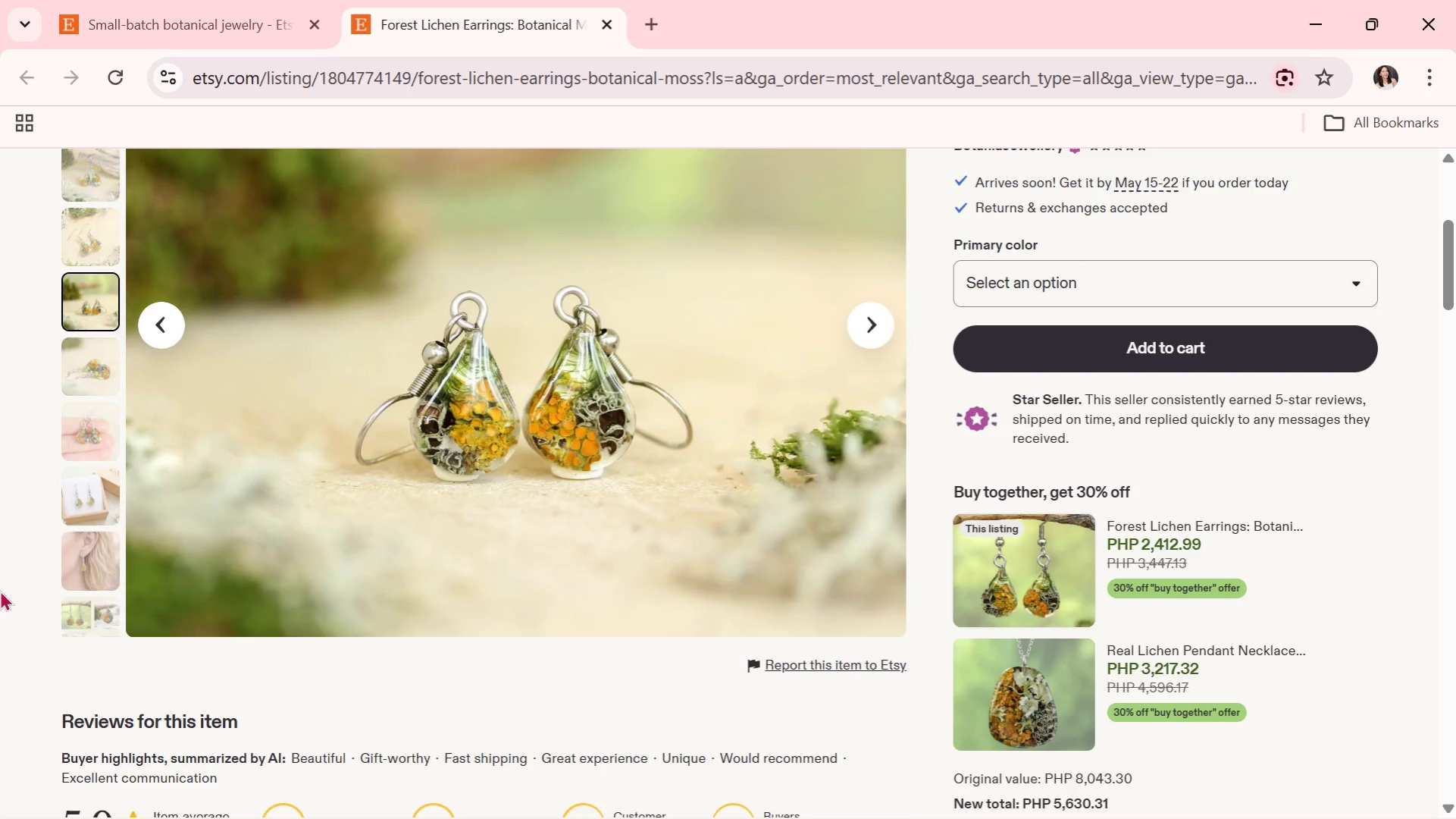 
left_click([234, 0])
 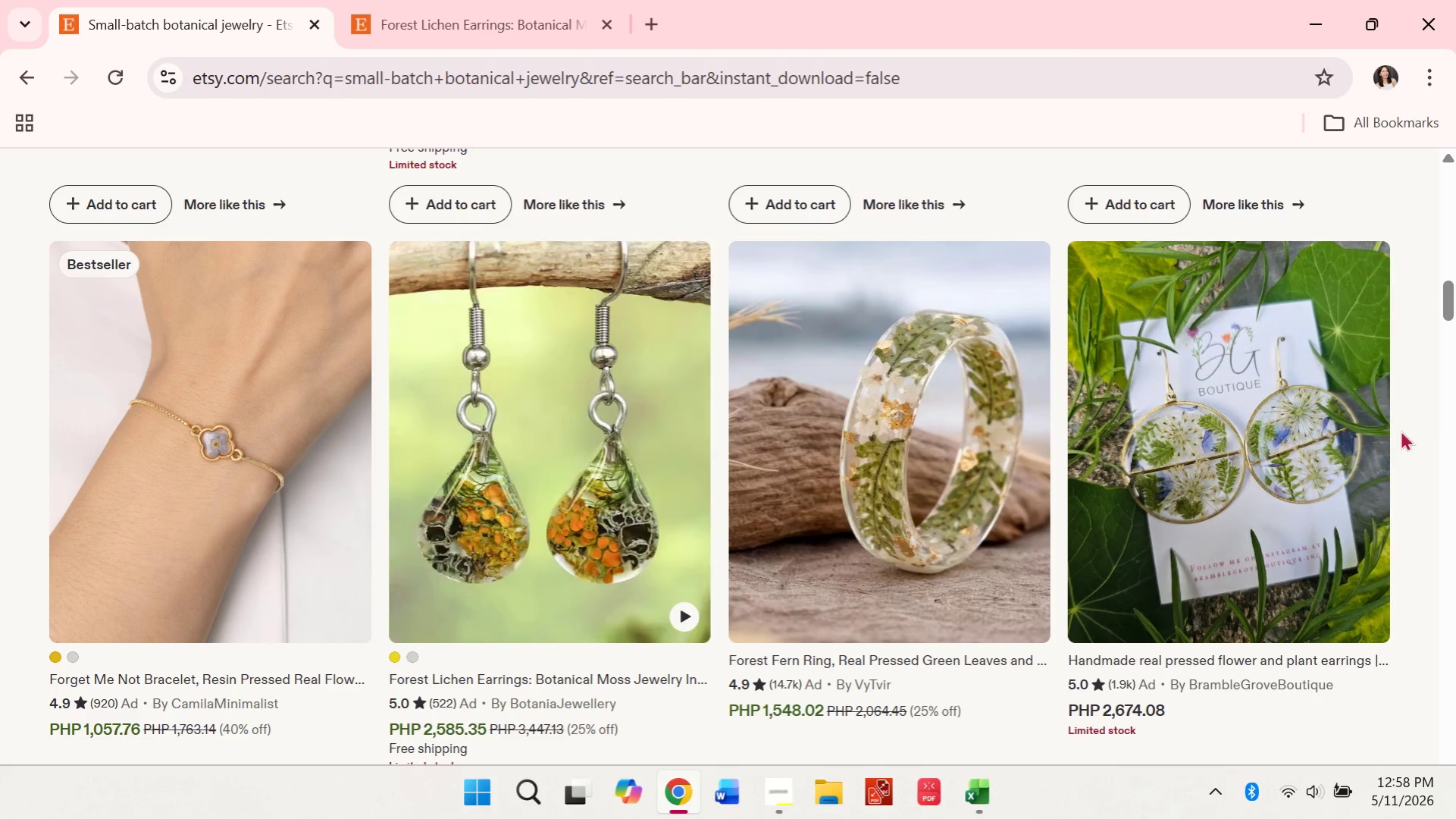 
scroll: coordinate [876, 510], scroll_direction: down, amount: 7.0
 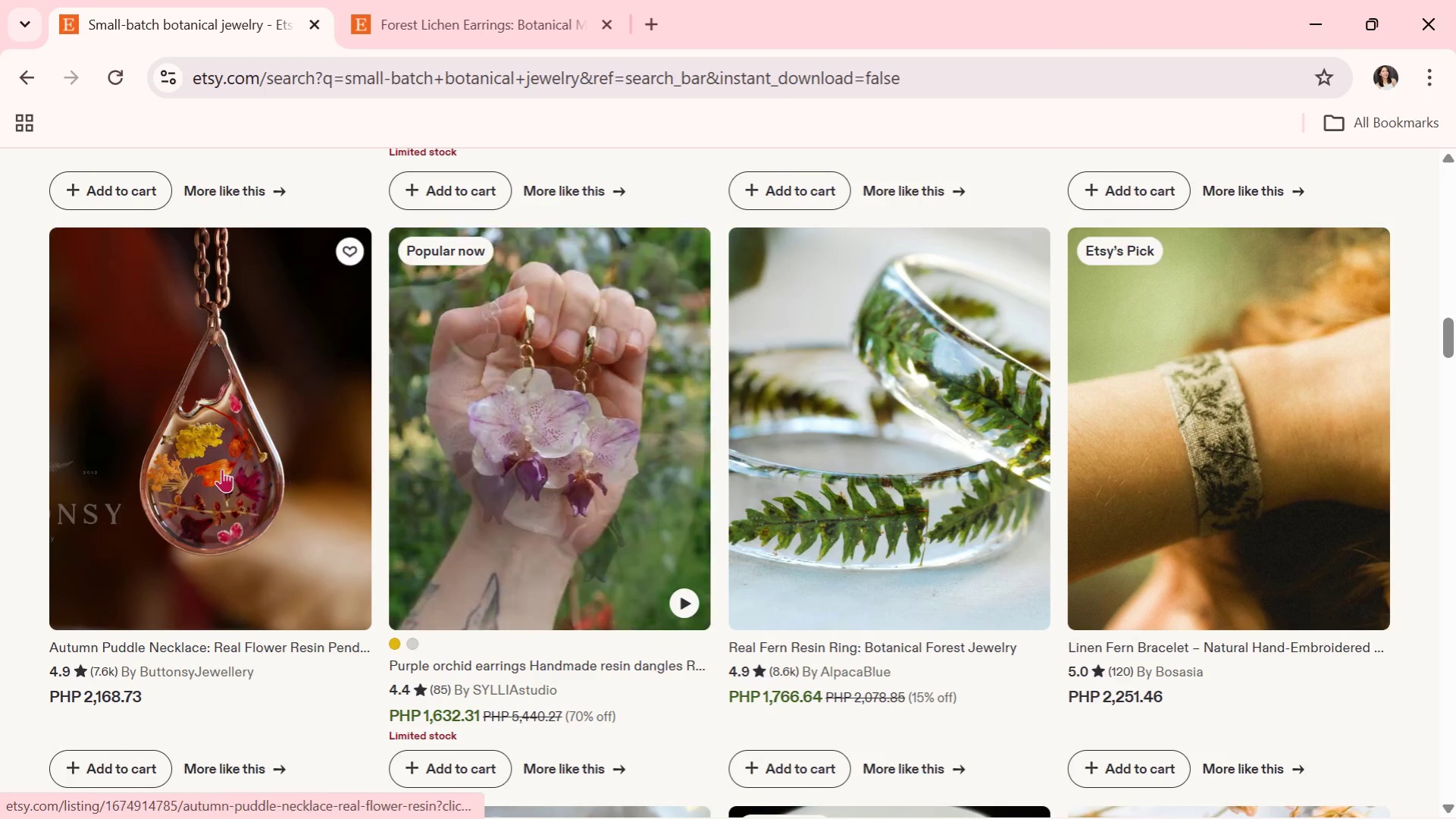 
left_click([212, 469])
 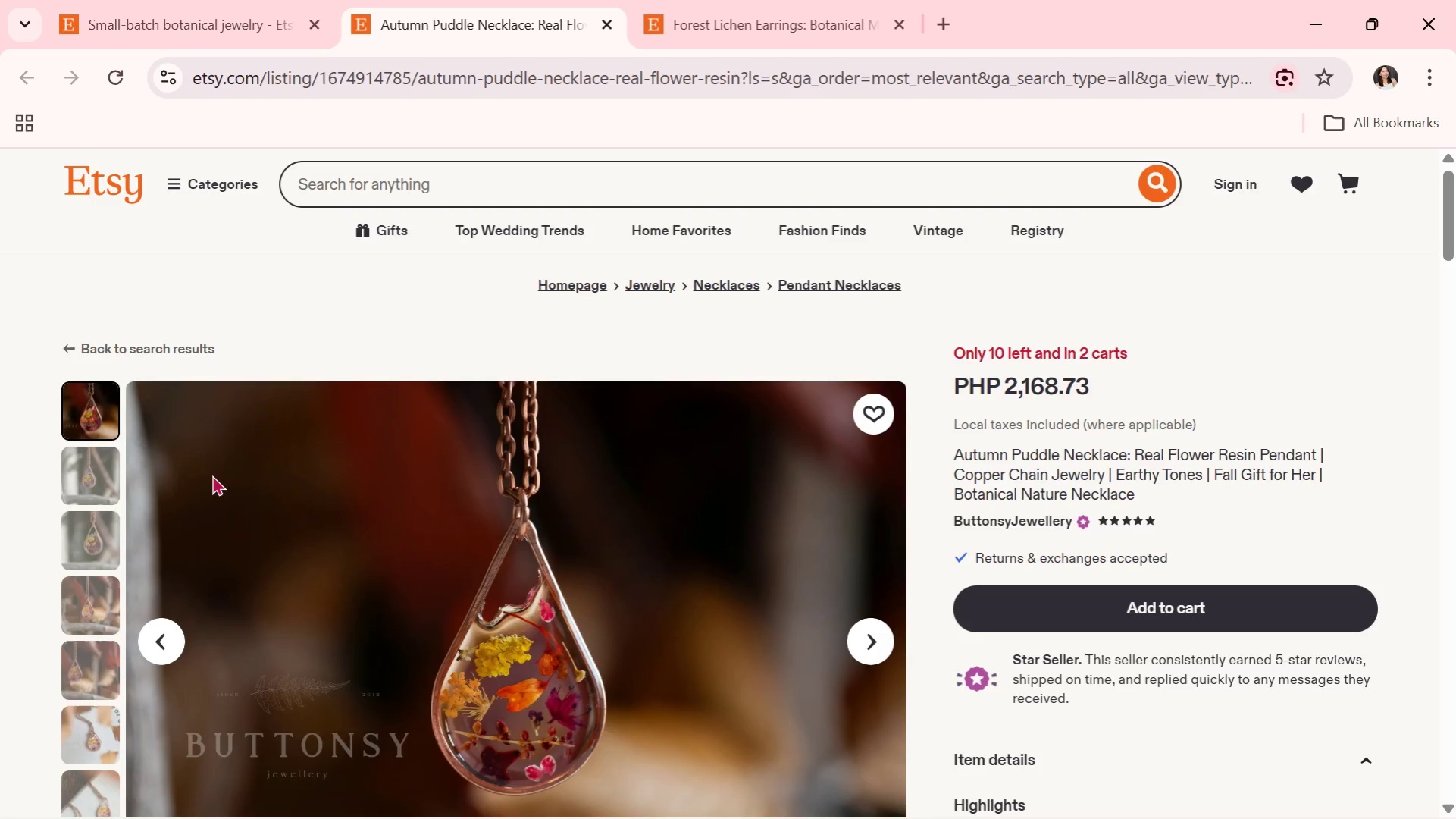 
wait(25.75)
 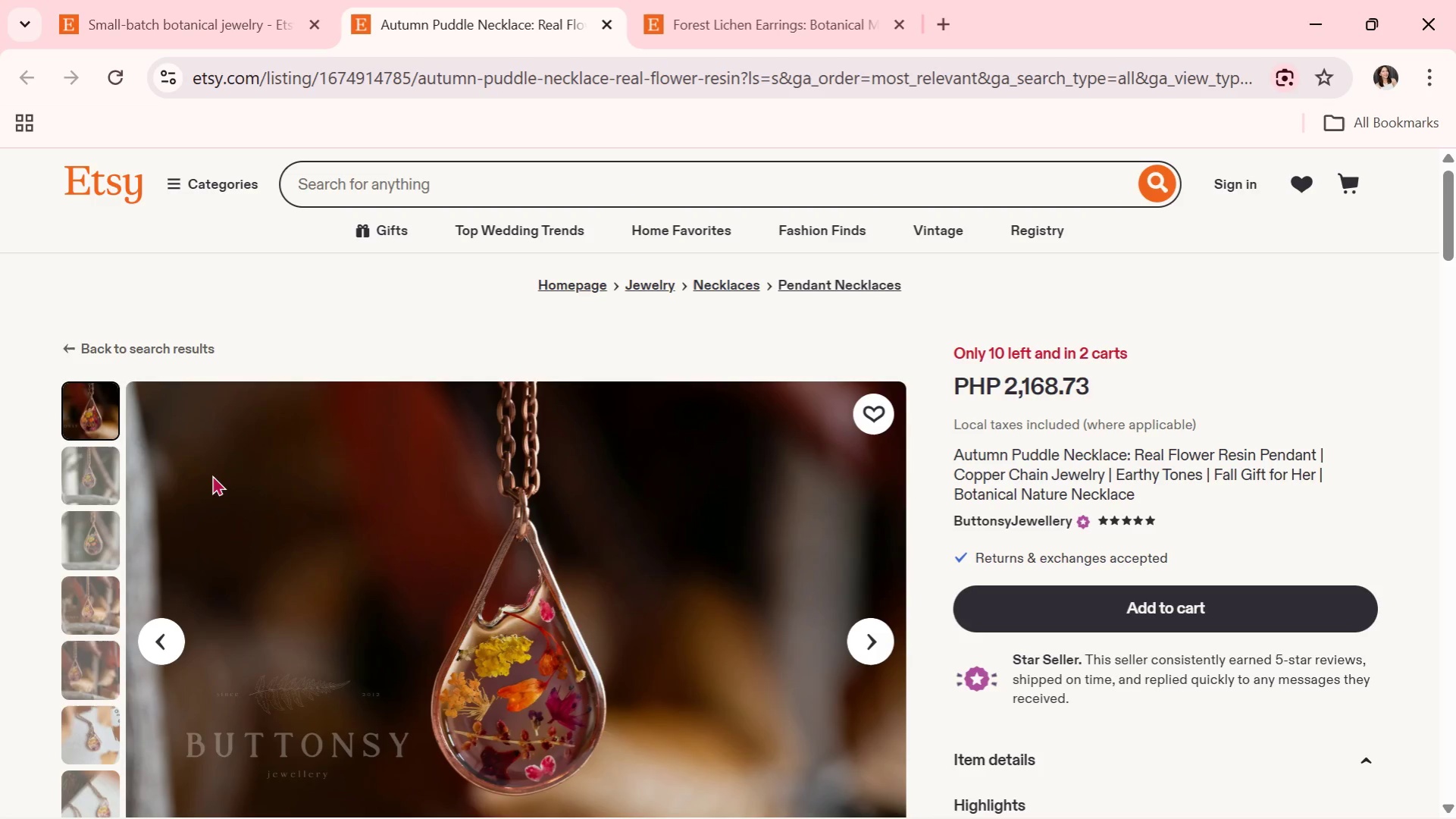 
scroll: coordinate [440, 397], scroll_direction: down, amount: 1.0
 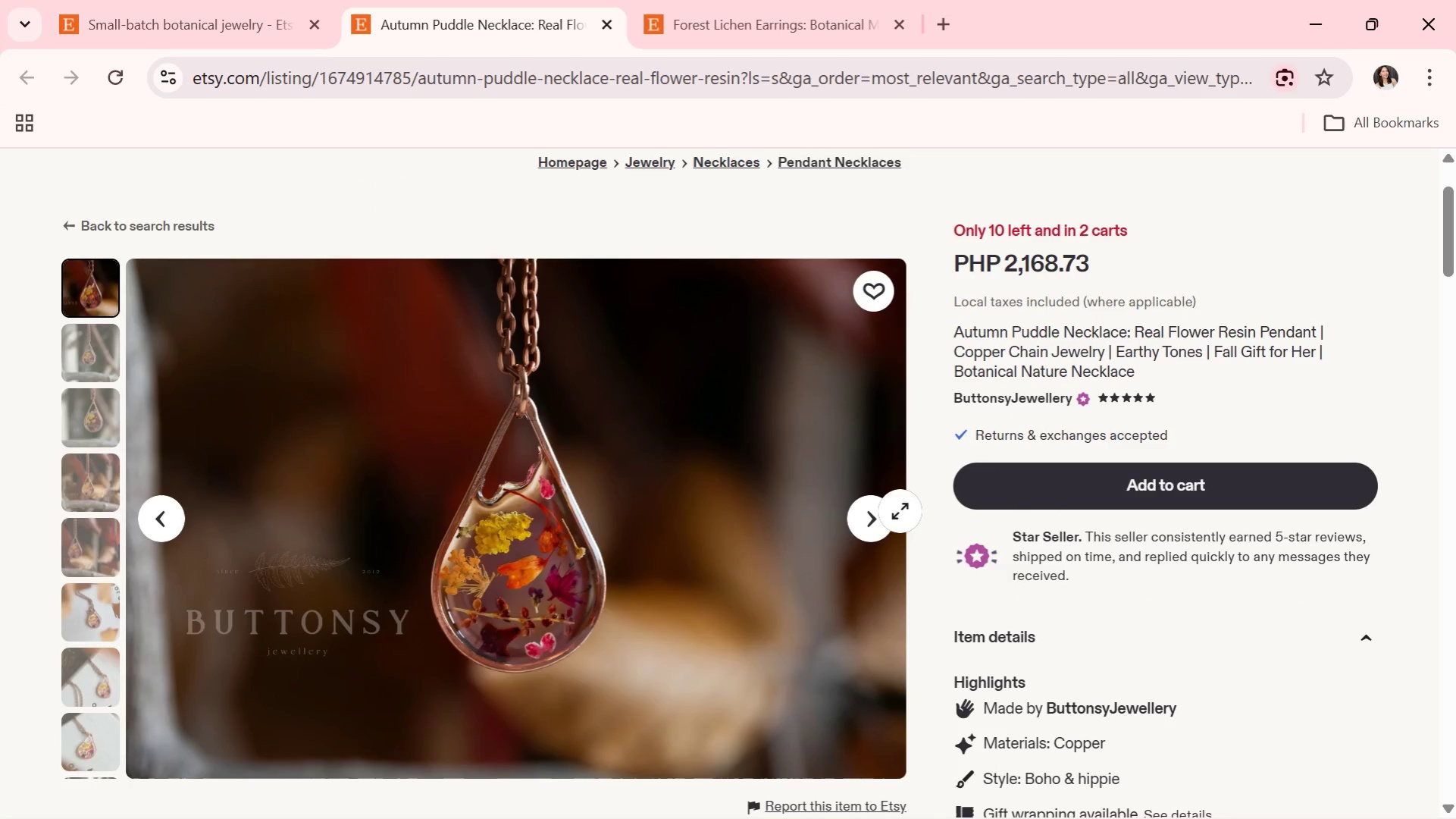 
left_click([871, 518])
 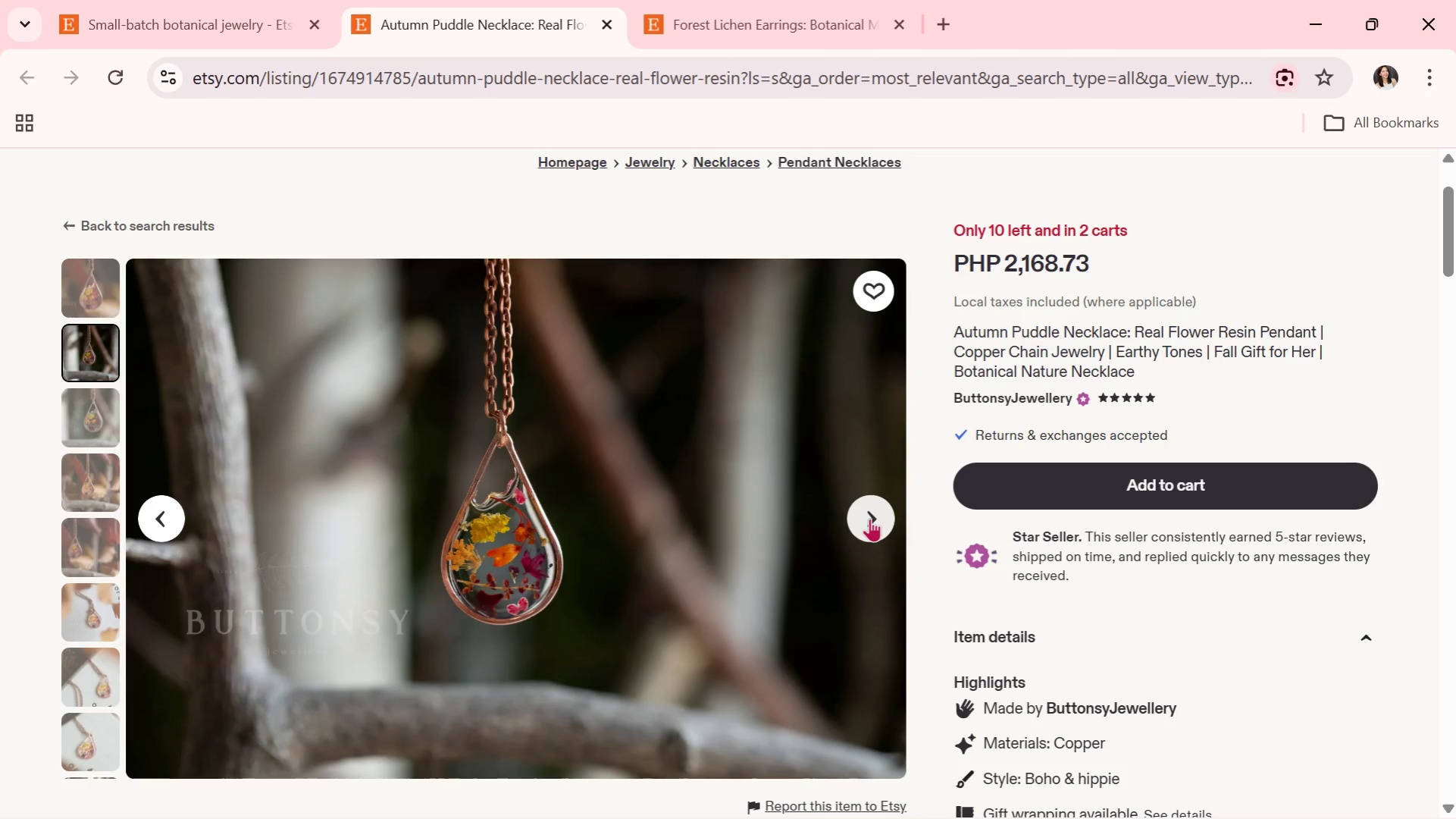 
wait(18.66)
 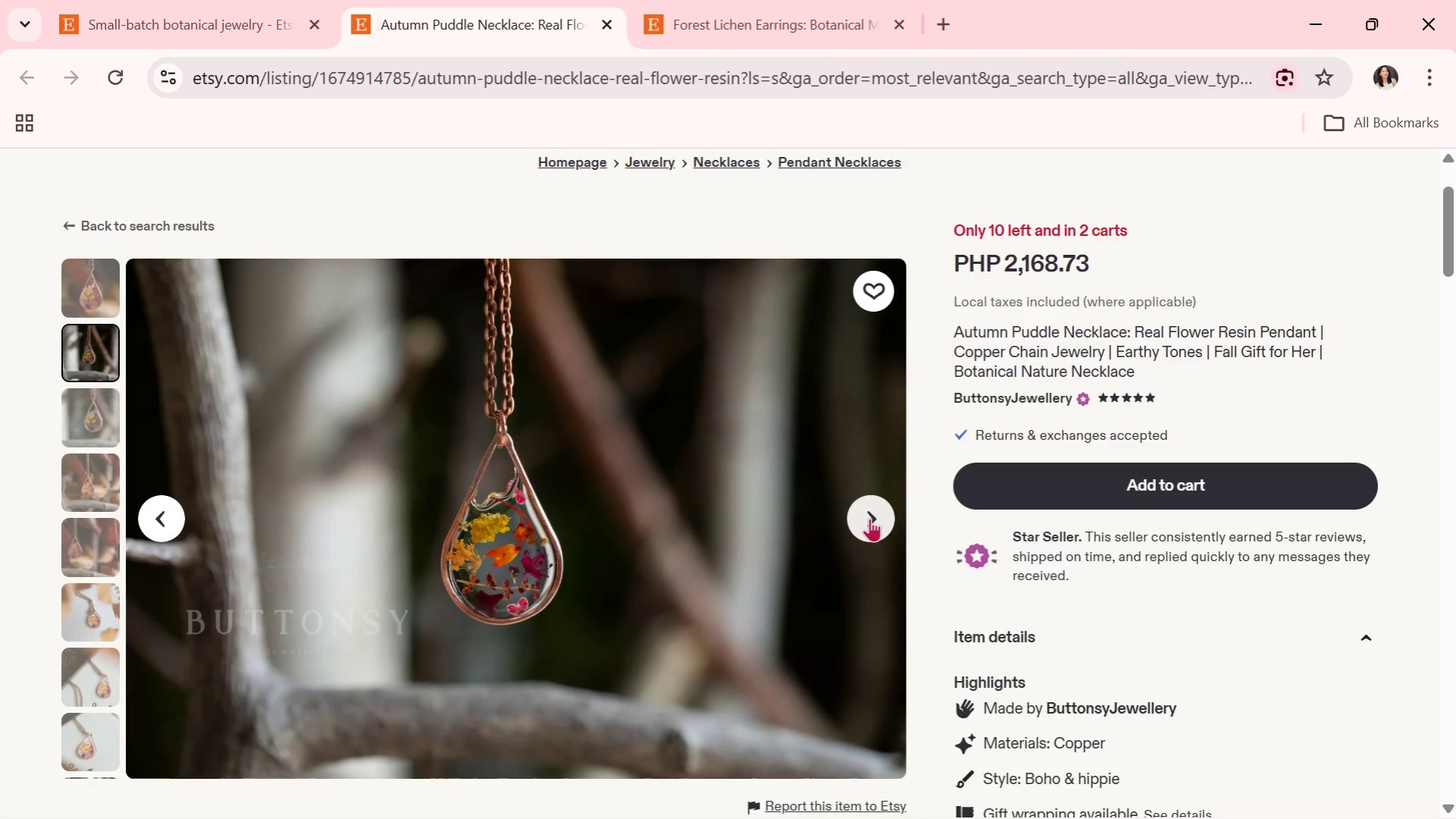 
left_click([142, 0])
 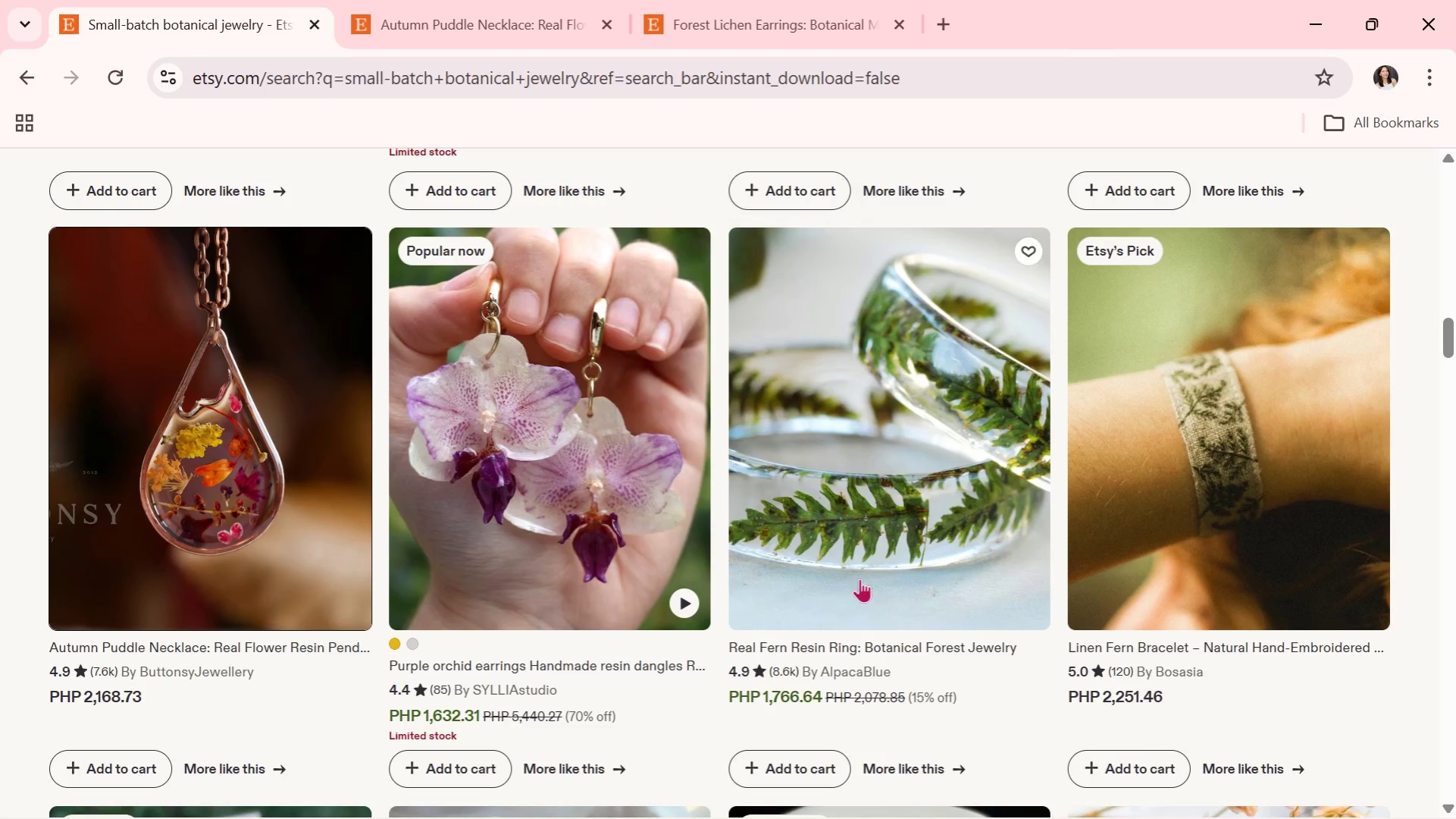 
scroll: coordinate [849, 564], scroll_direction: down, amount: 3.0
 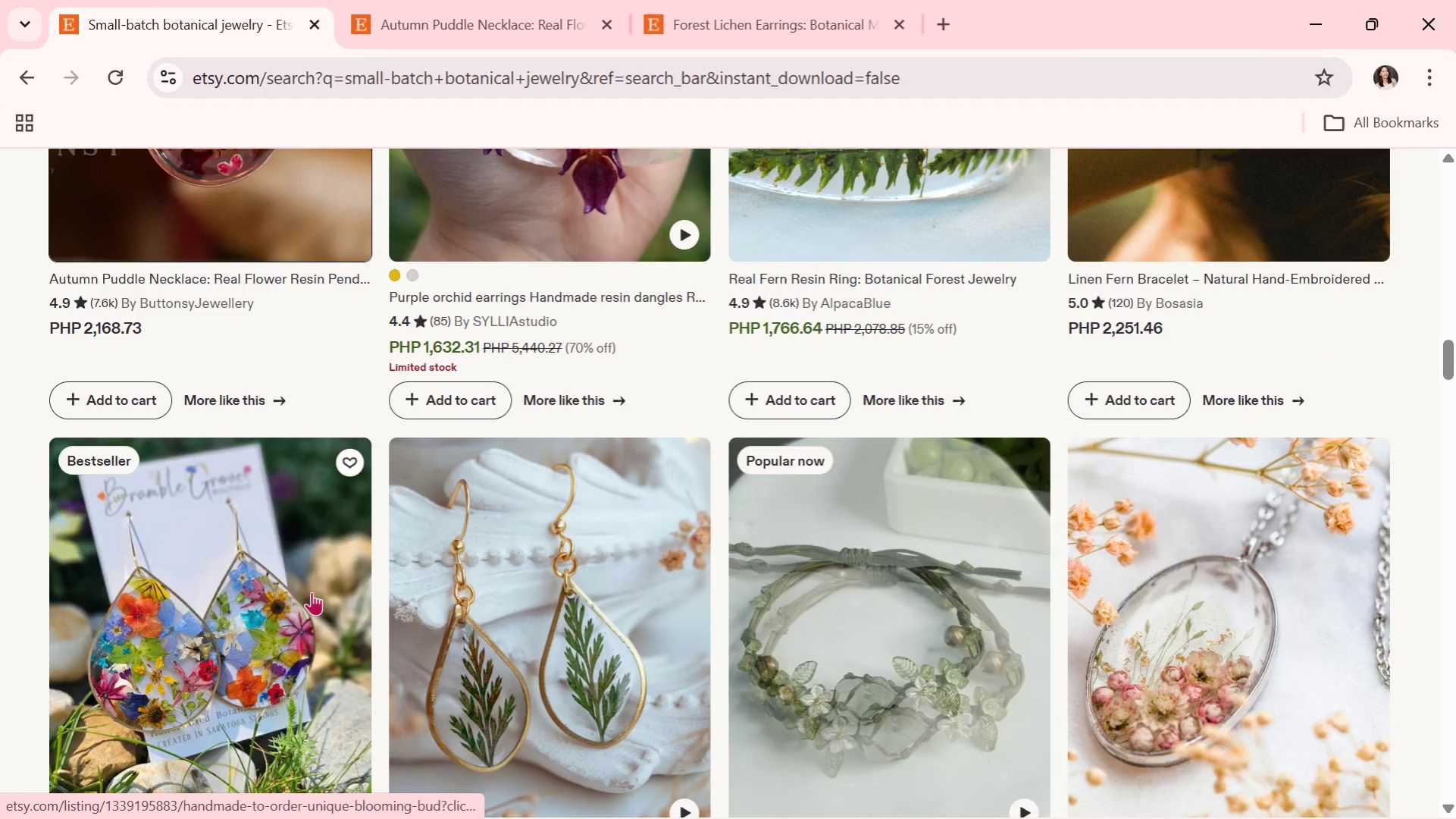 
scroll: coordinate [536, 508], scroll_direction: up, amount: 2.0
 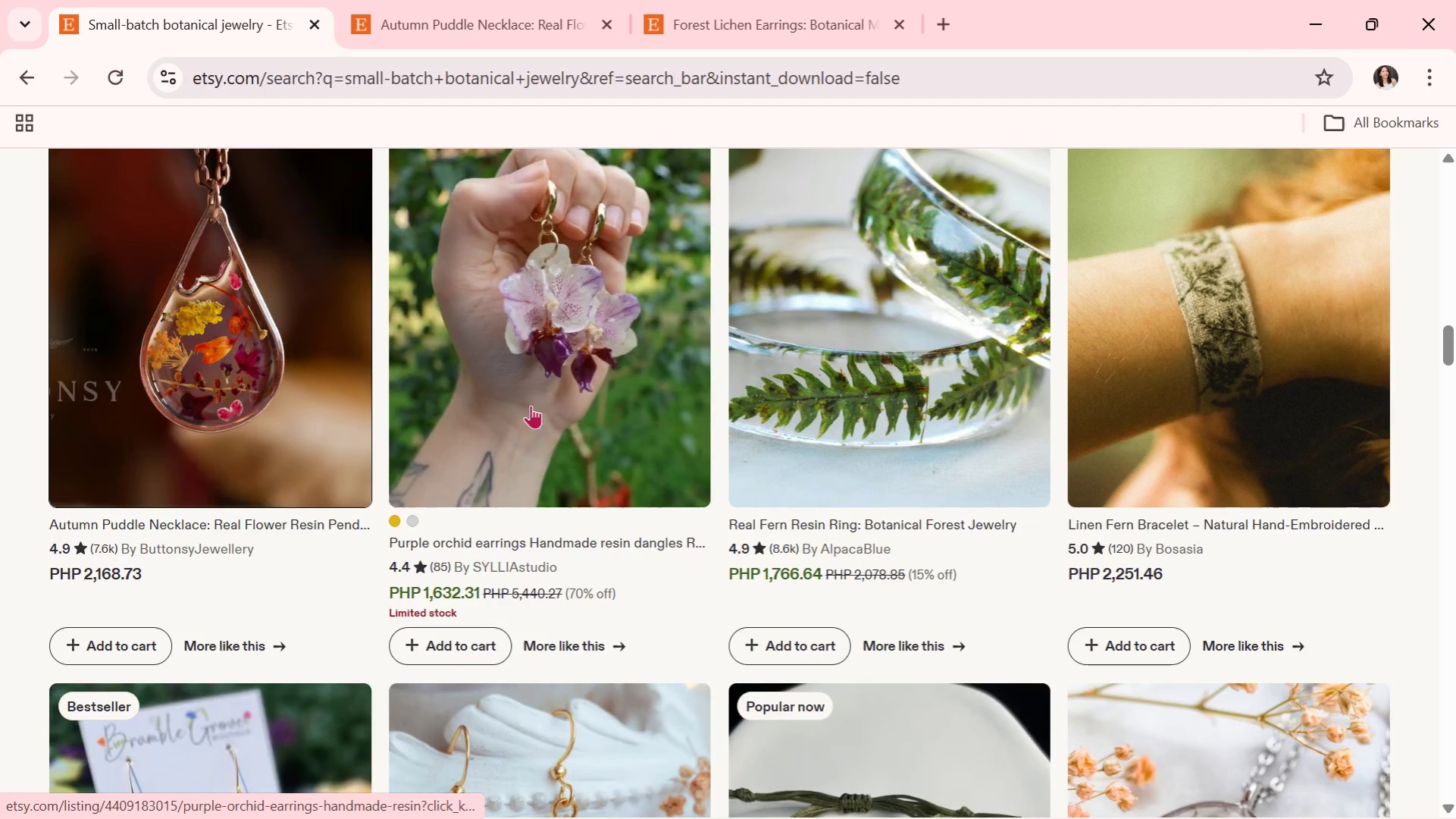 
scroll: coordinate [524, 463], scroll_direction: down, amount: 3.0
 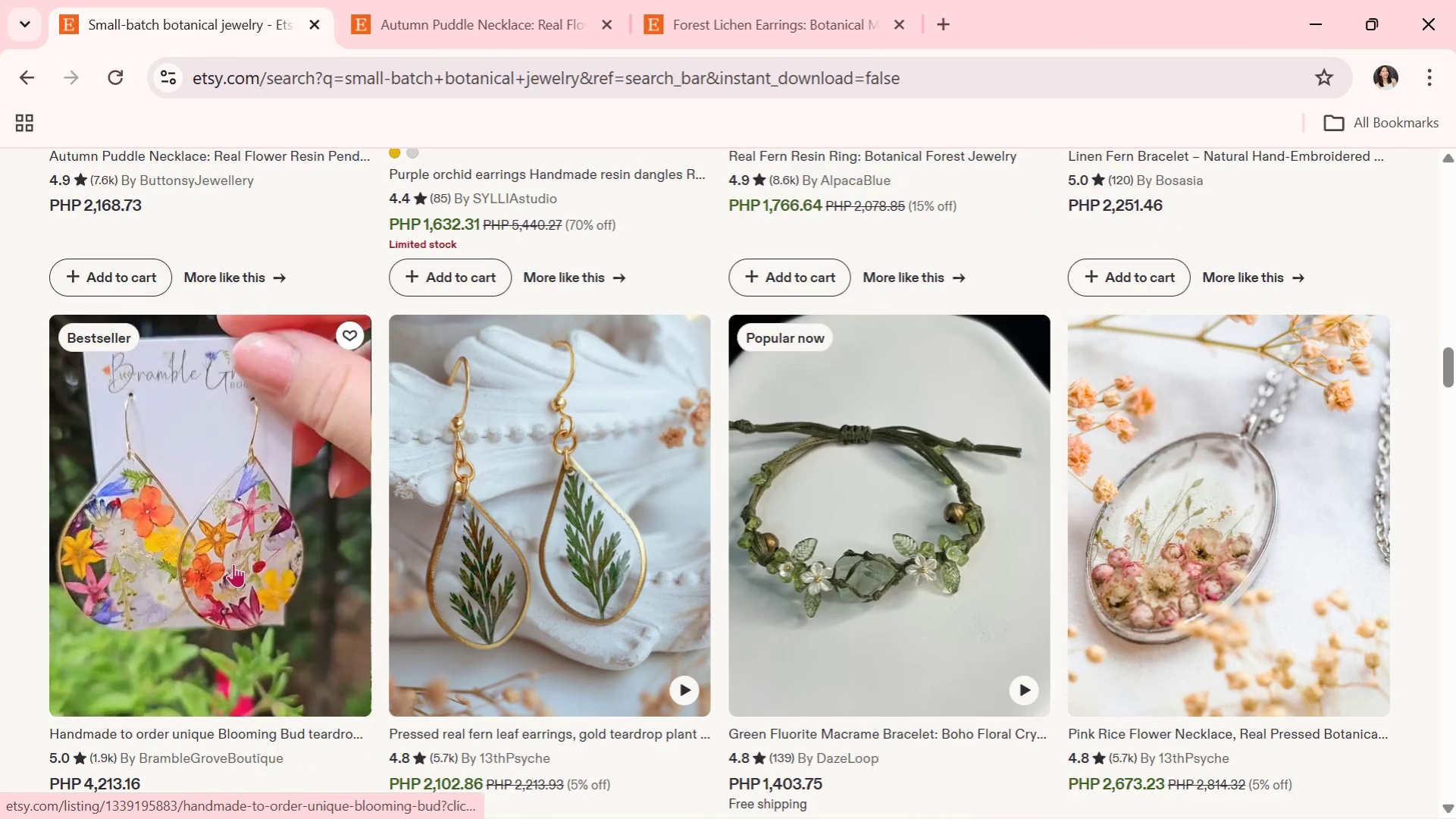 
left_click([233, 563])
 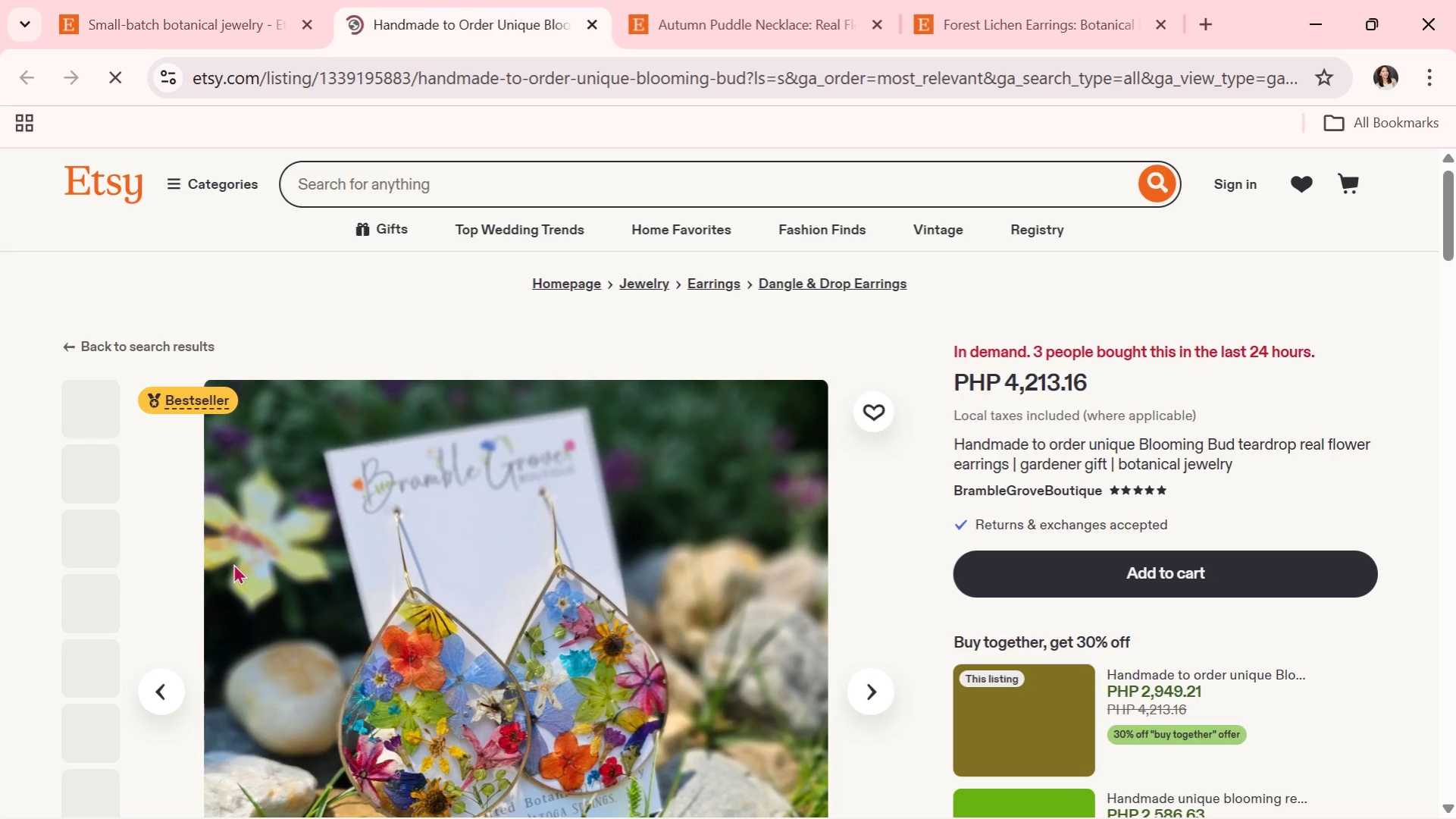 
scroll: coordinate [309, 566], scroll_direction: down, amount: 1.0
 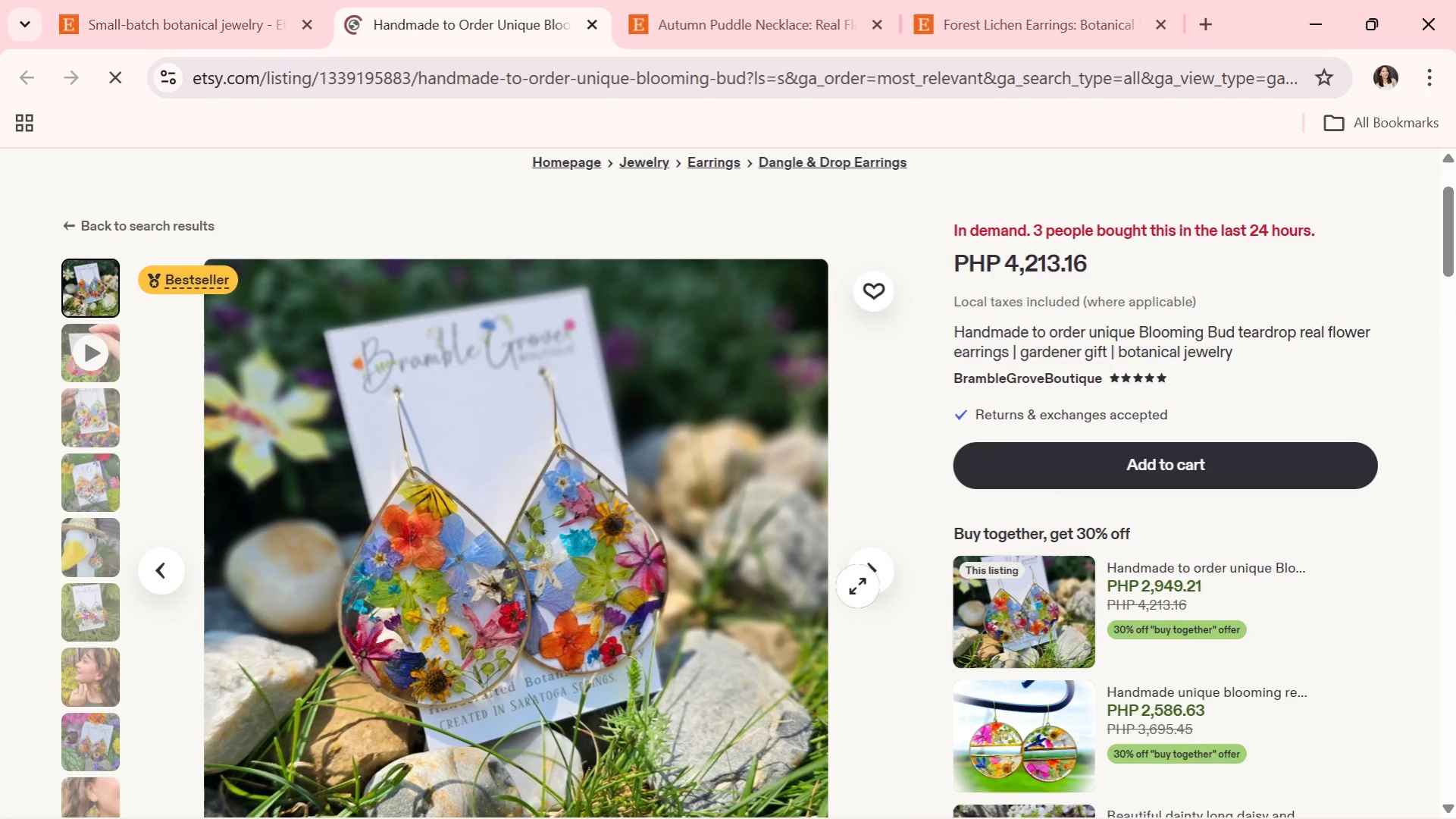 
left_click([870, 575])
 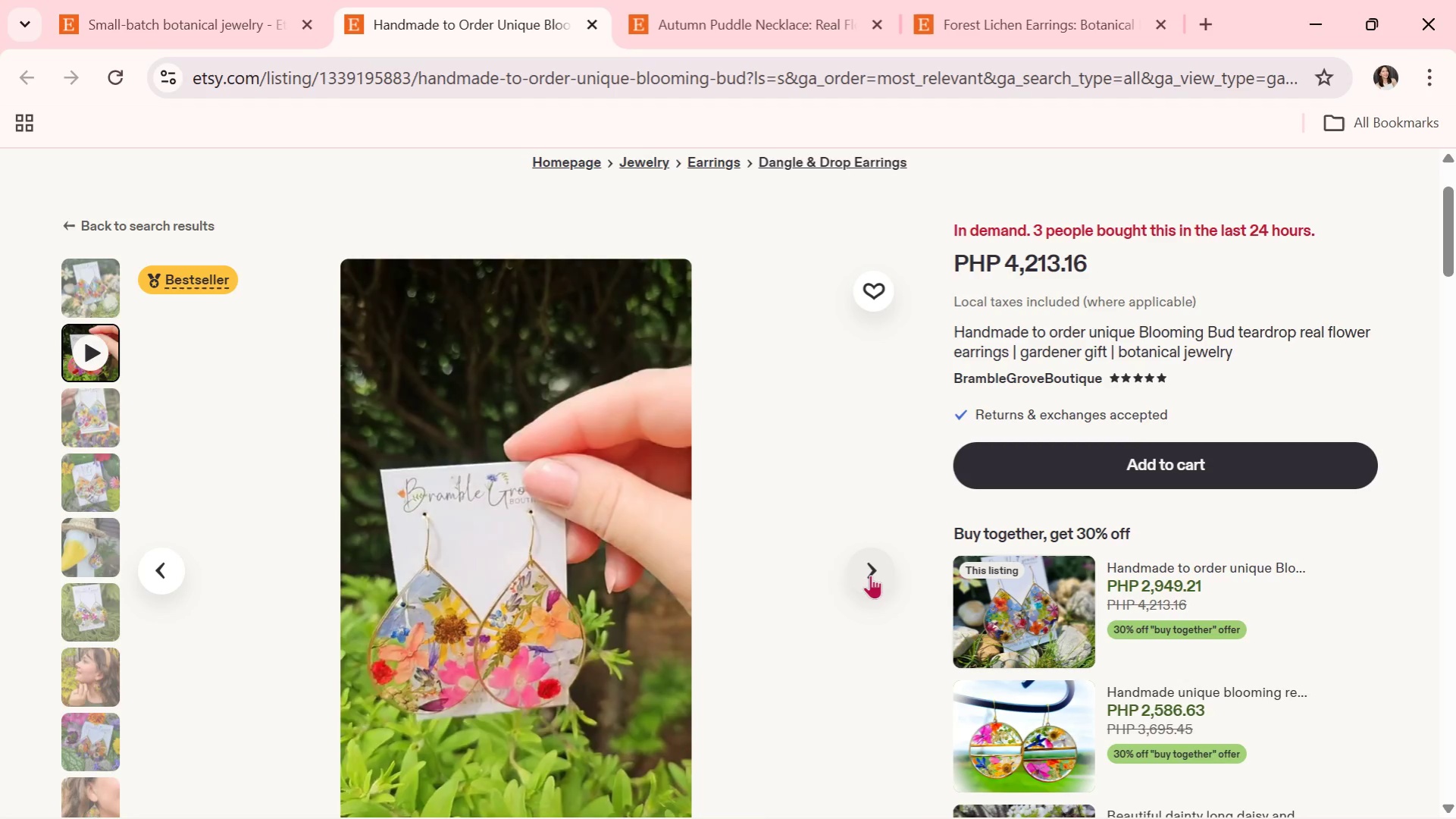 
wait(32.53)
 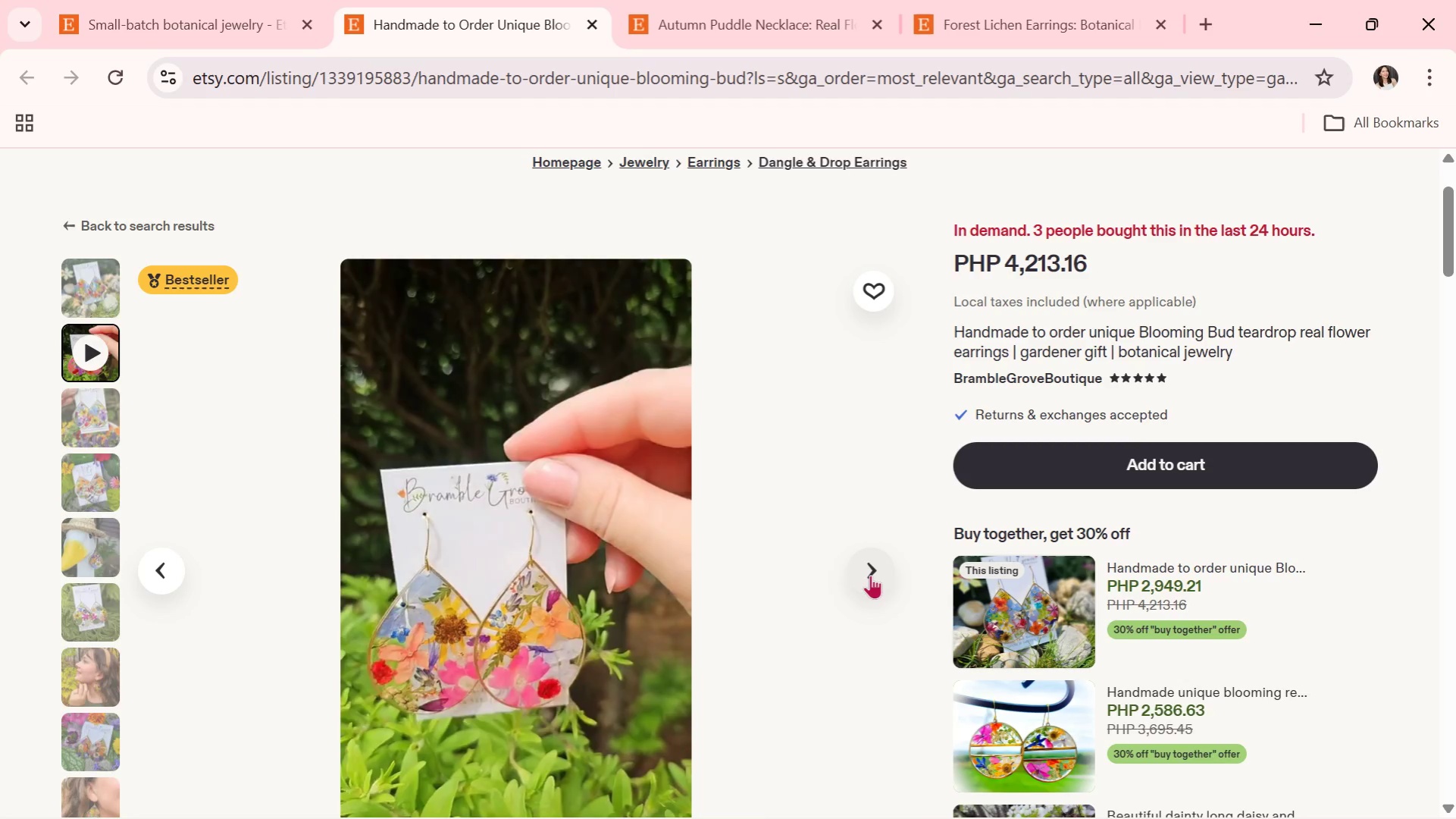 
left_click([870, 575])
 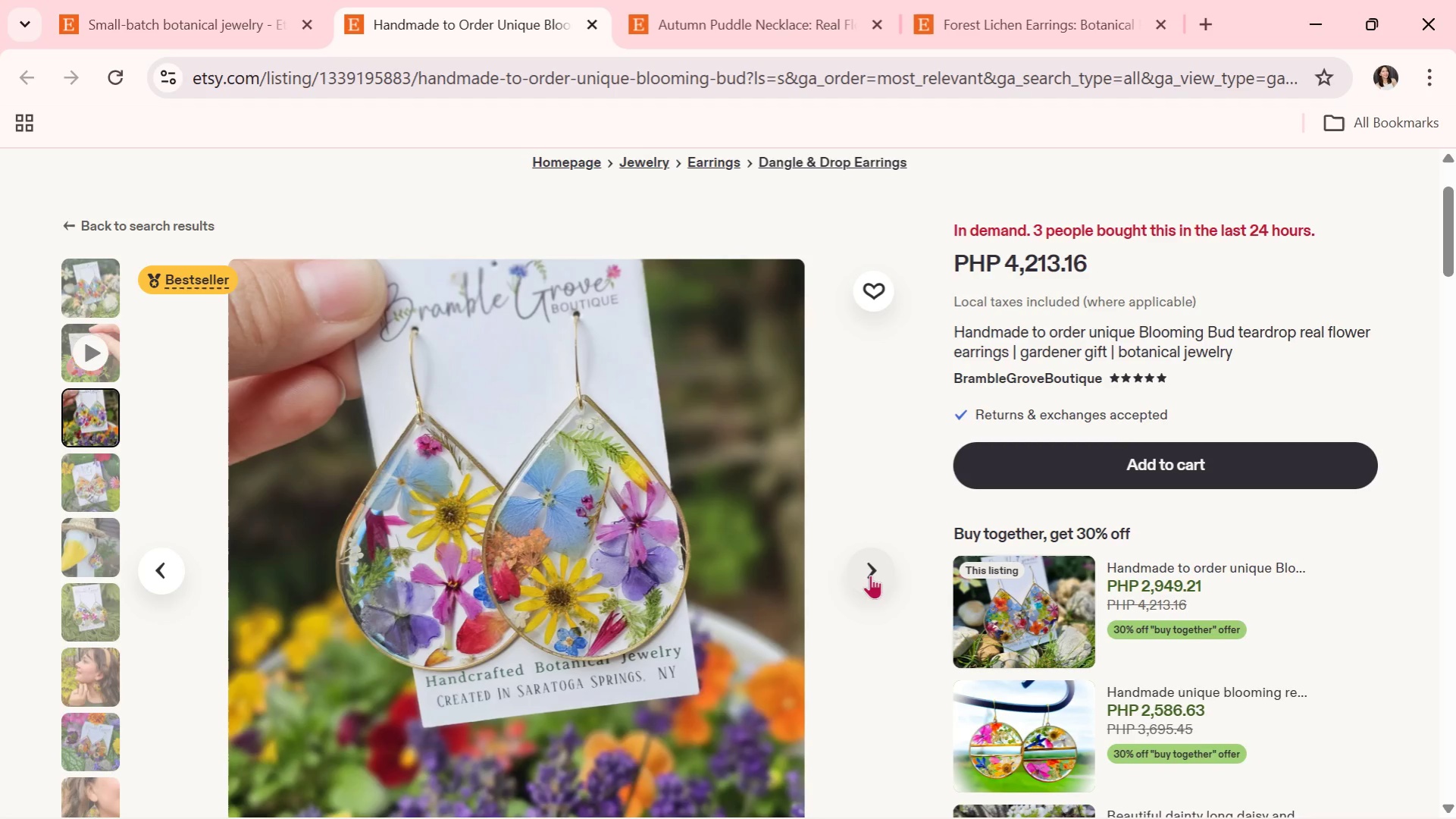 
wait(9.03)
 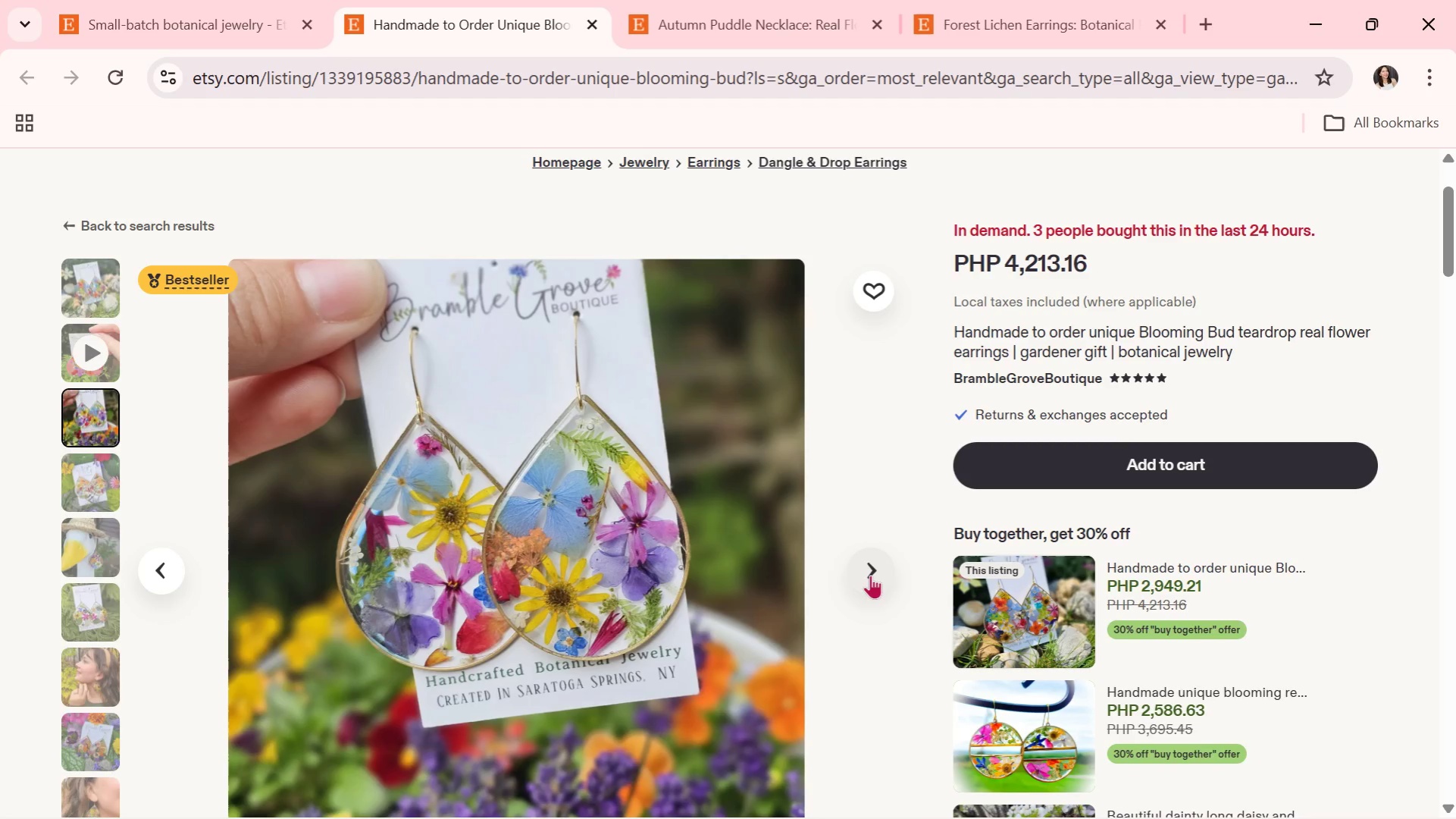 
left_click([870, 575])
 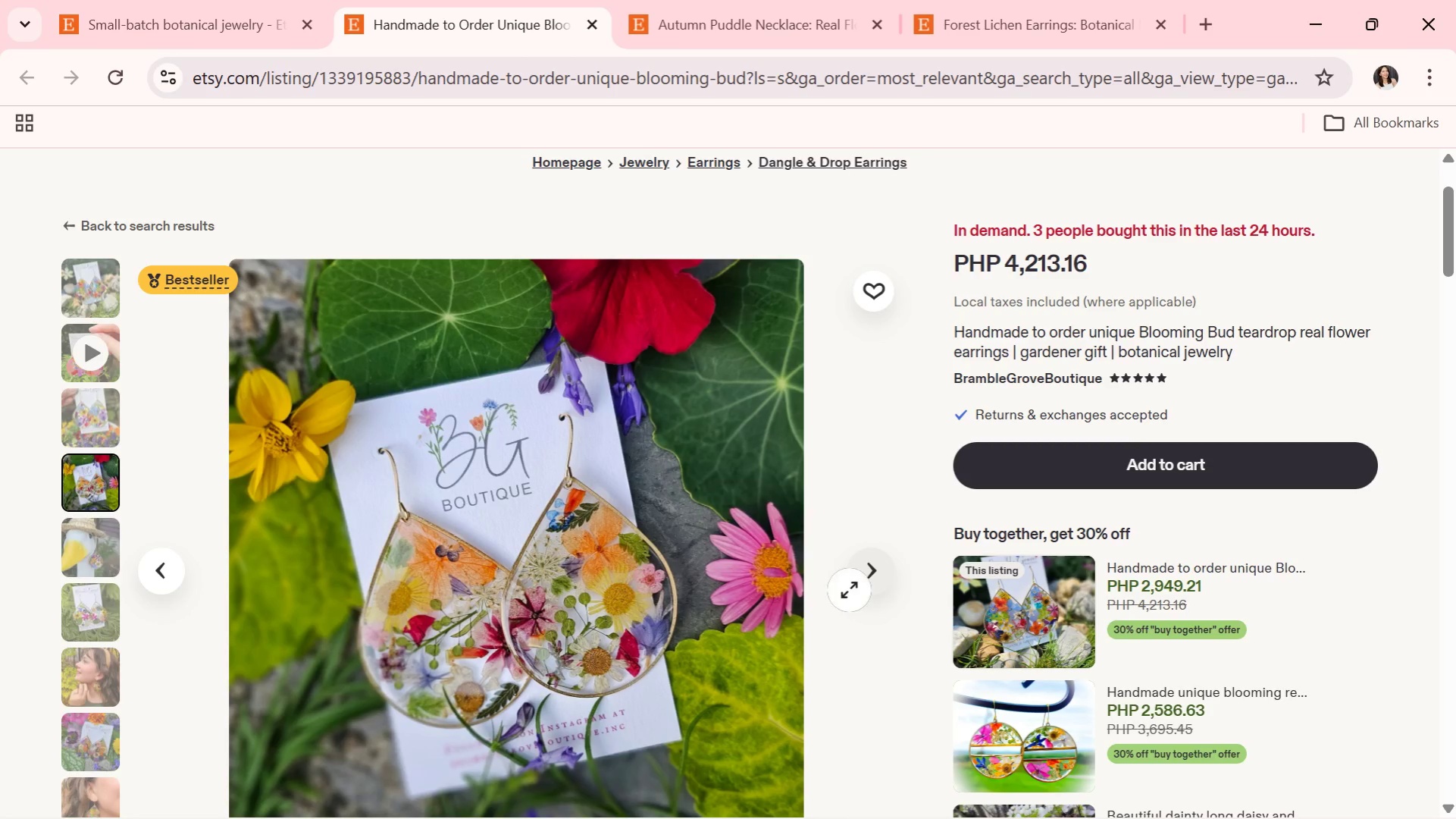 
wait(9.3)
 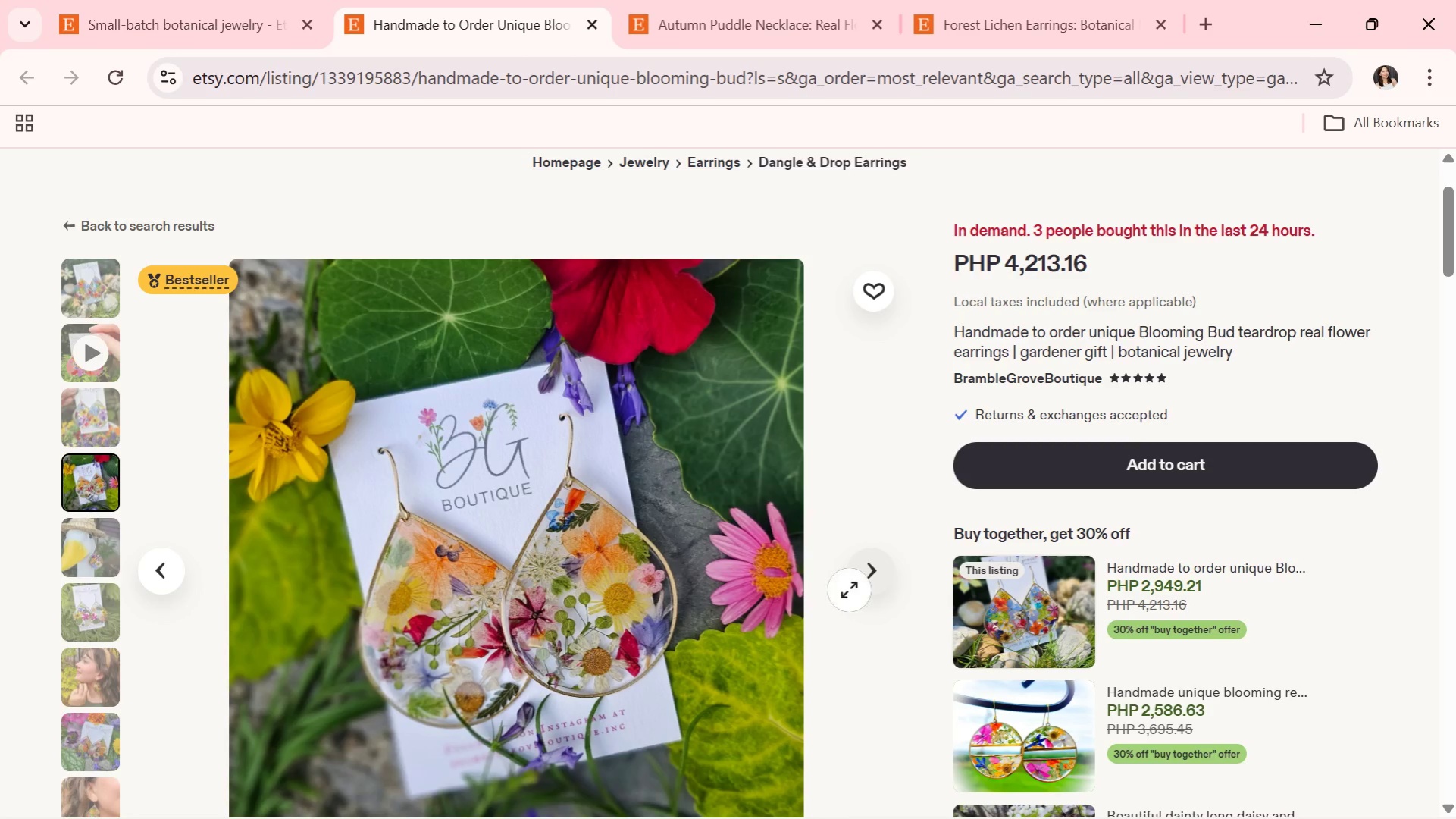 
left_click([871, 586])
 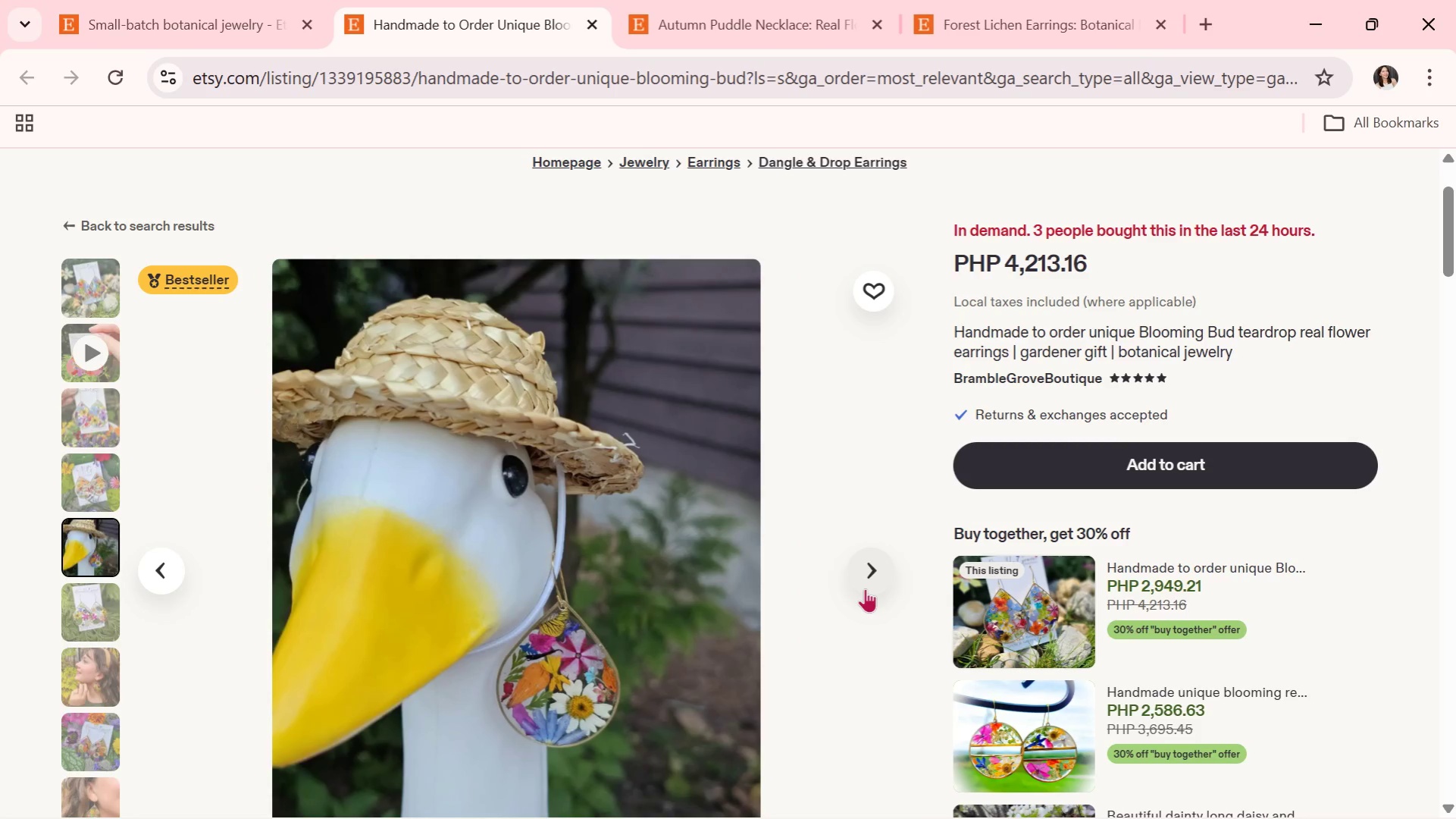 
wait(9.73)
 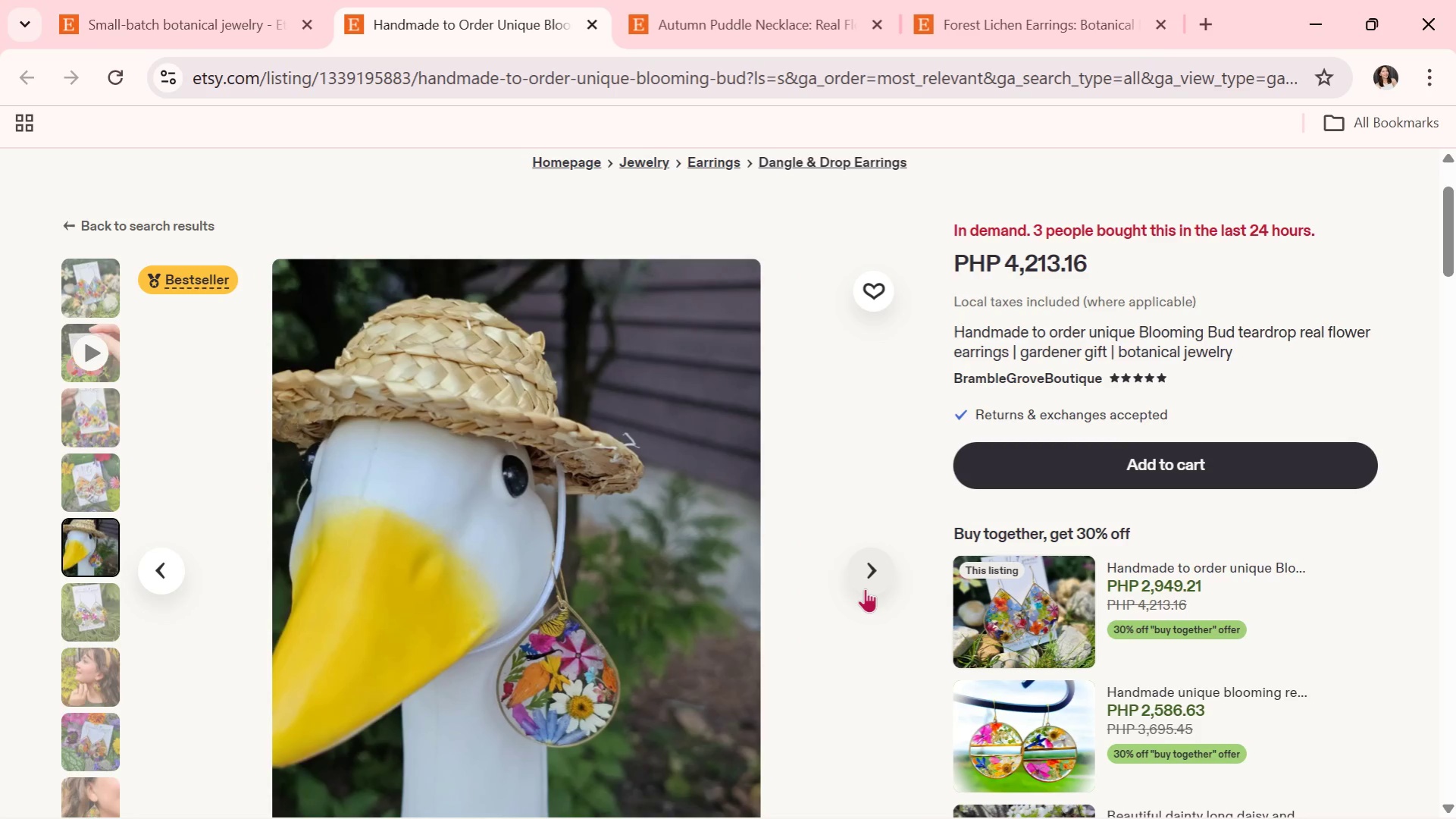 
left_click([865, 588])
 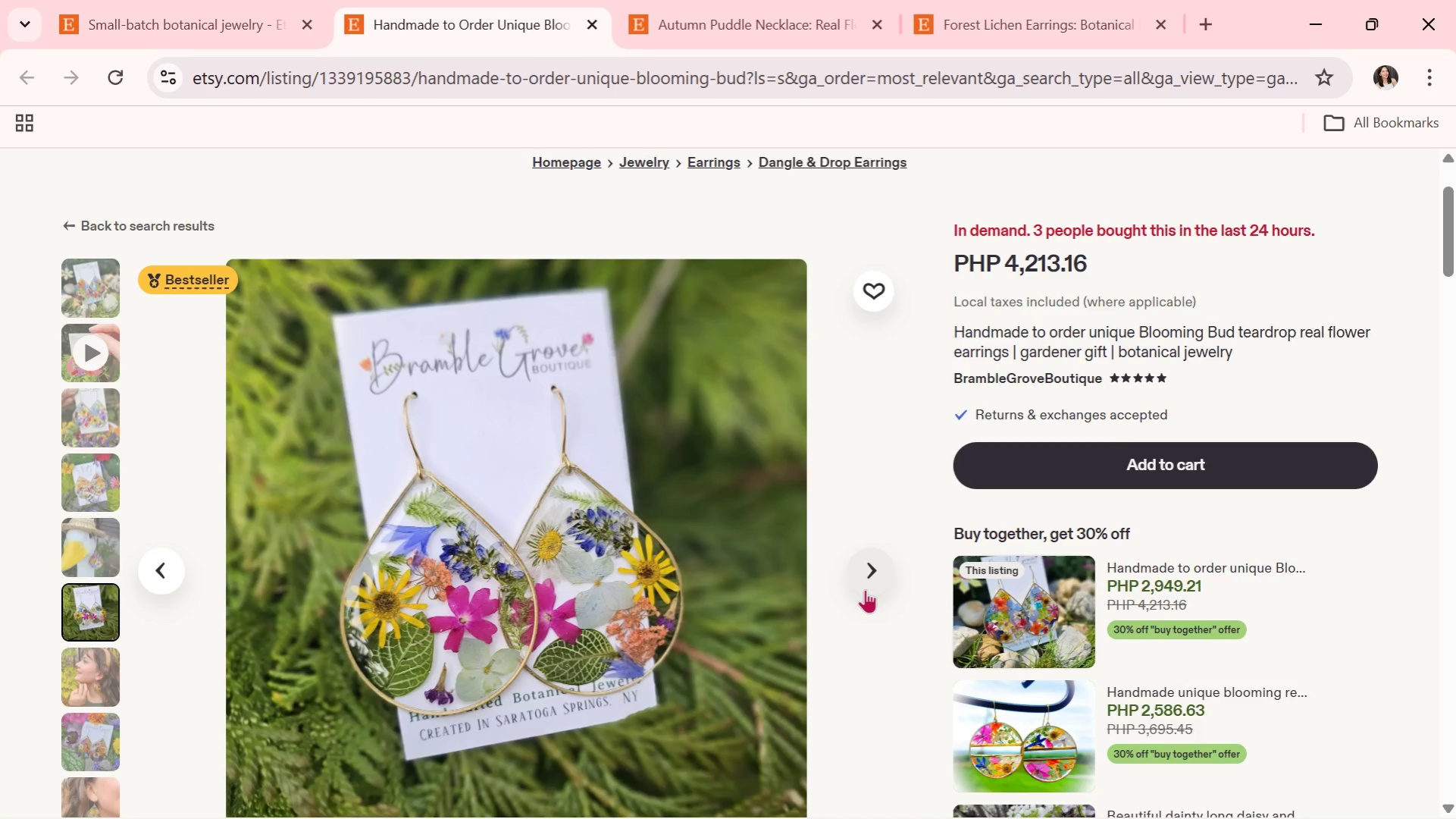 
left_click([865, 588])
 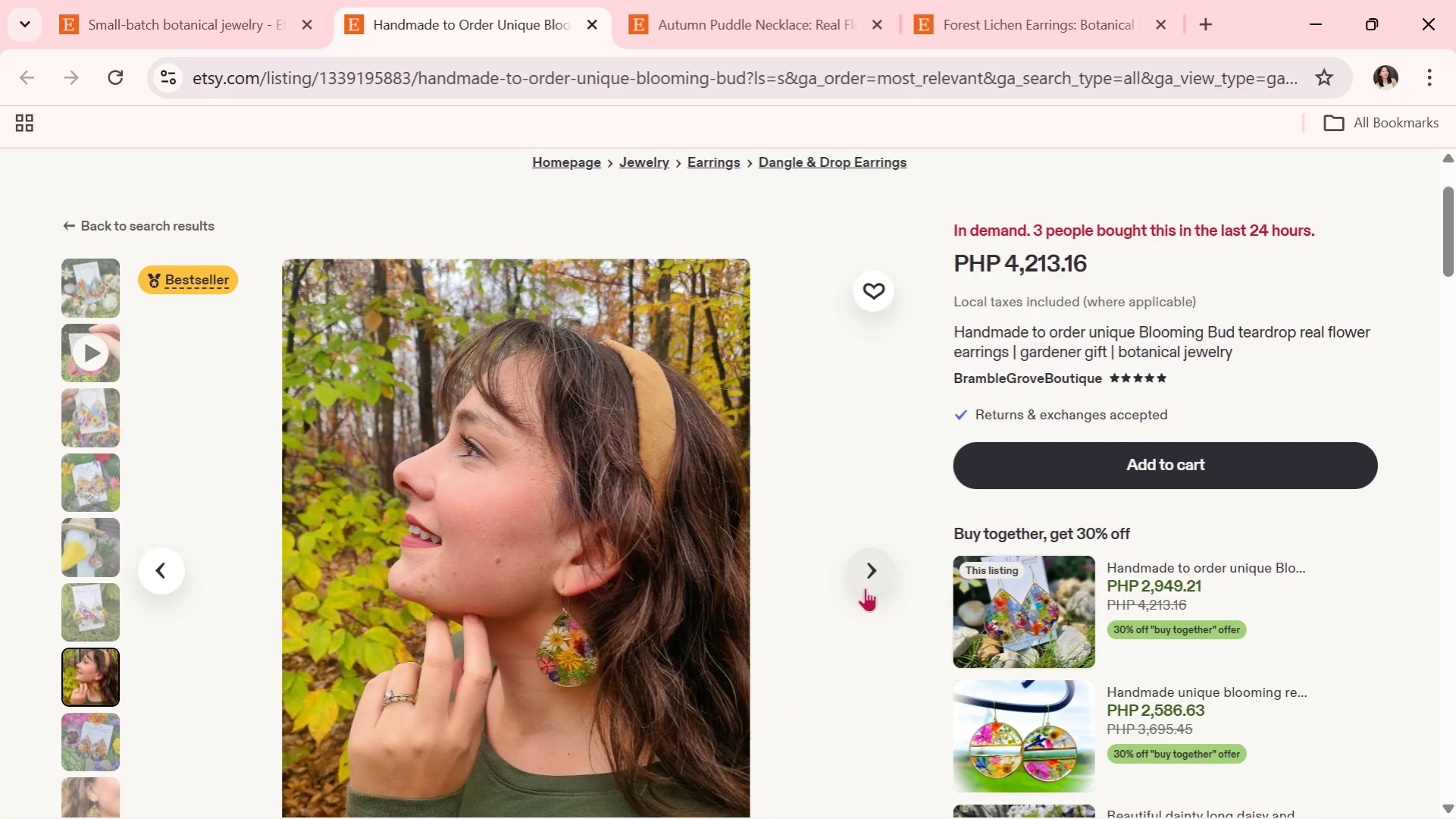 
wait(12.92)
 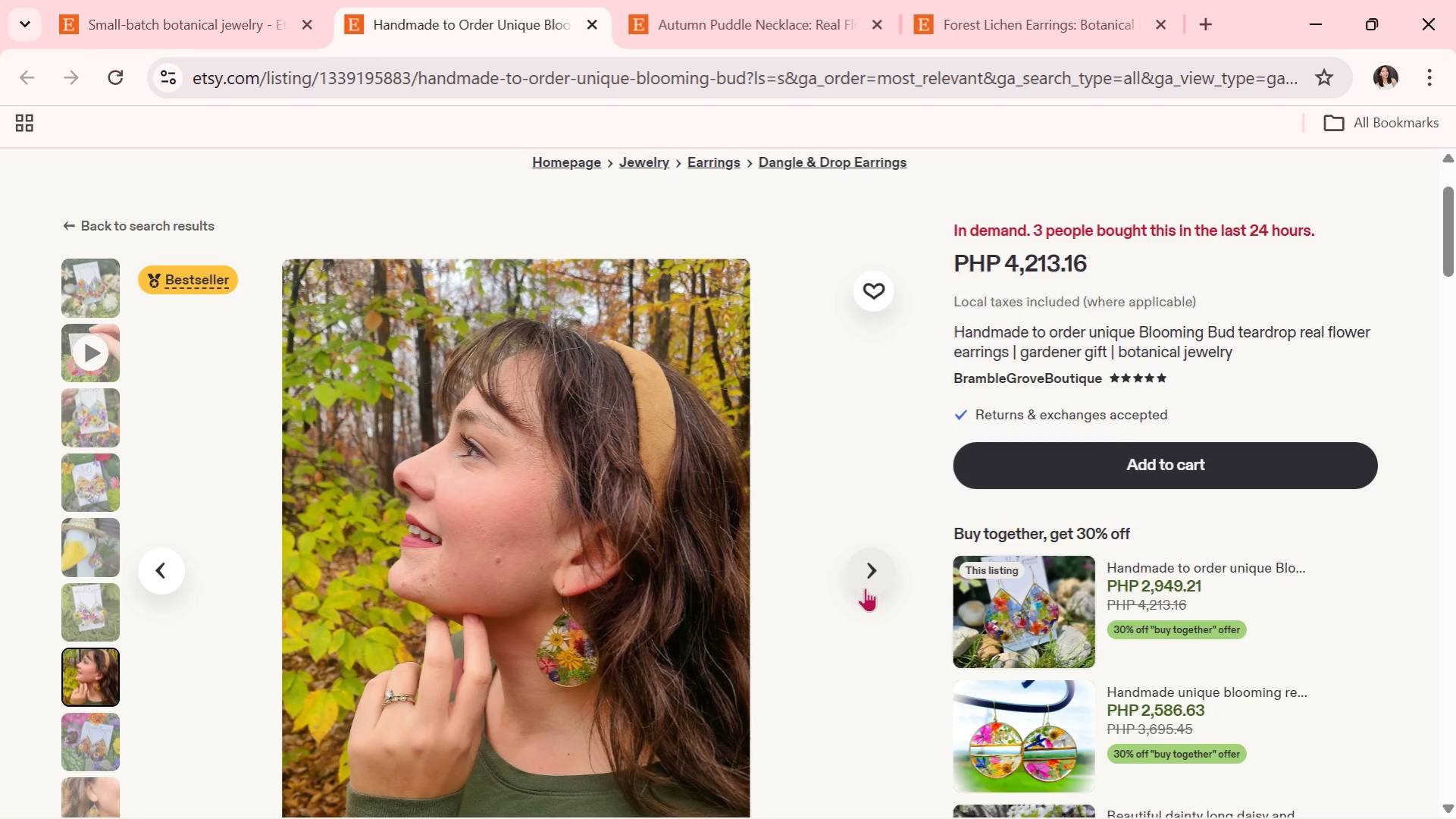 
left_click([194, 0])
 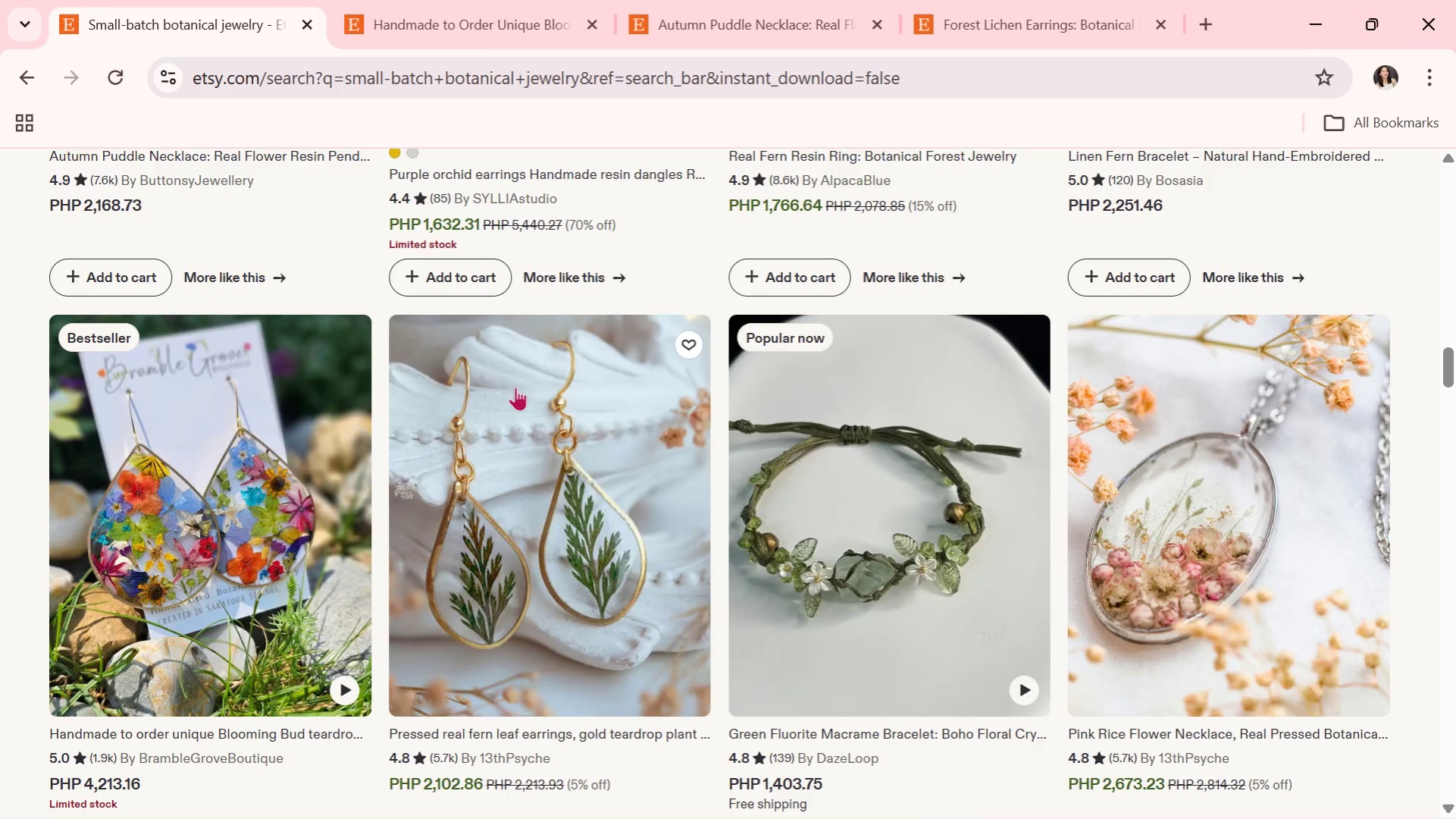 
scroll: coordinate [521, 494], scroll_direction: down, amount: 6.0
 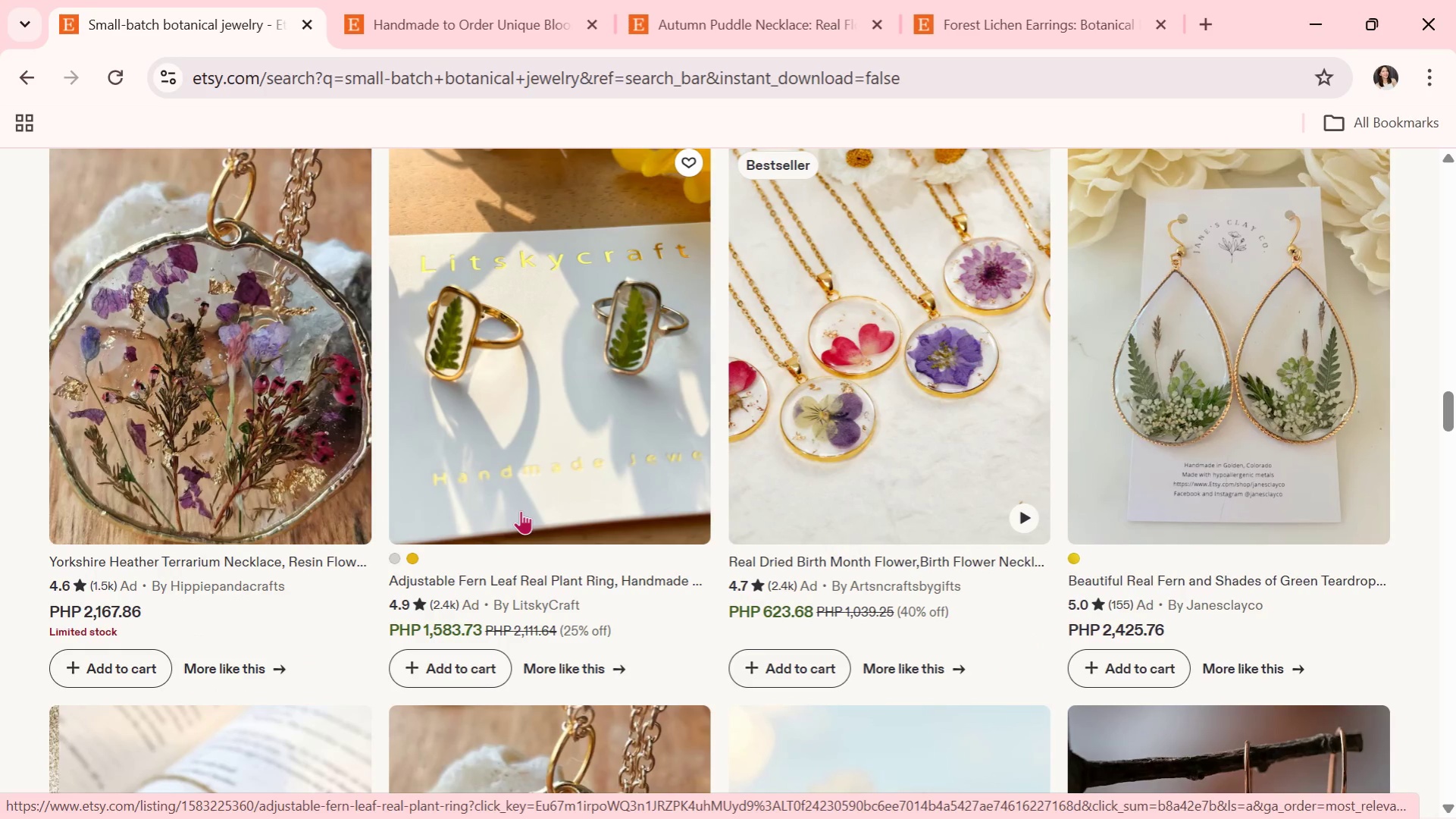 
wait(20.33)
 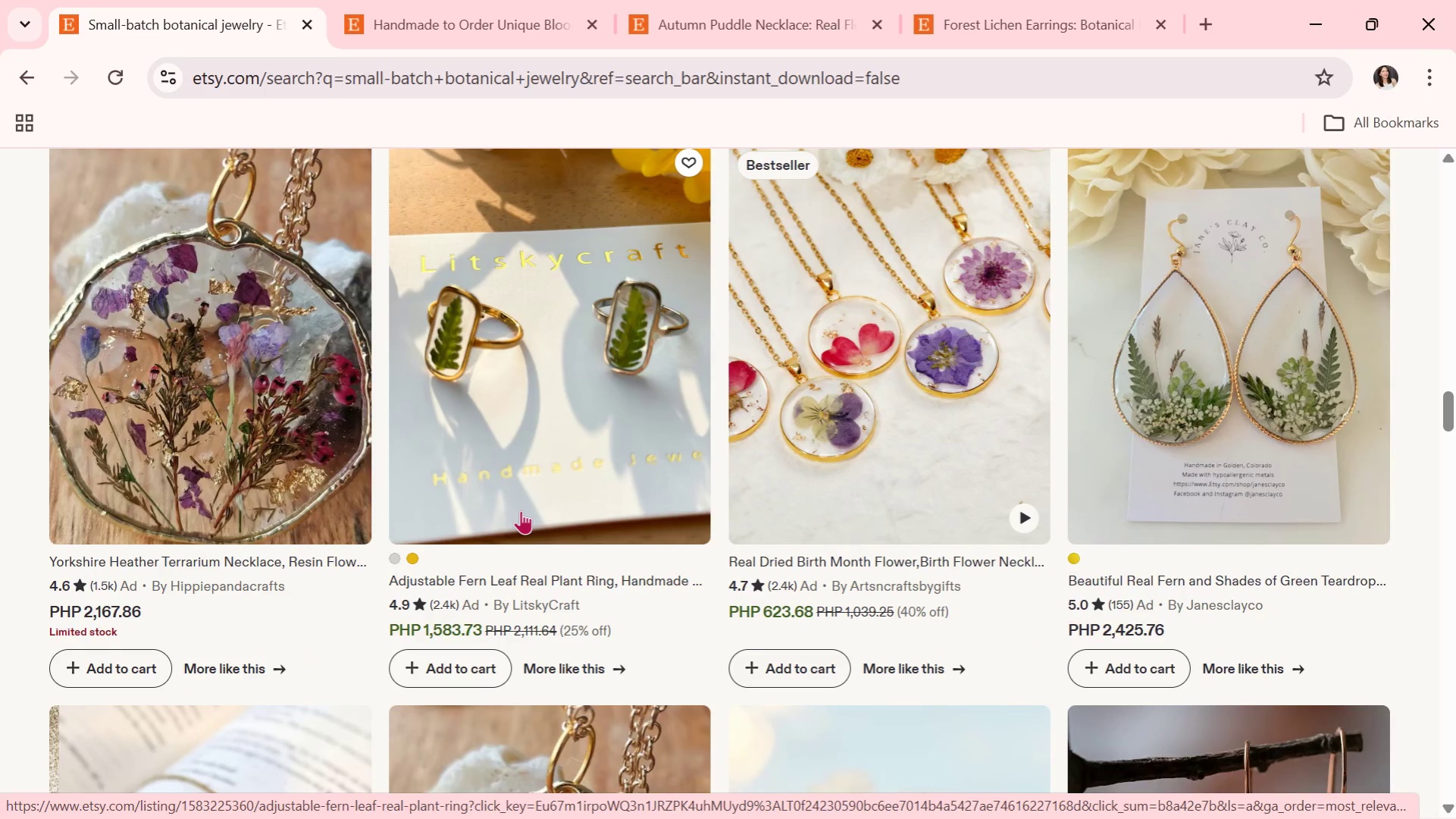 
scroll: coordinate [536, 525], scroll_direction: down, amount: 10.0
 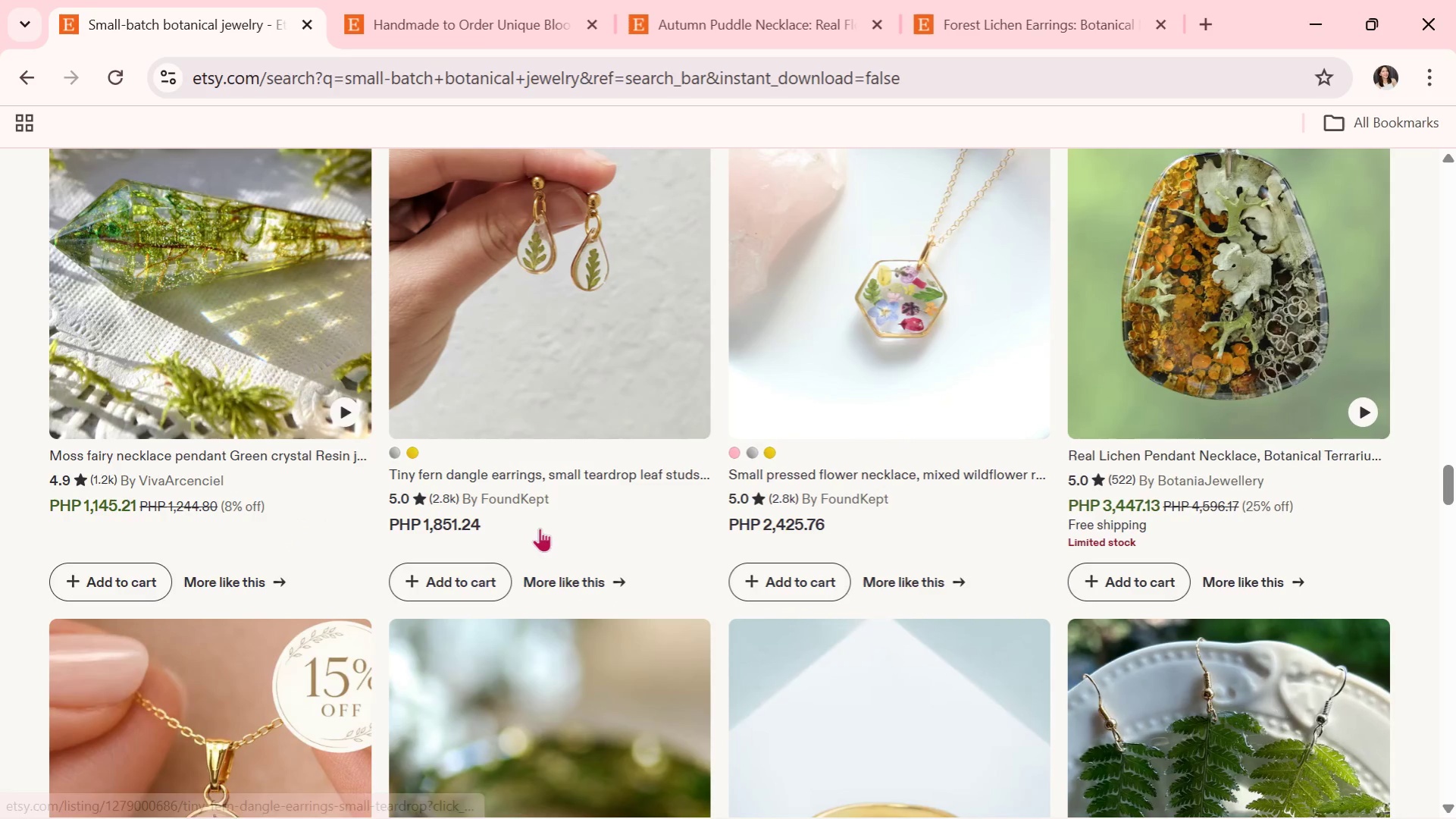 
scroll: coordinate [546, 527], scroll_direction: up, amount: 2.0
 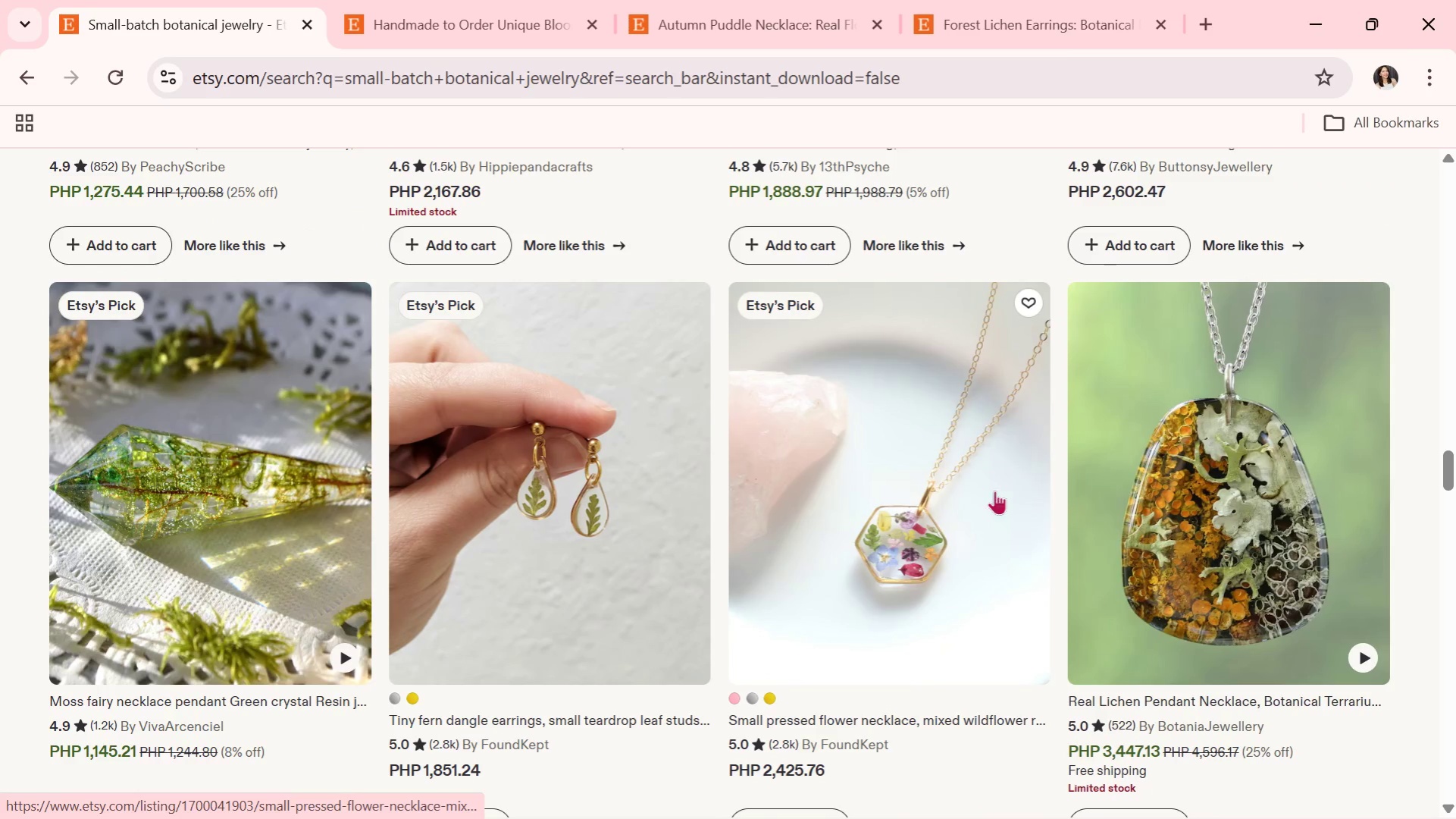 
left_click([869, 511])
 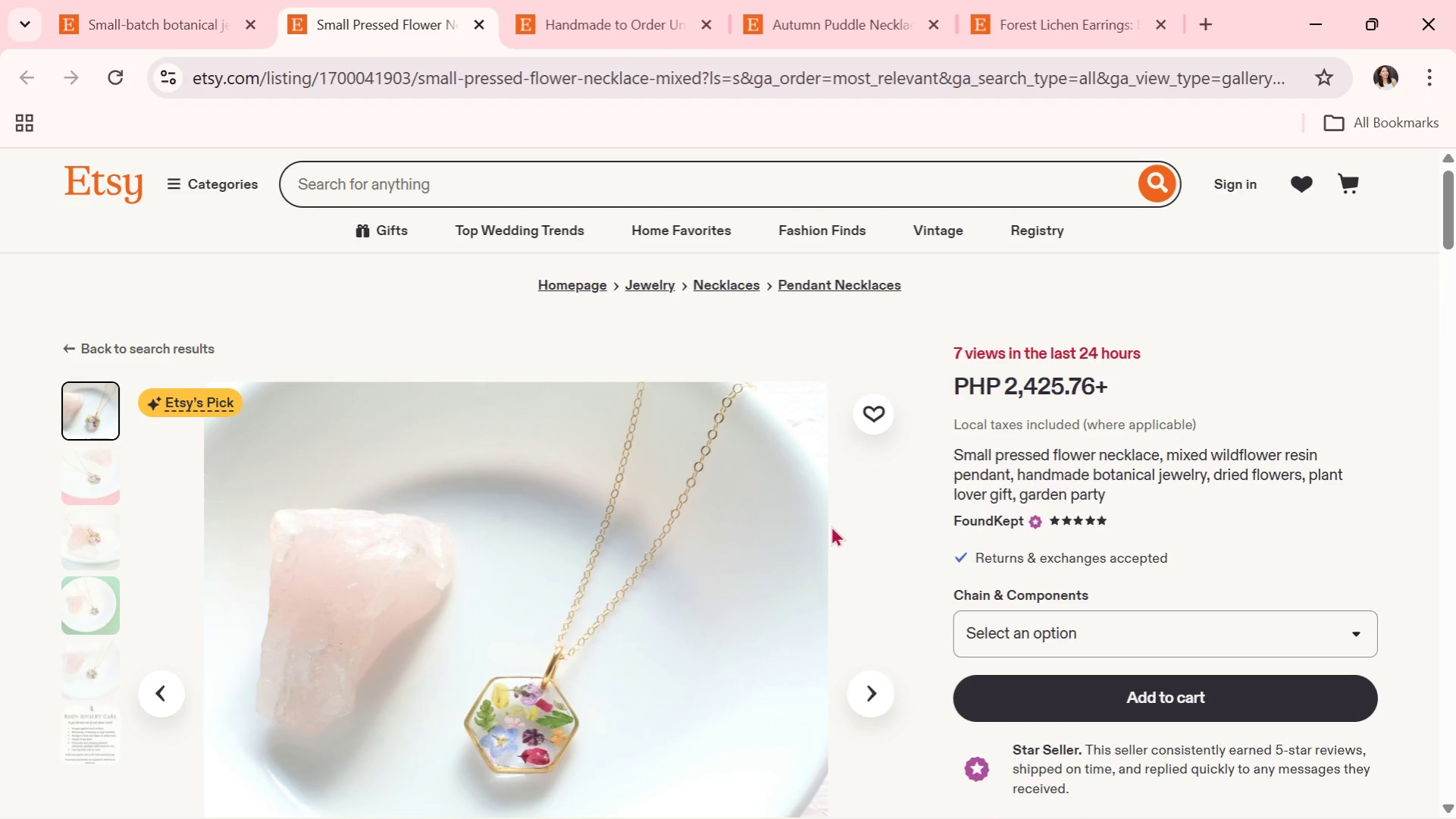 
wait(14.84)
 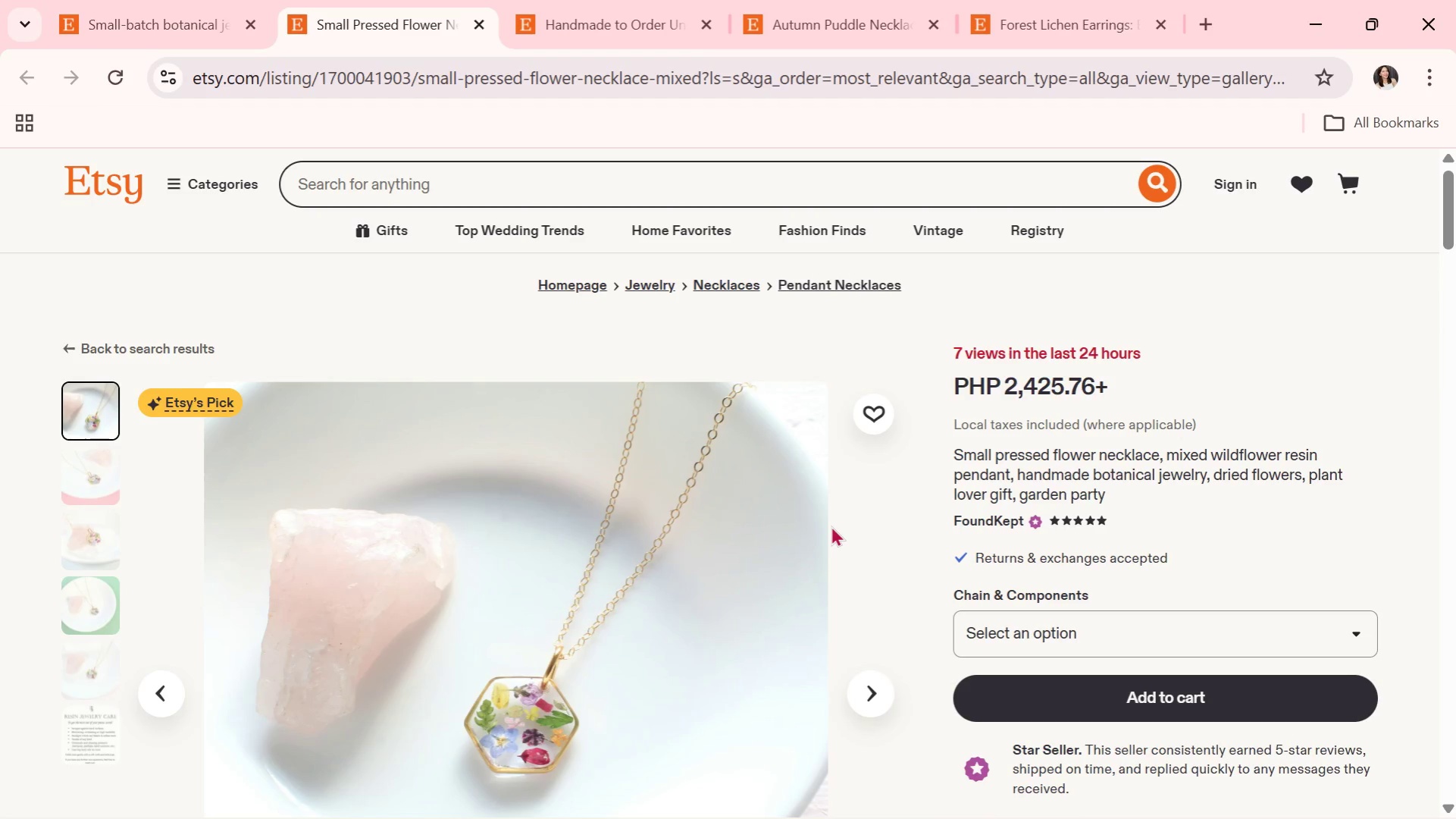 
left_click([891, 682])
 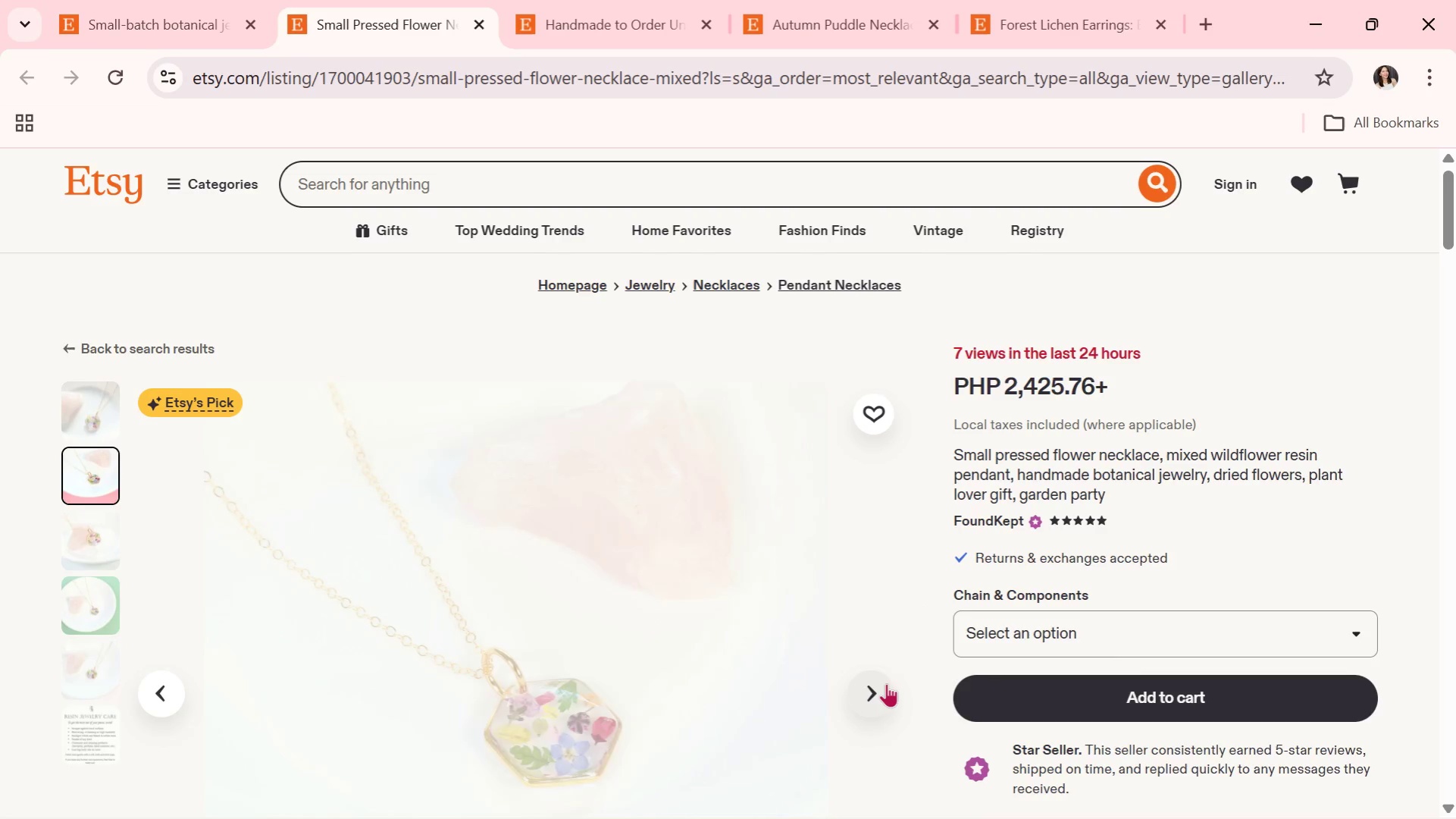 
scroll: coordinate [886, 683], scroll_direction: down, amount: 1.0
 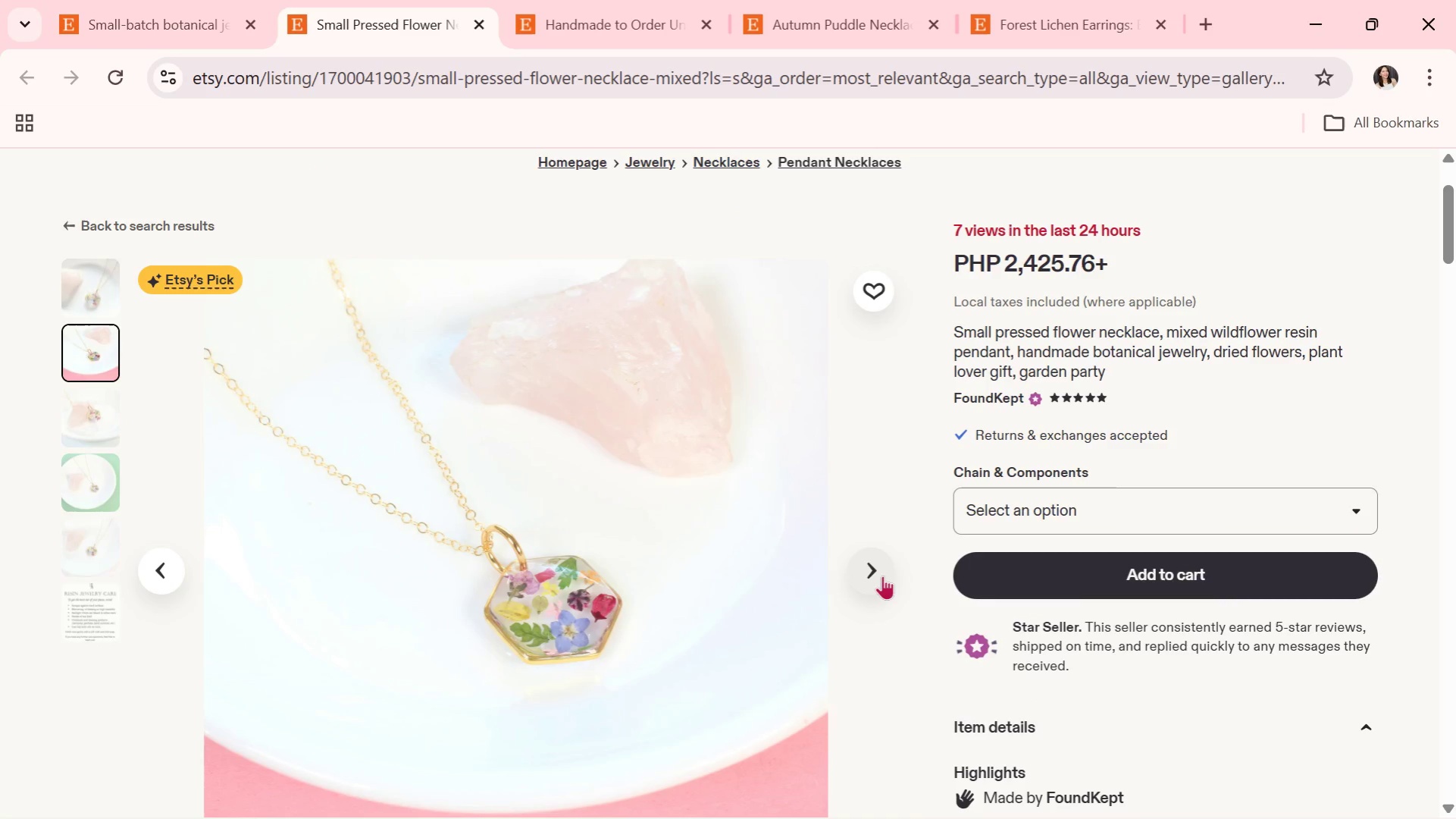 
wait(20.76)
 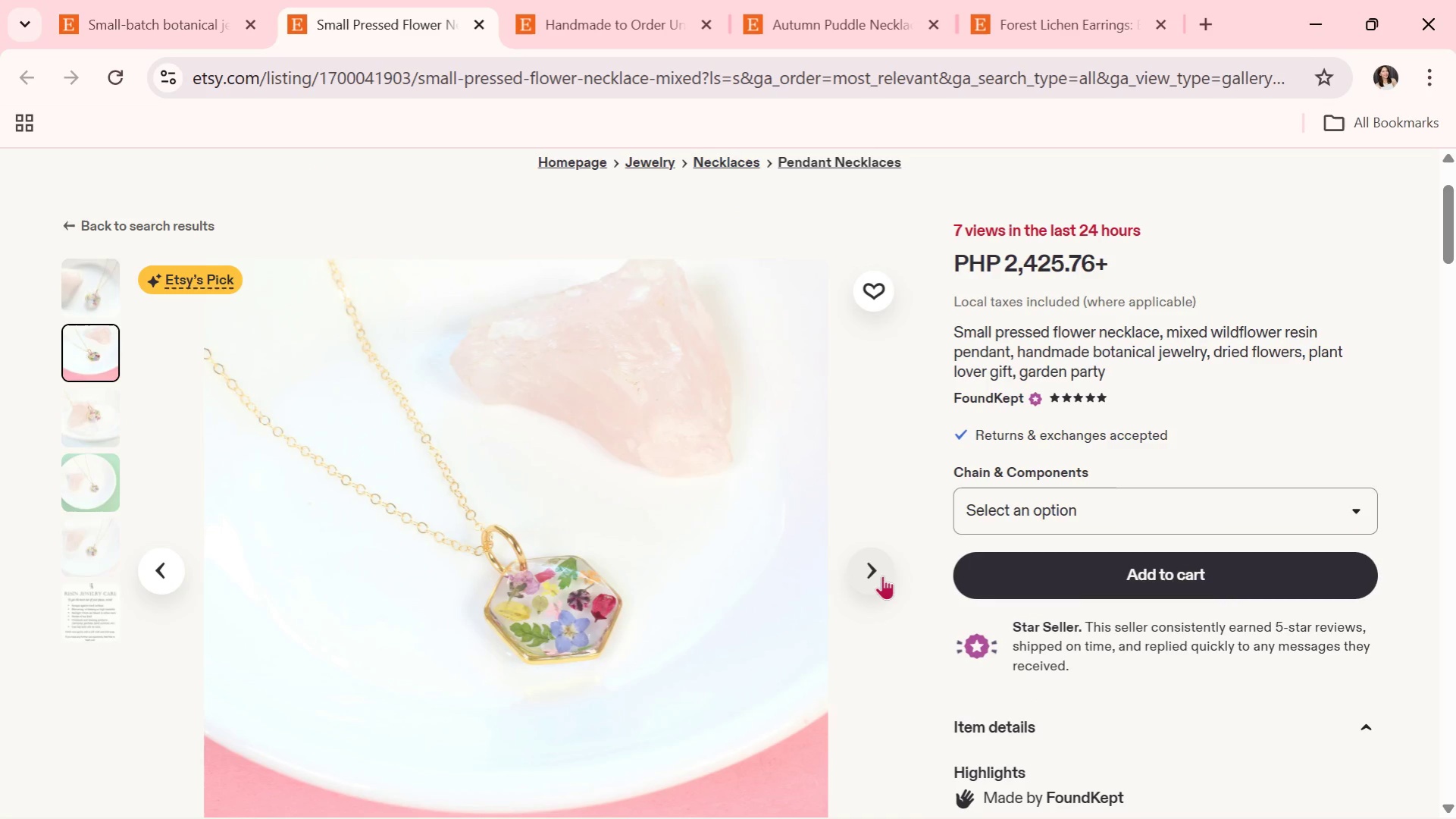 
left_click([882, 576])
 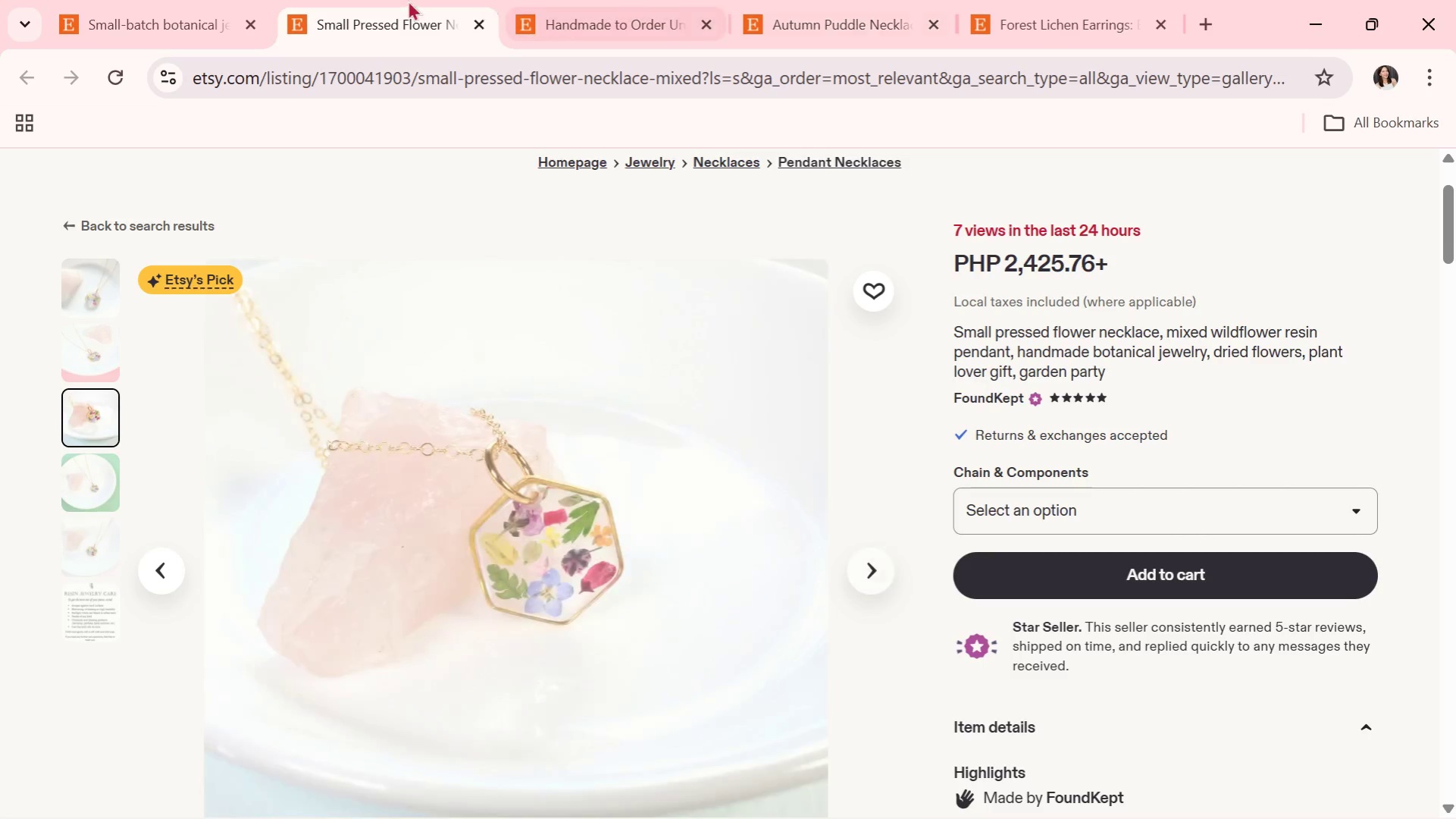 
left_click([152, 0])
 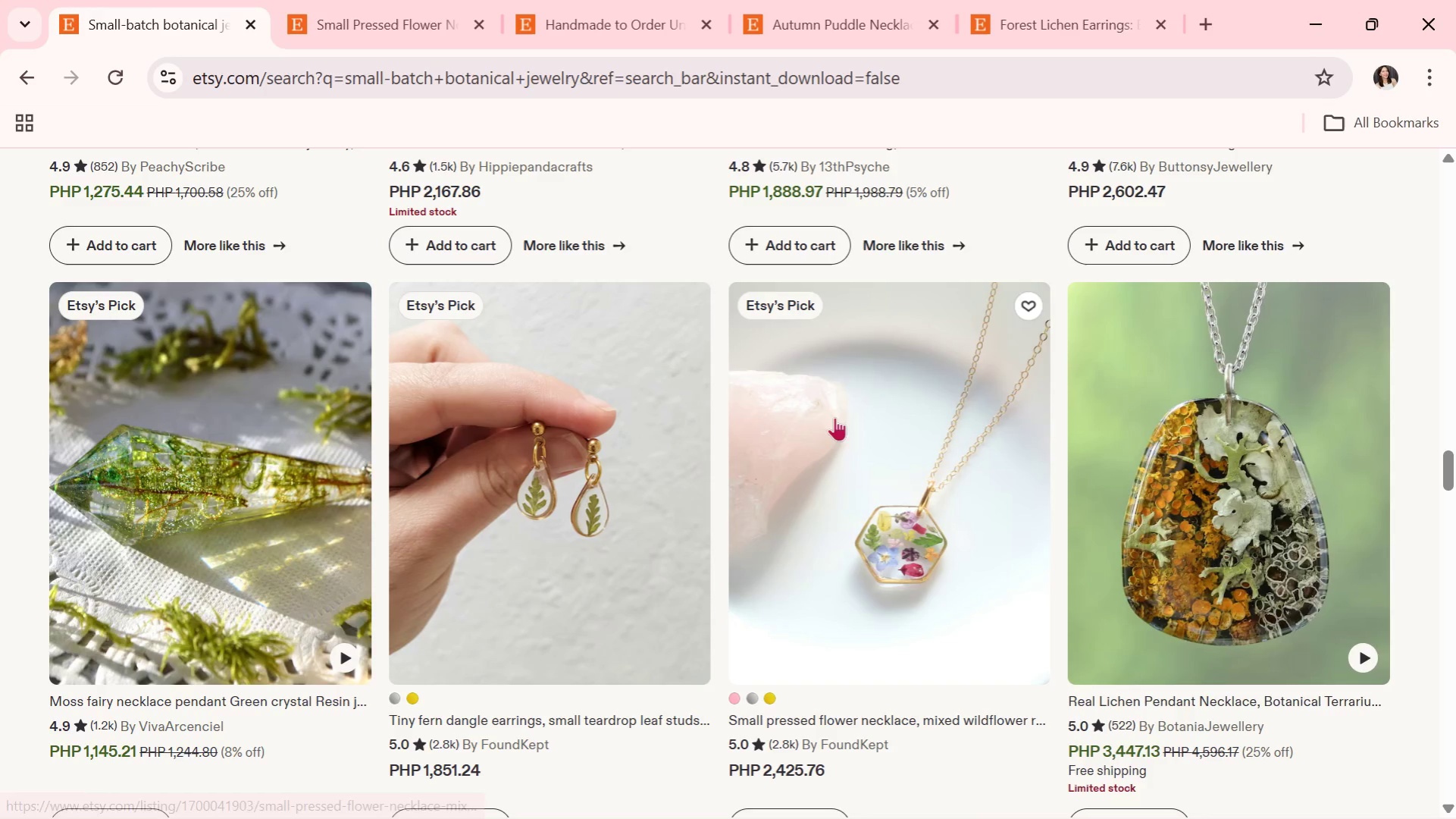 
scroll: coordinate [792, 517], scroll_direction: down, amount: 3.0
 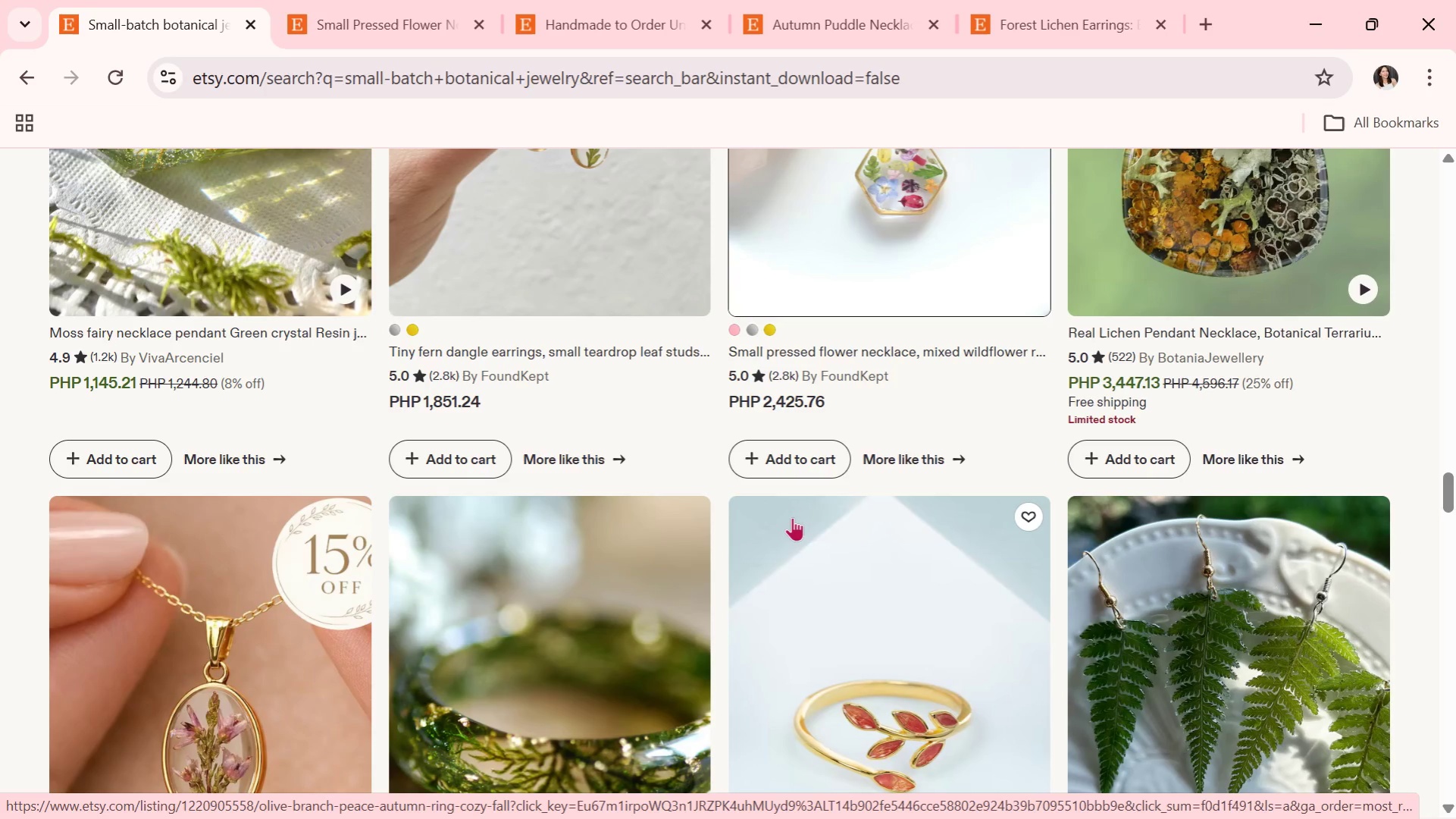 
wait(11.89)
 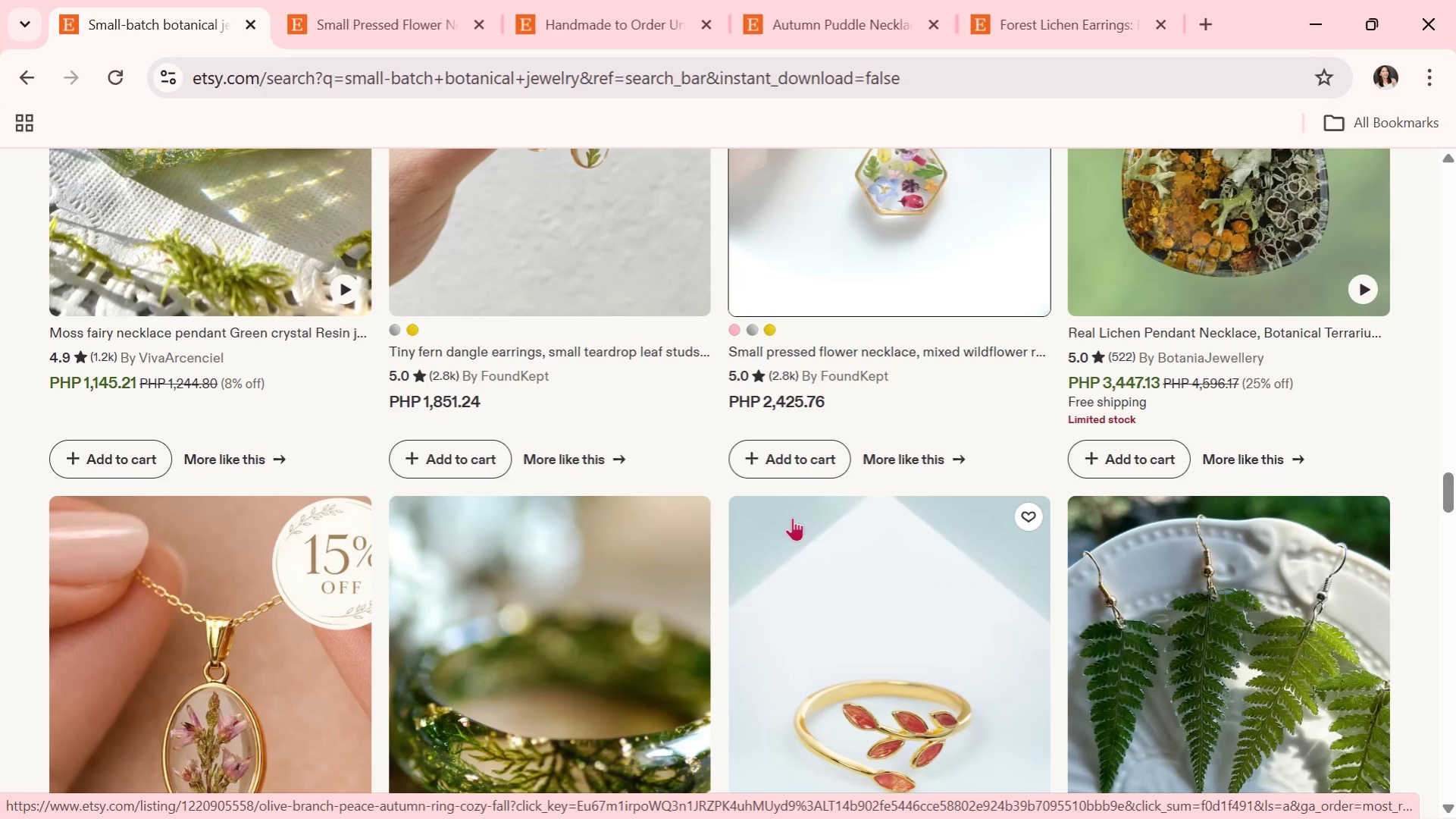 
scroll: coordinate [731, 557], scroll_direction: down, amount: 1.0
 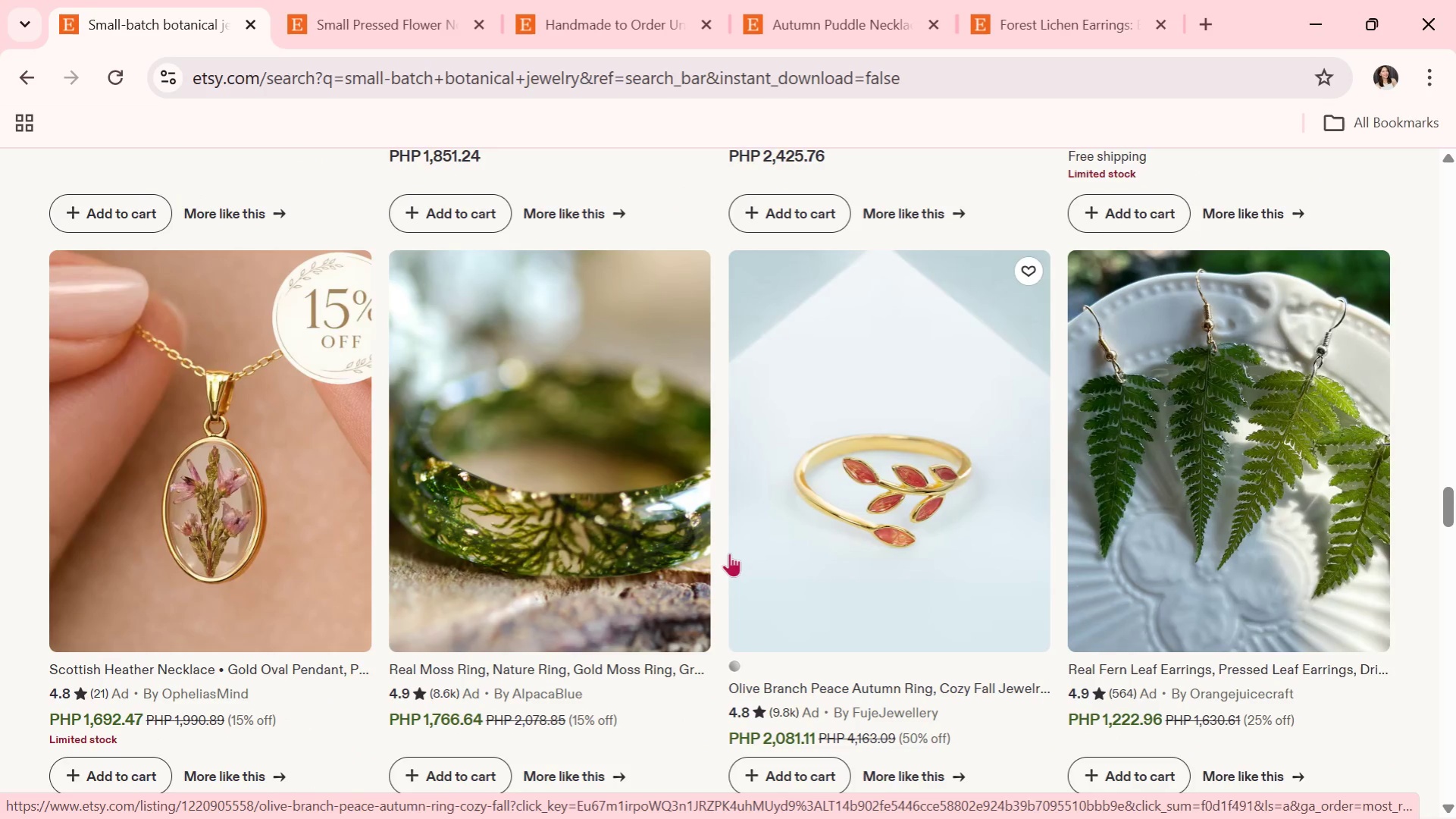 
wait(27.3)
 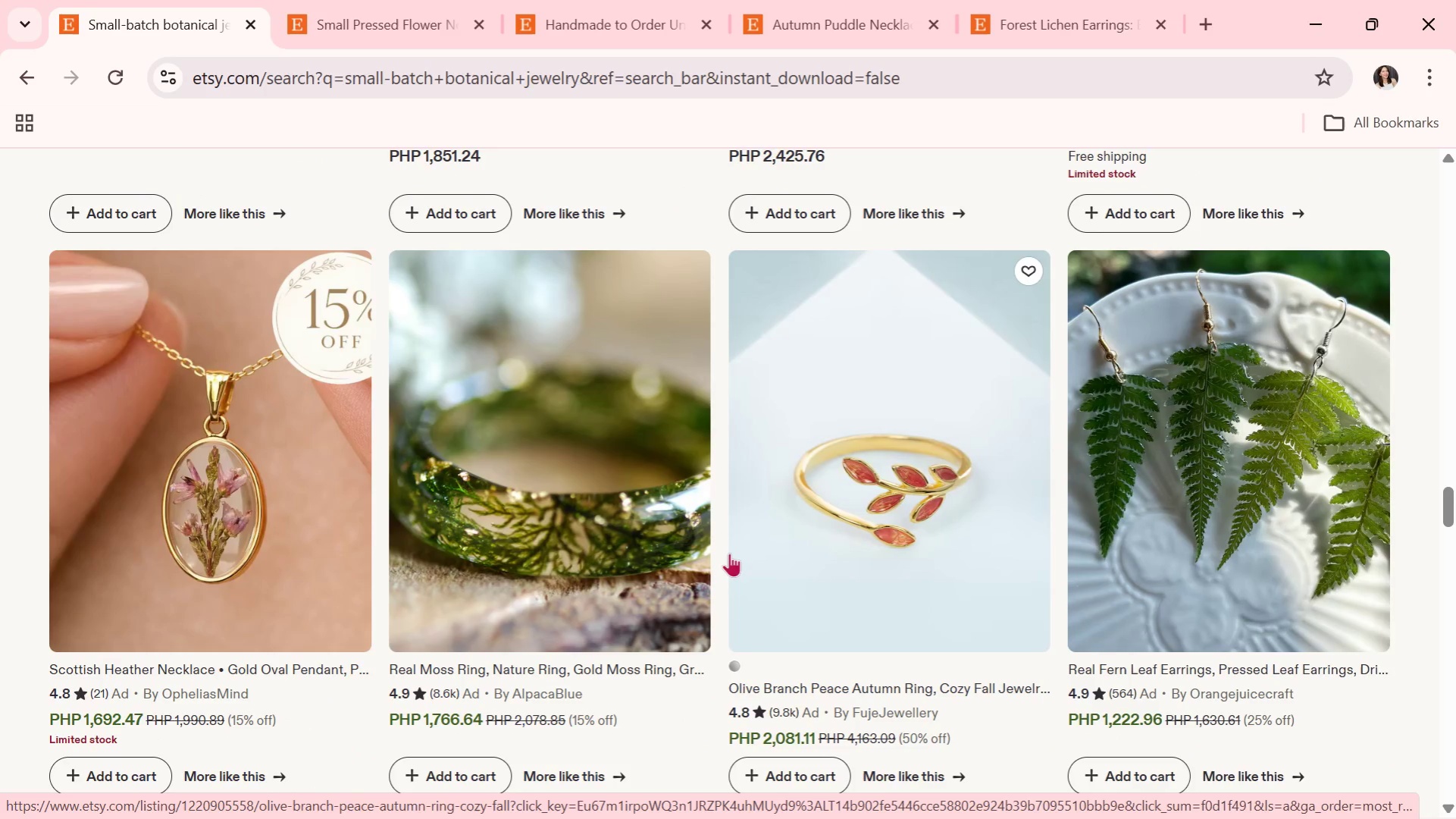 
left_click([312, 517])
 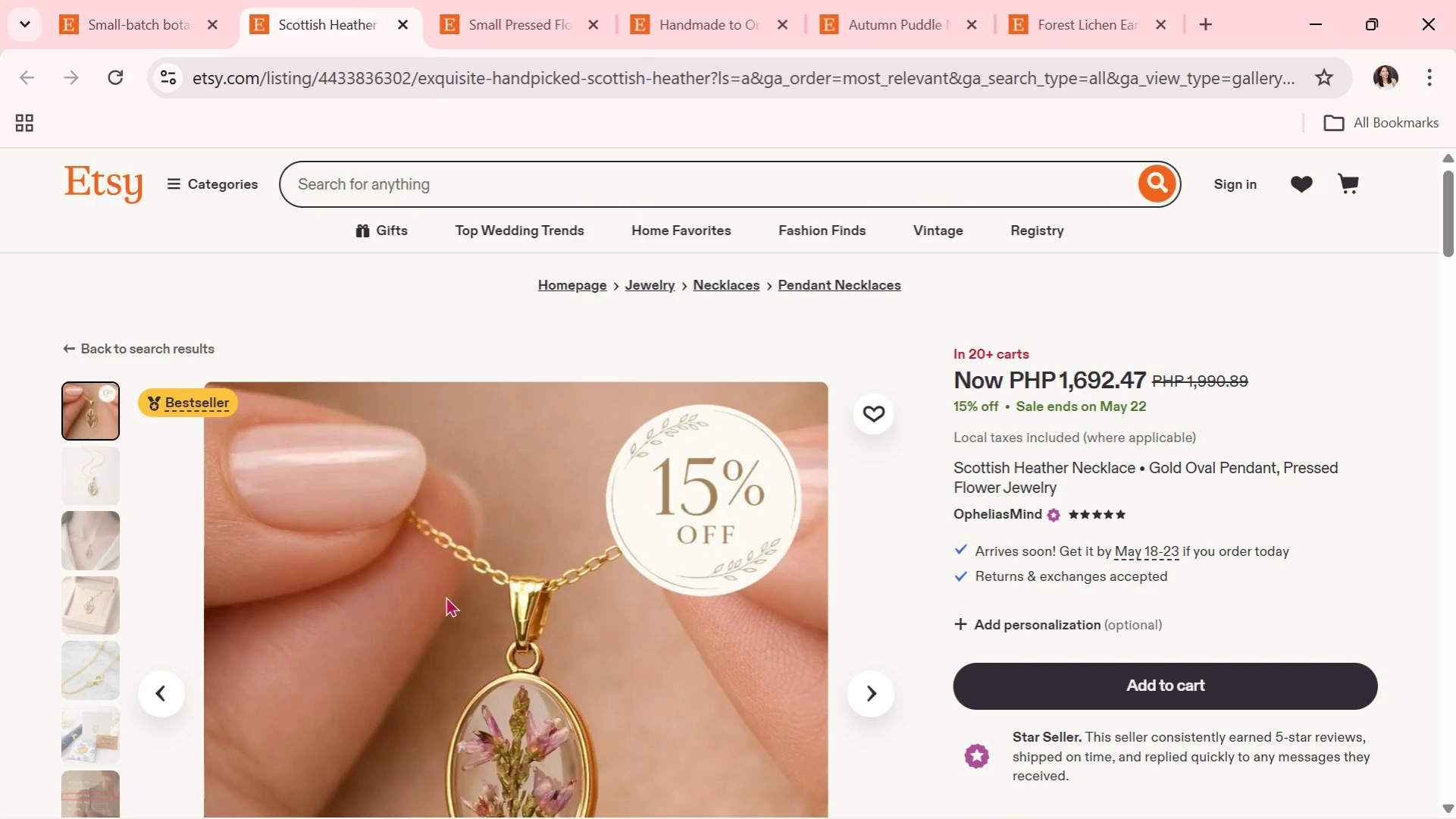 
scroll: coordinate [659, 632], scroll_direction: down, amount: 1.0
 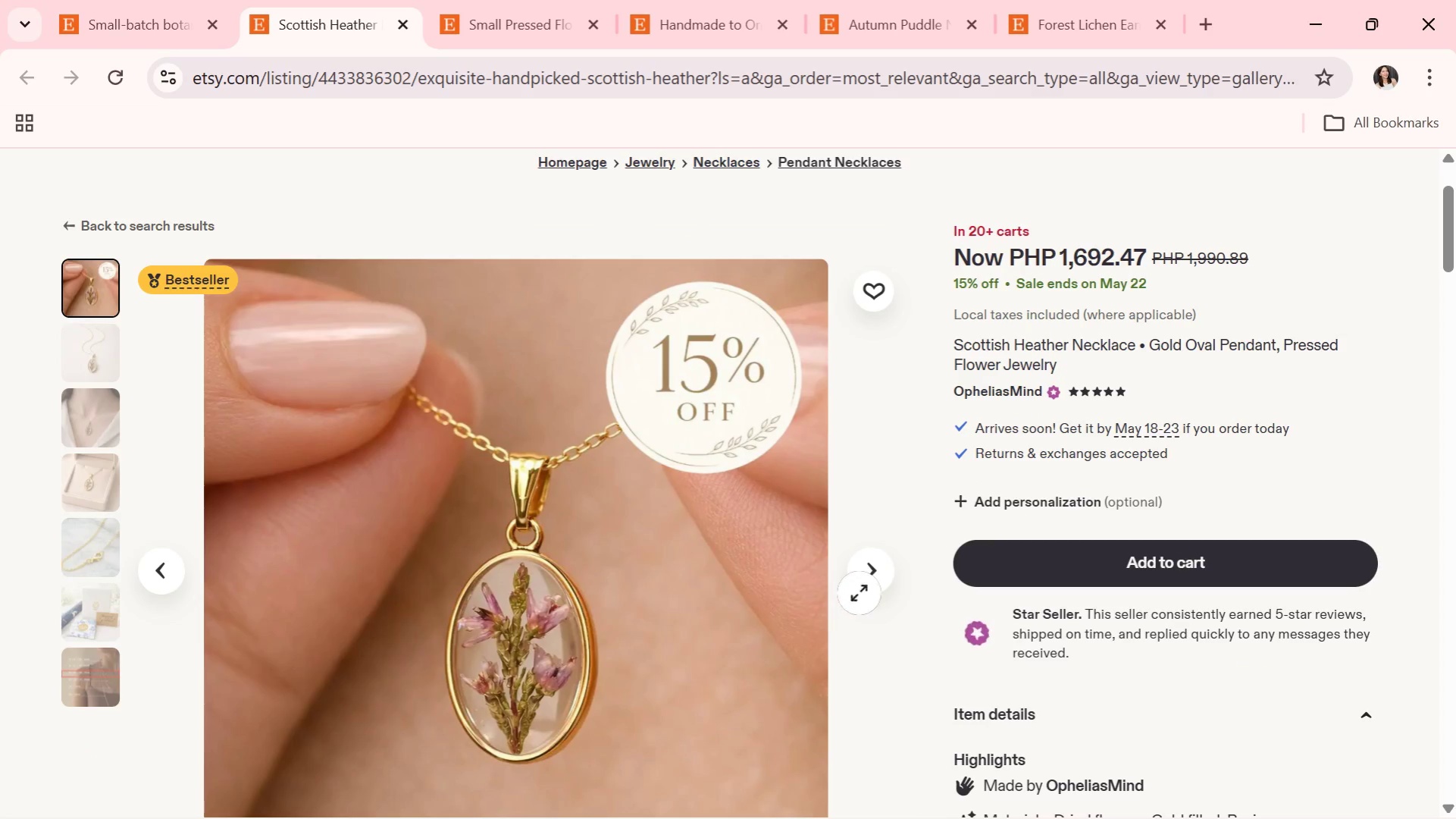 
left_click([869, 584])
 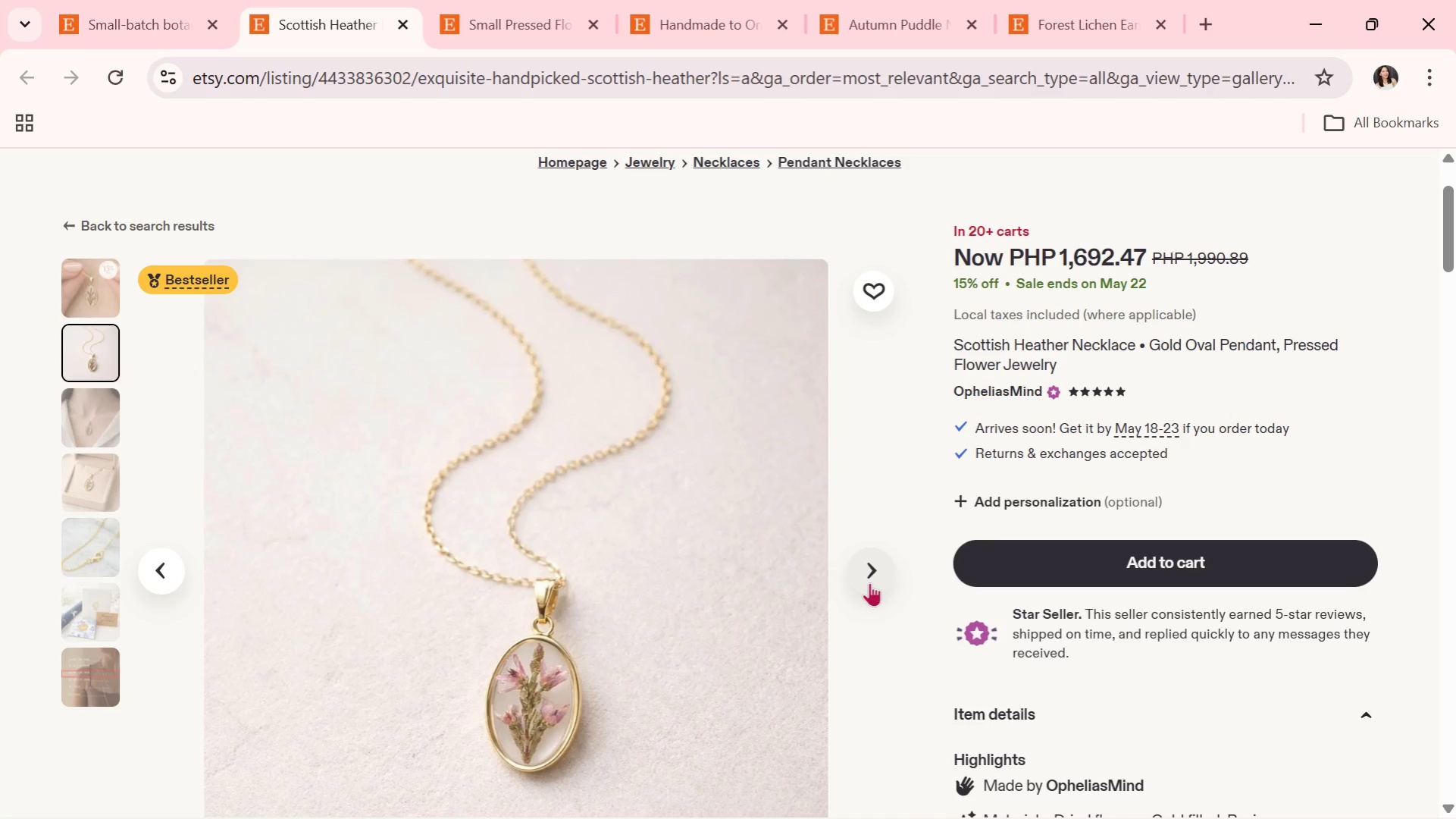 
wait(5.89)
 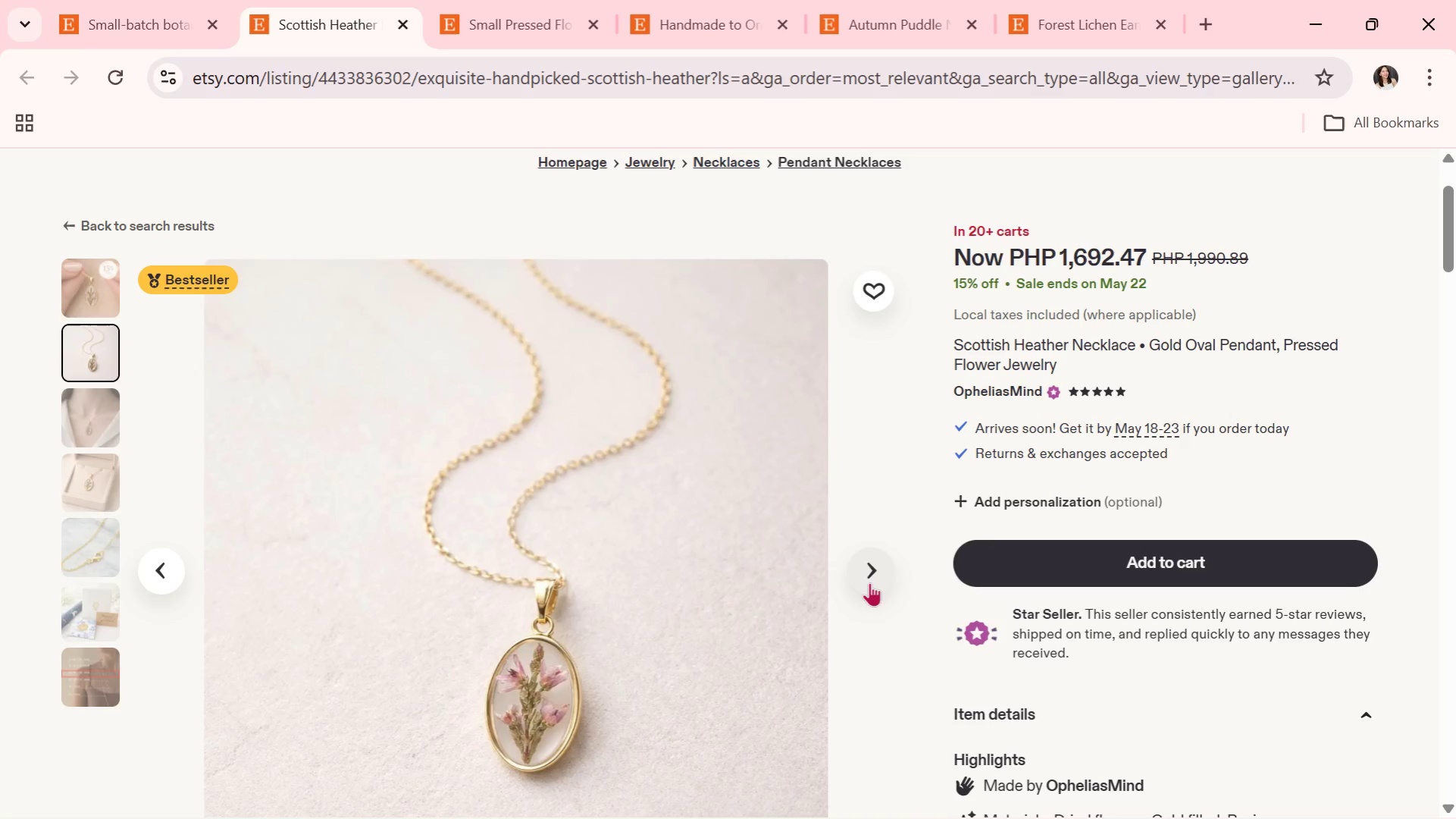 
left_click([869, 582])
 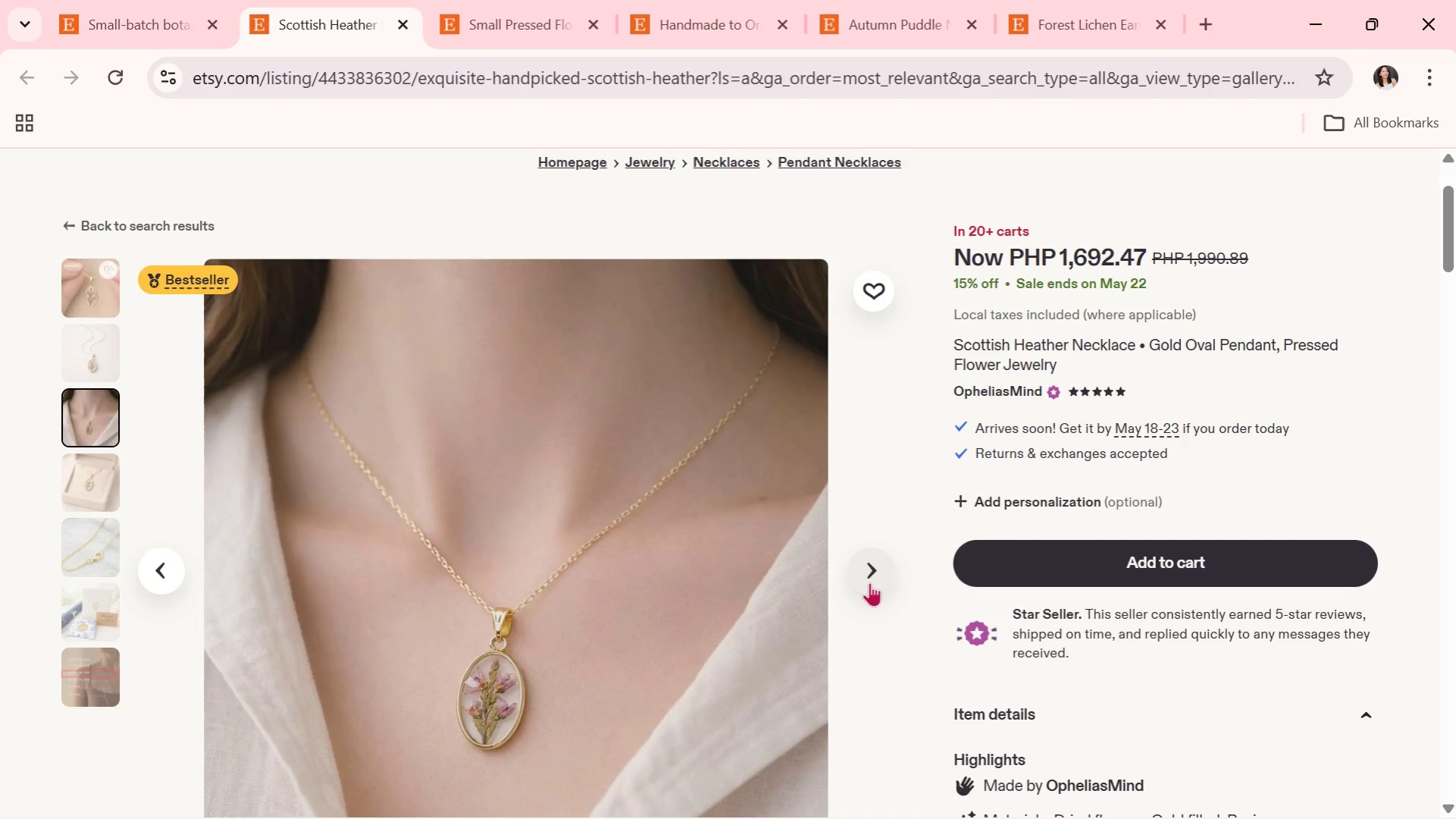 
wait(10.83)
 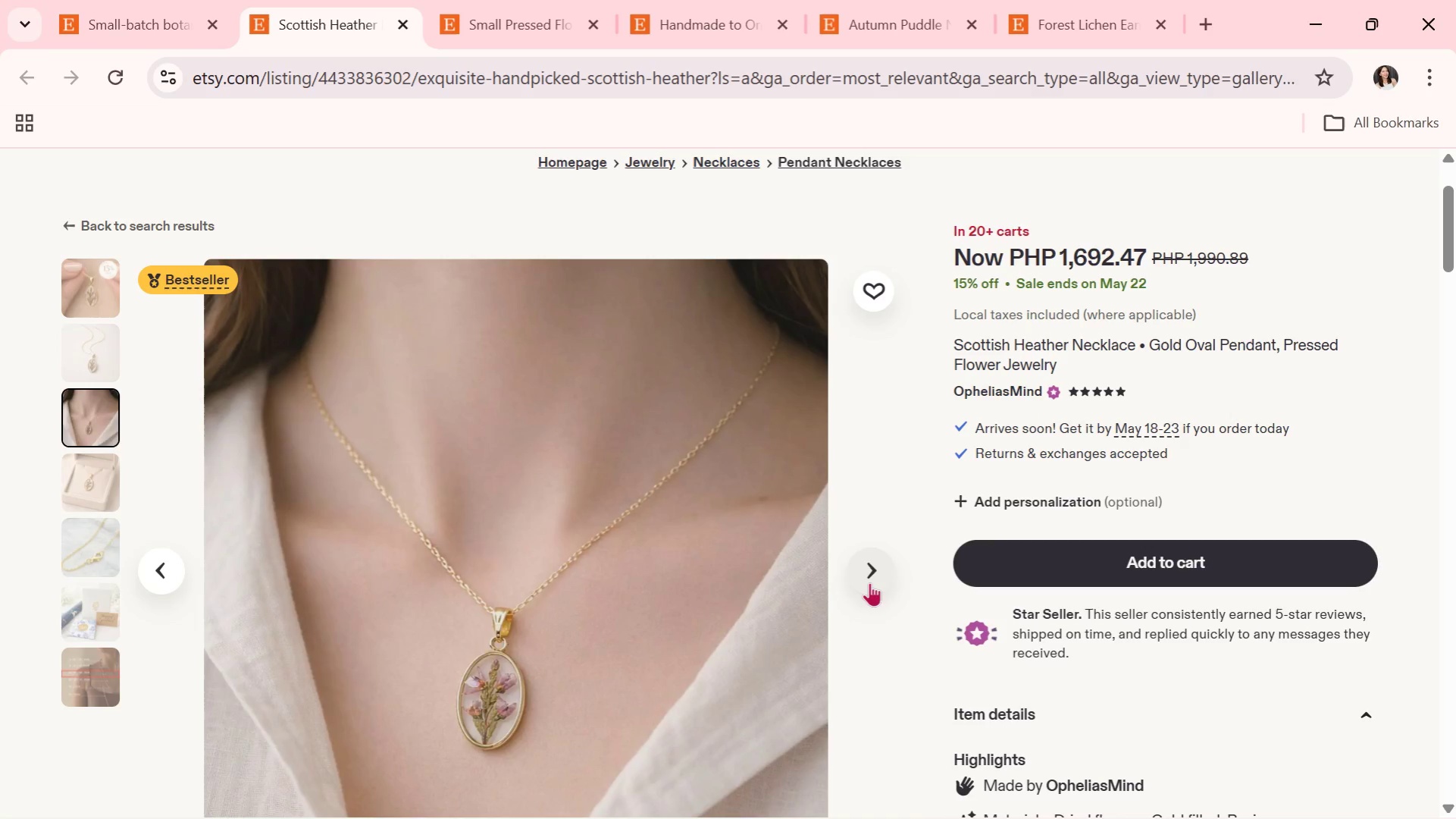 
left_click([869, 582])
 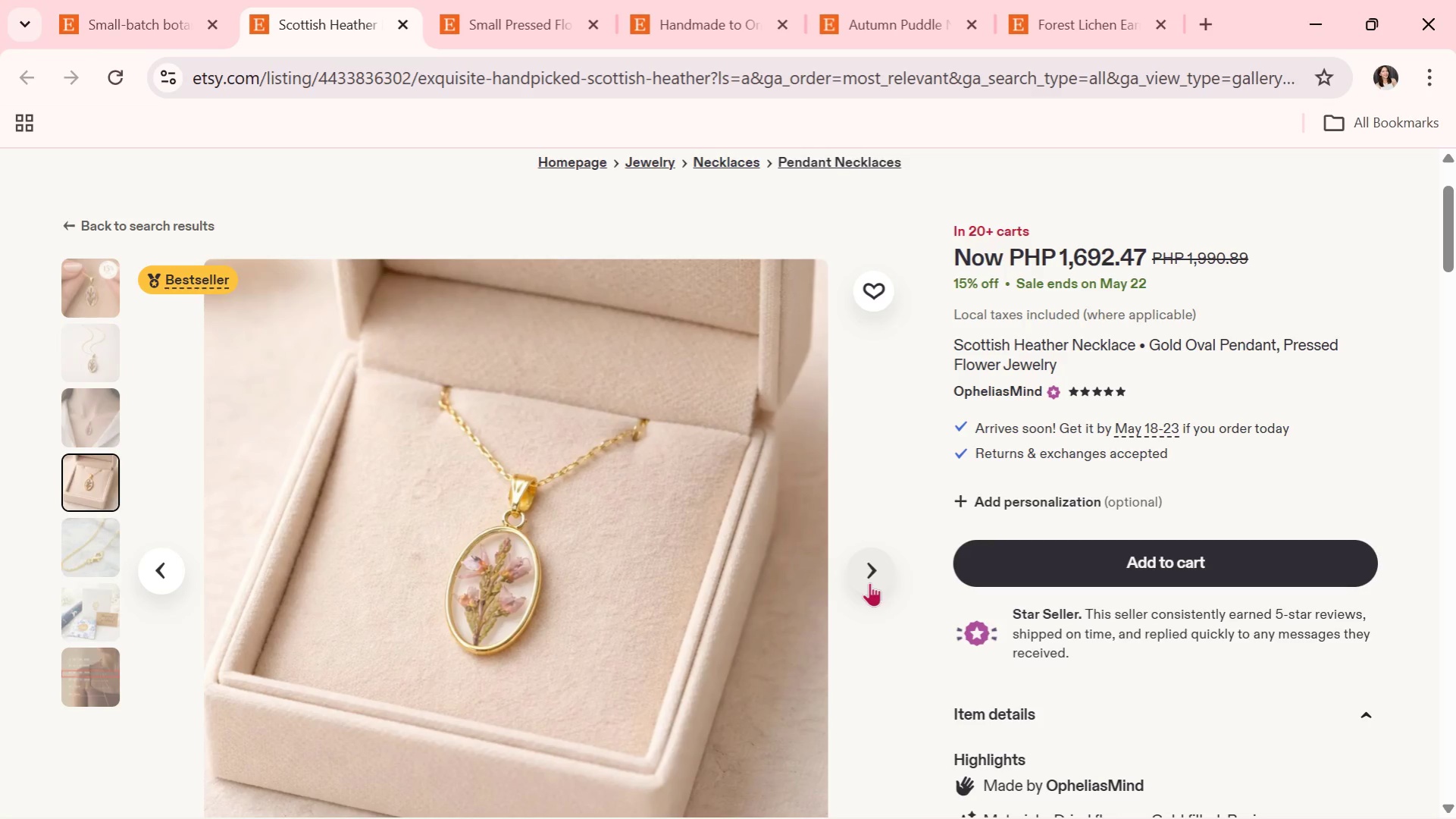 
wait(5.69)
 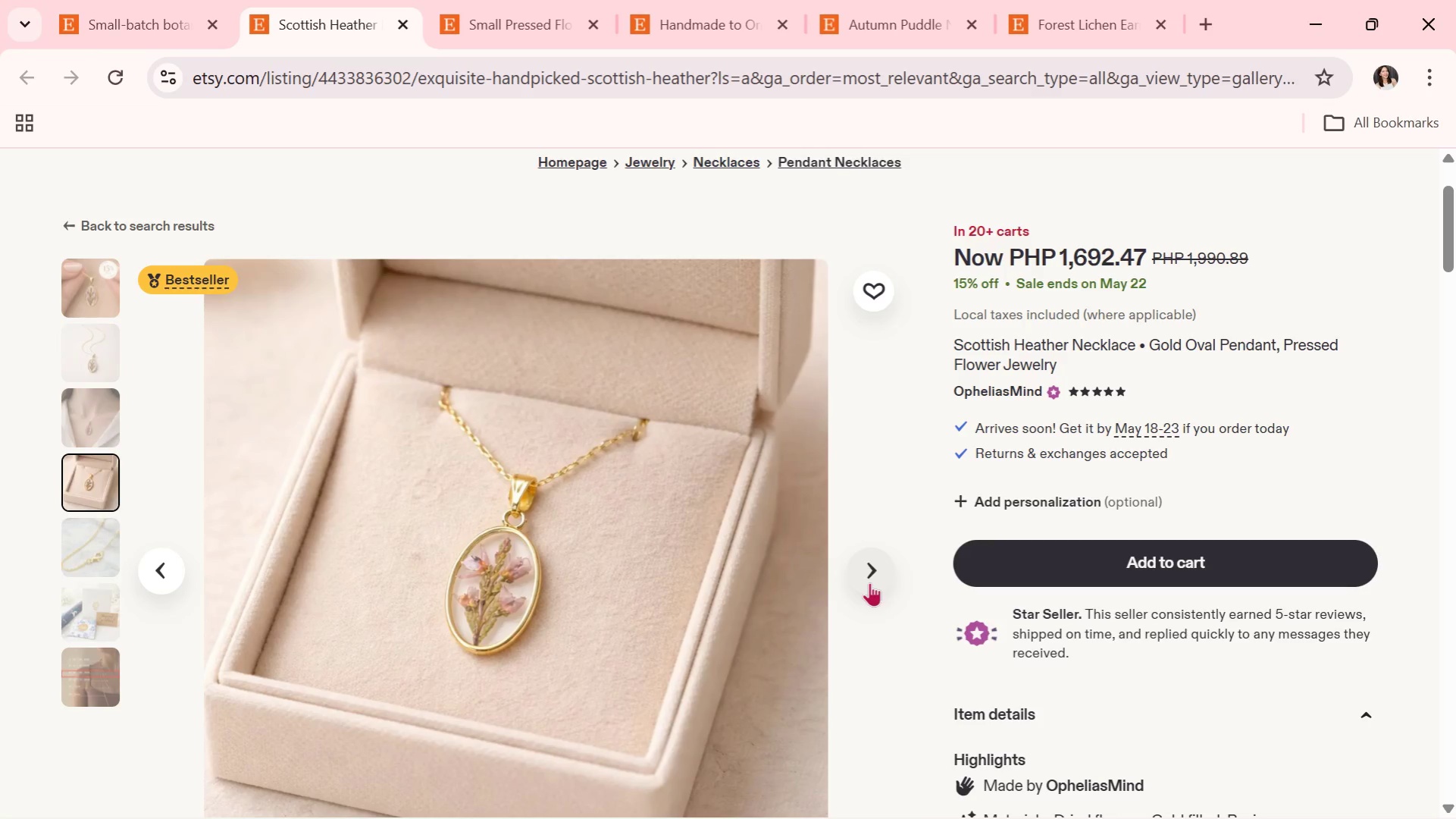 
left_click([126, 2])
 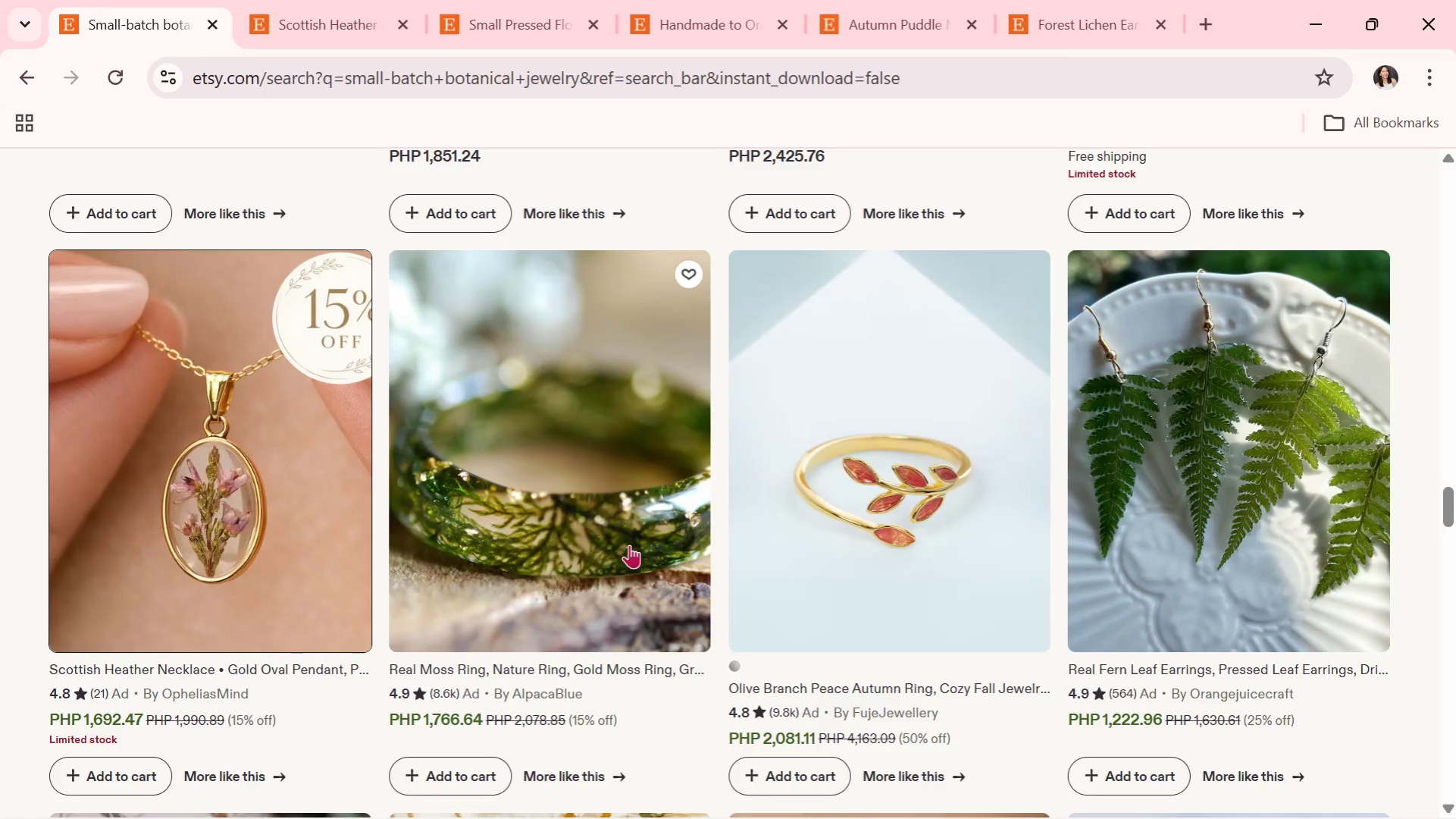 
scroll: coordinate [629, 550], scroll_direction: down, amount: 4.0
 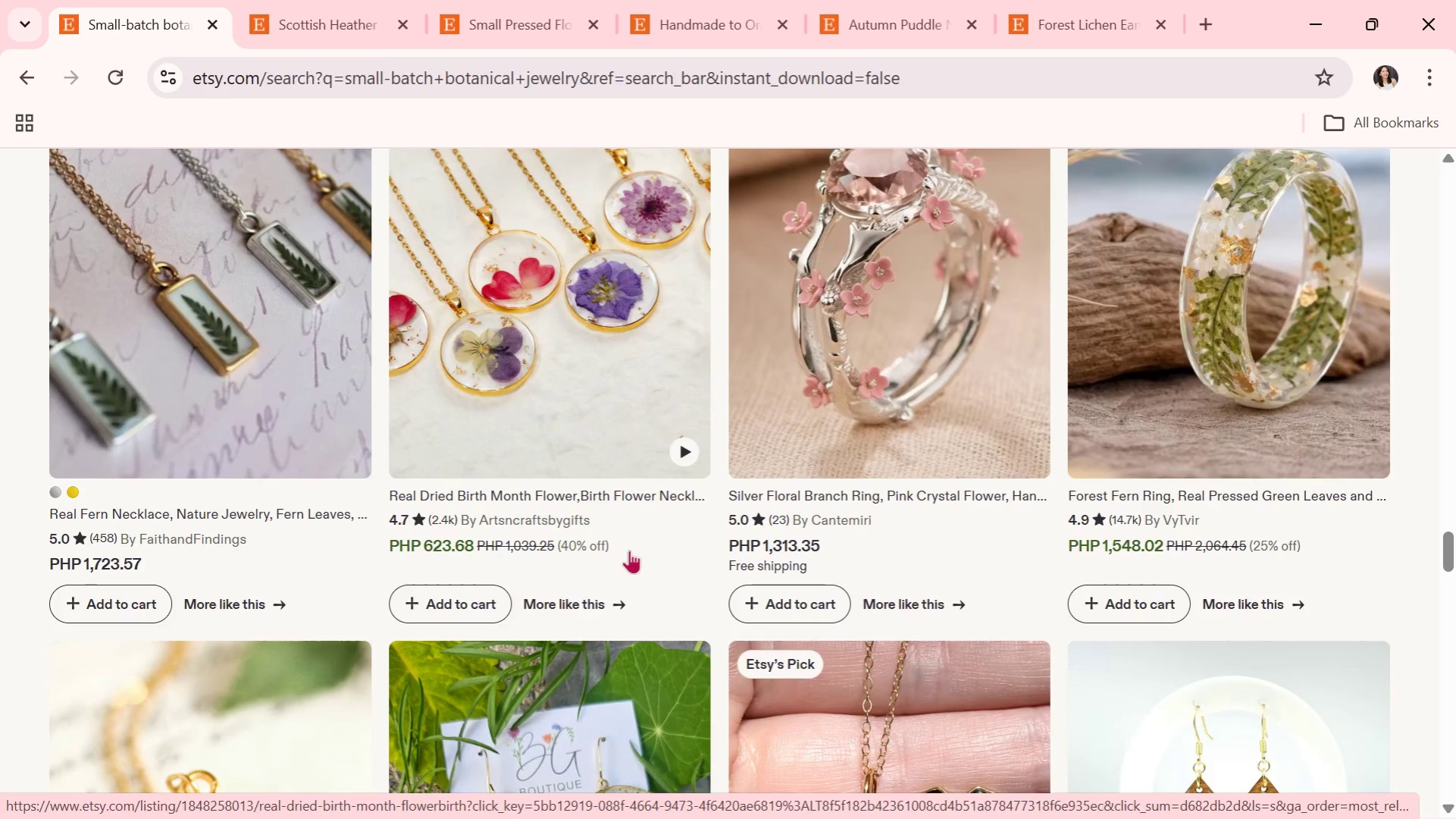 
wait(10.8)
 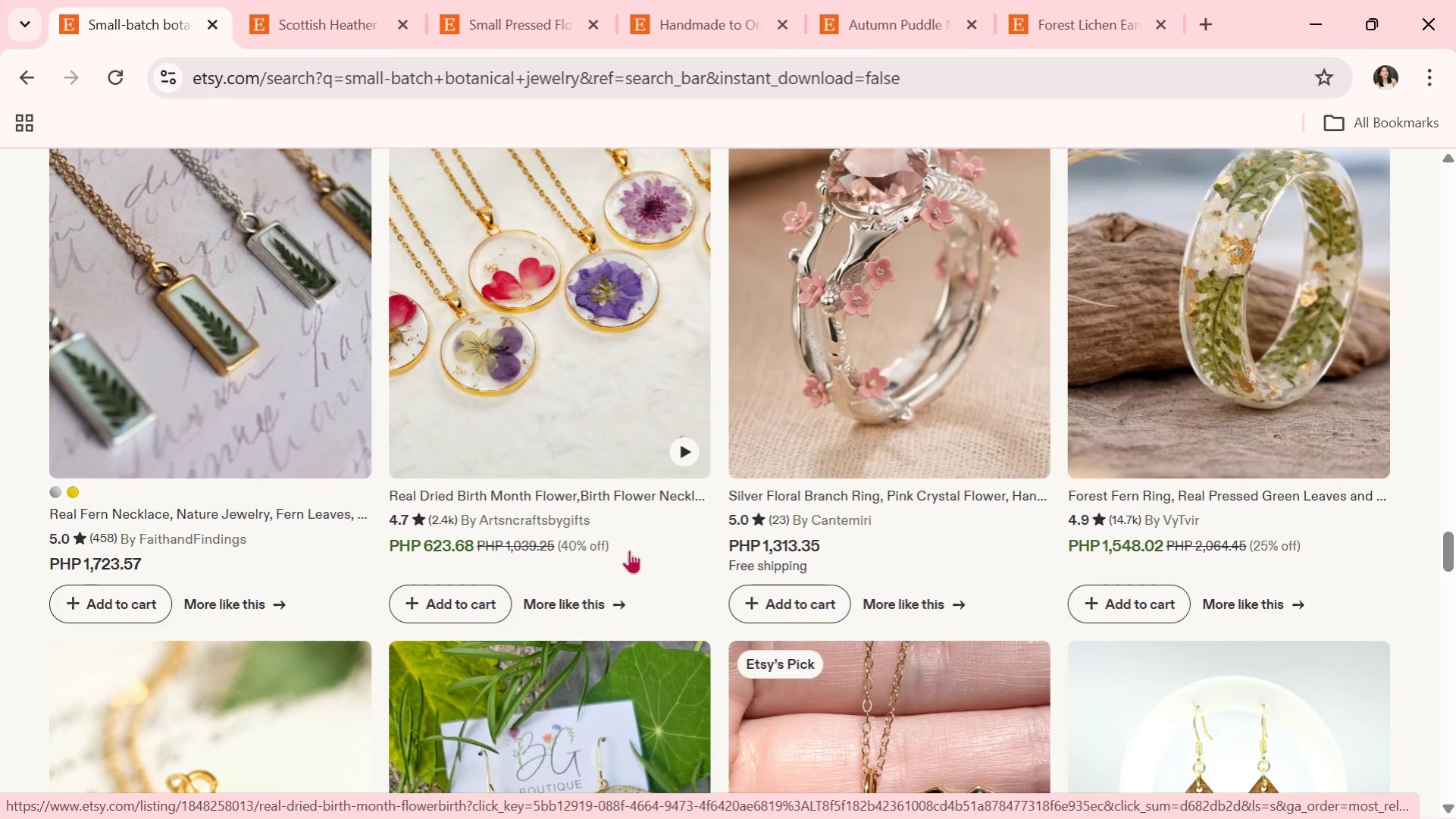 
scroll: coordinate [505, 651], scroll_direction: down, amount: 9.0
 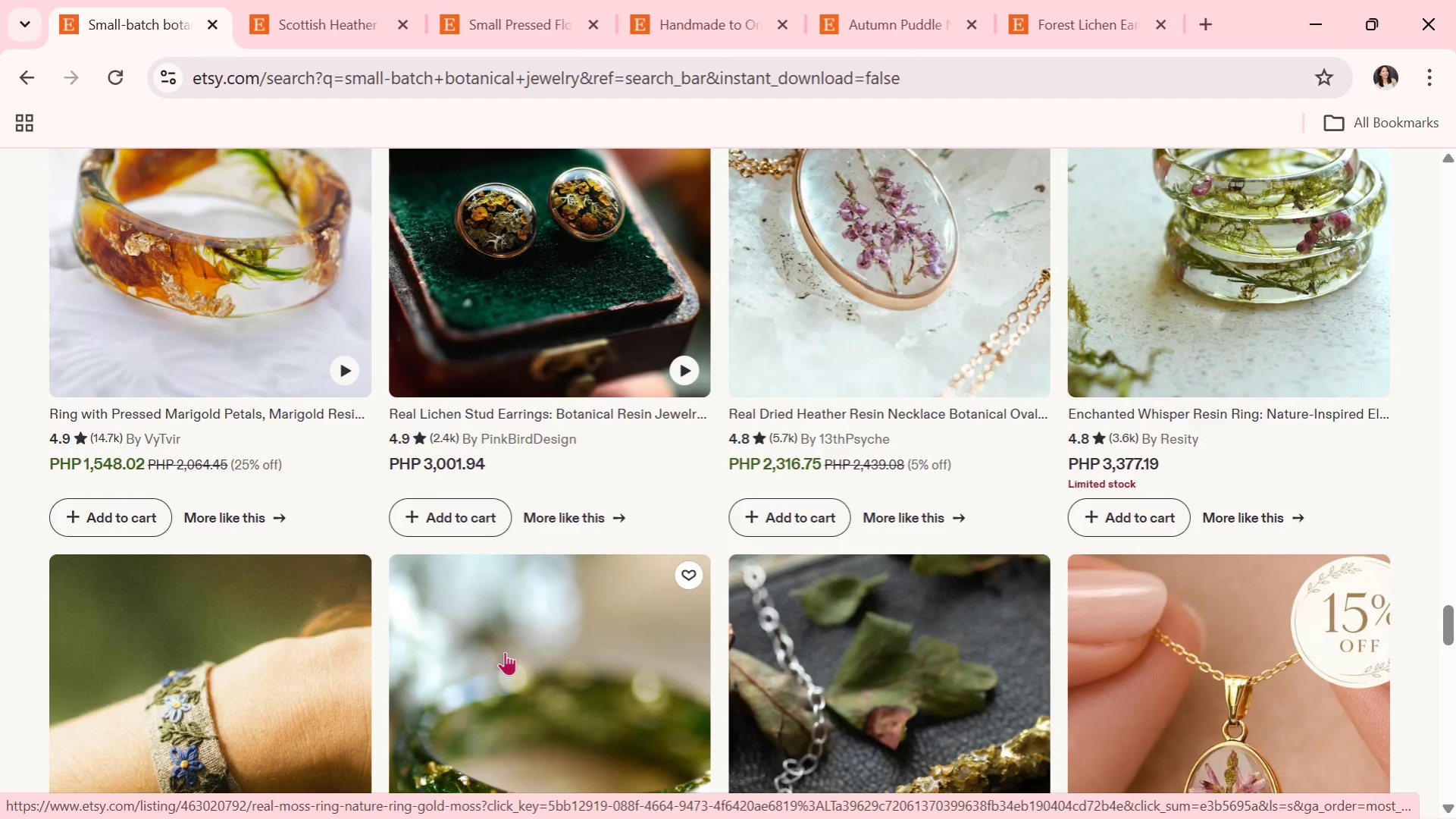 
scroll: coordinate [610, 623], scroll_direction: down, amount: 4.0
 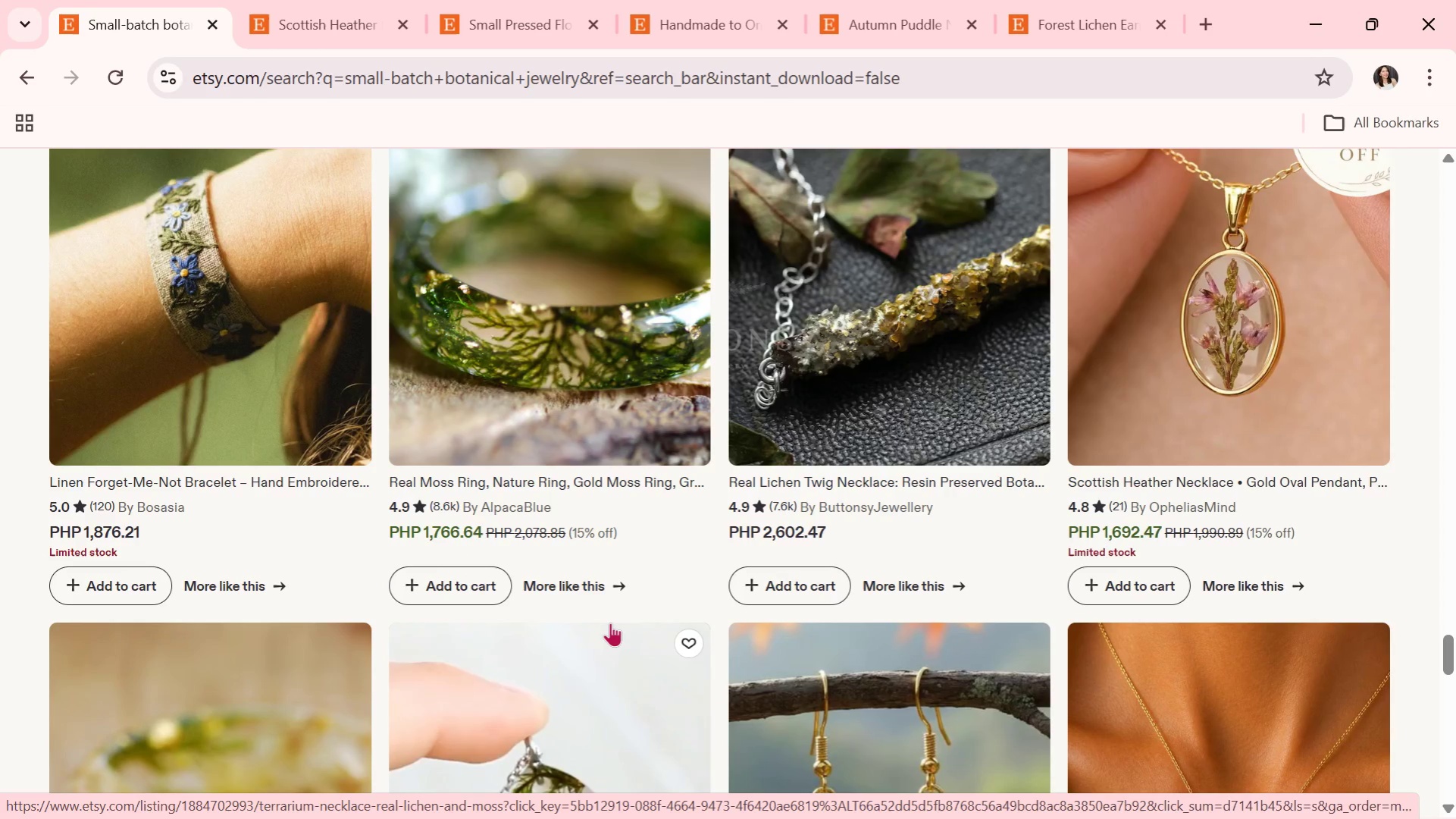 
wait(9.3)
 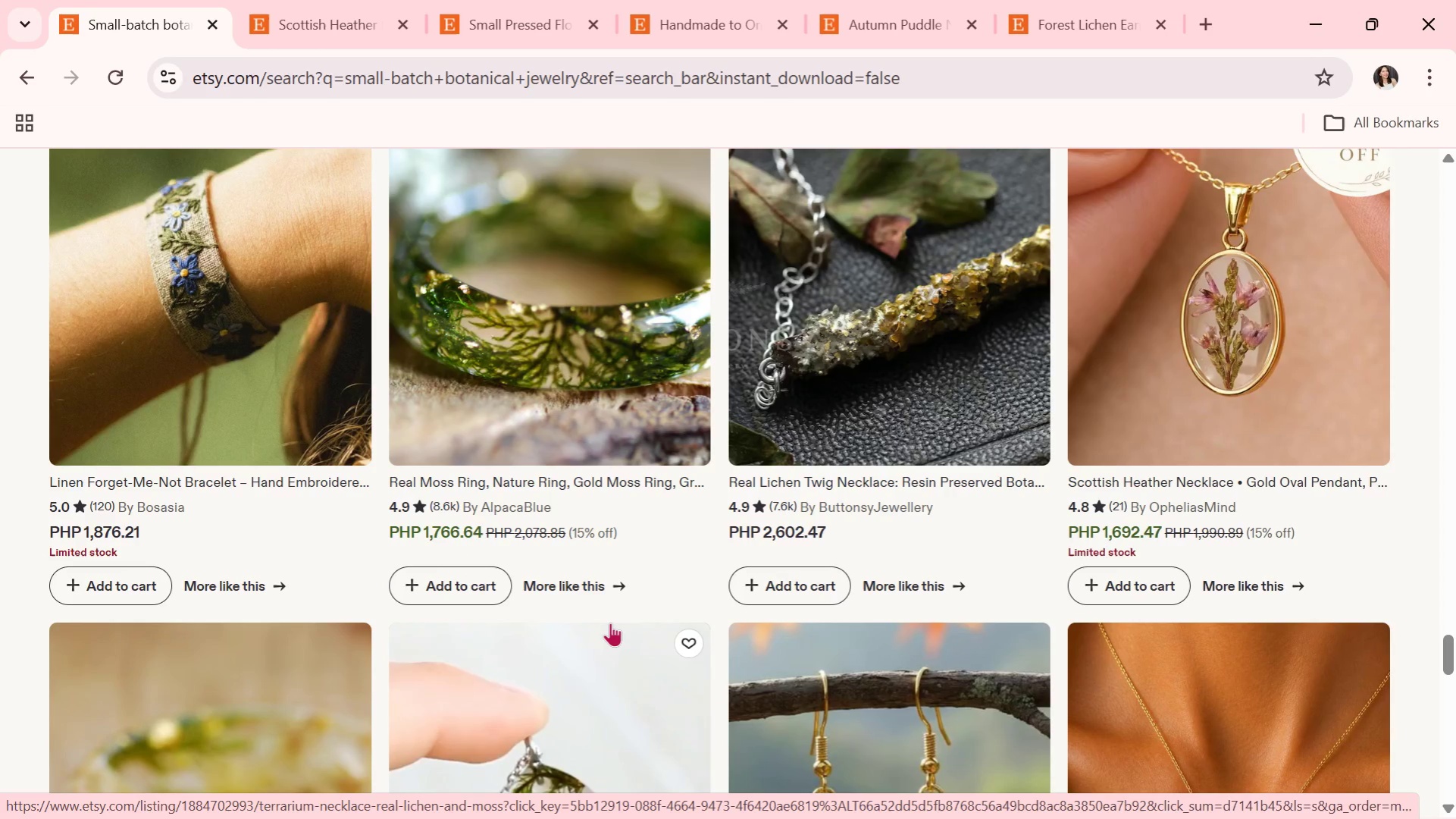 
scroll: coordinate [631, 548], scroll_direction: down, amount: 3.0
 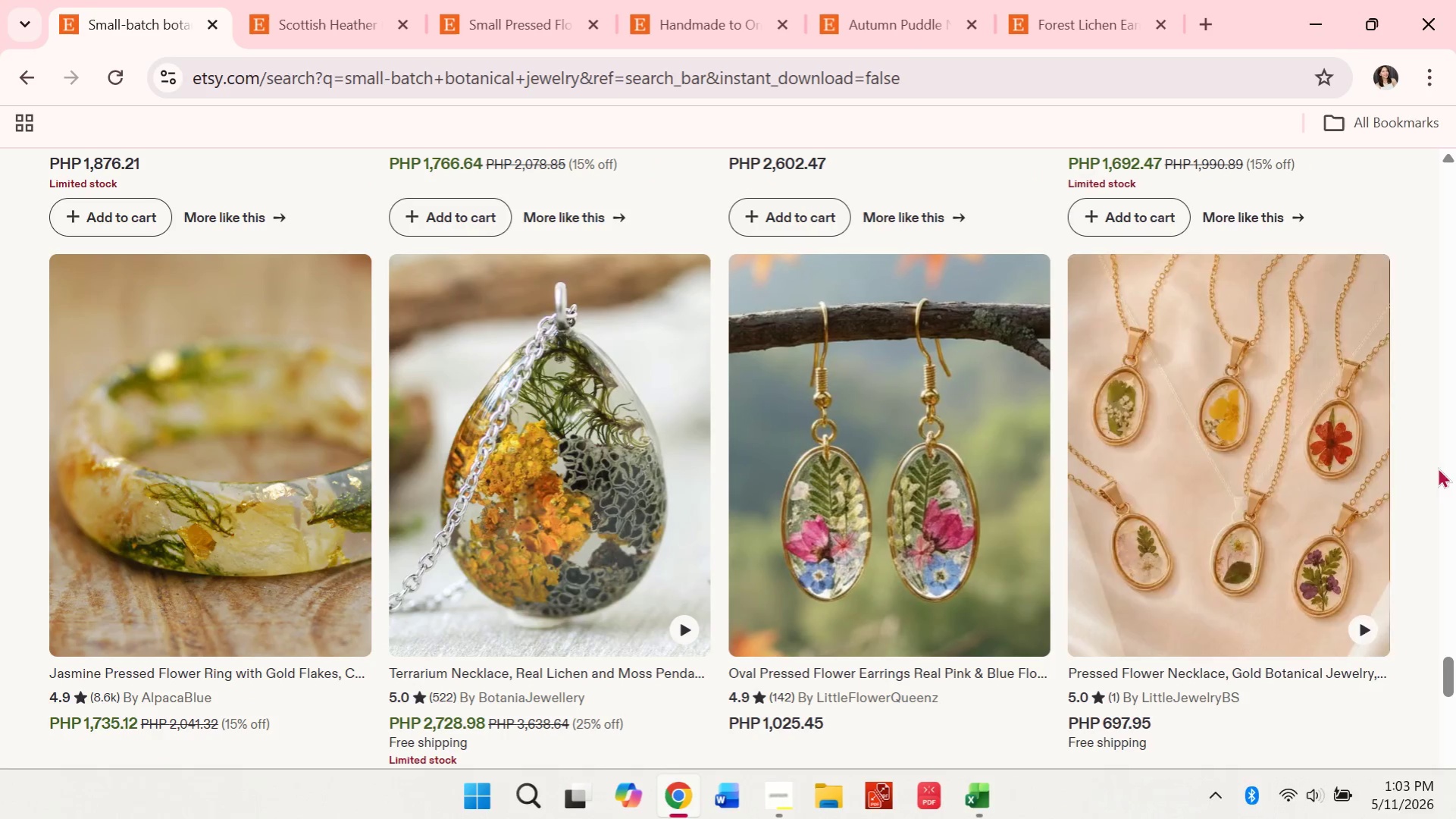 
left_click([992, 441])
 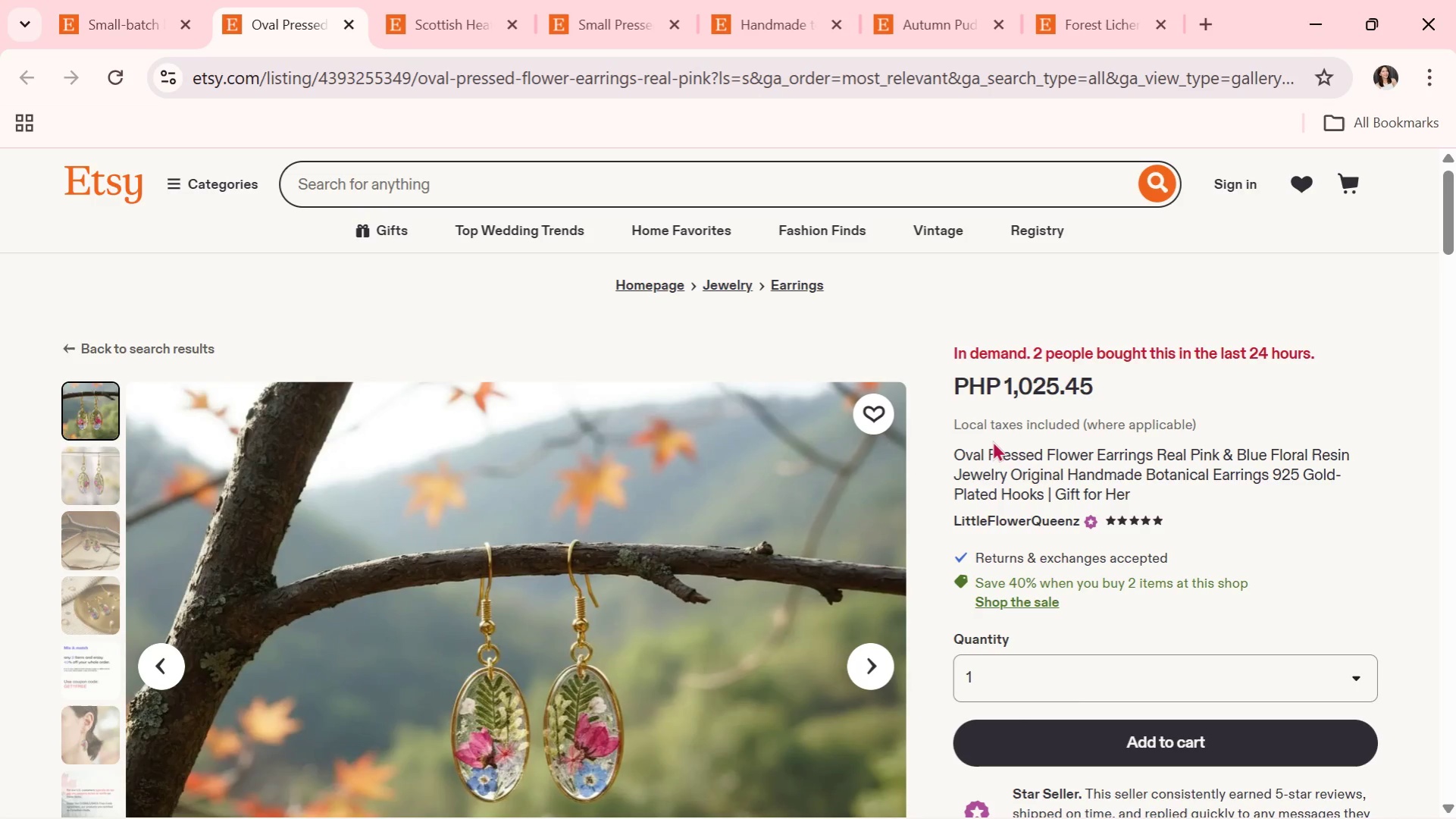 
scroll: coordinate [992, 441], scroll_direction: down, amount: 2.0
 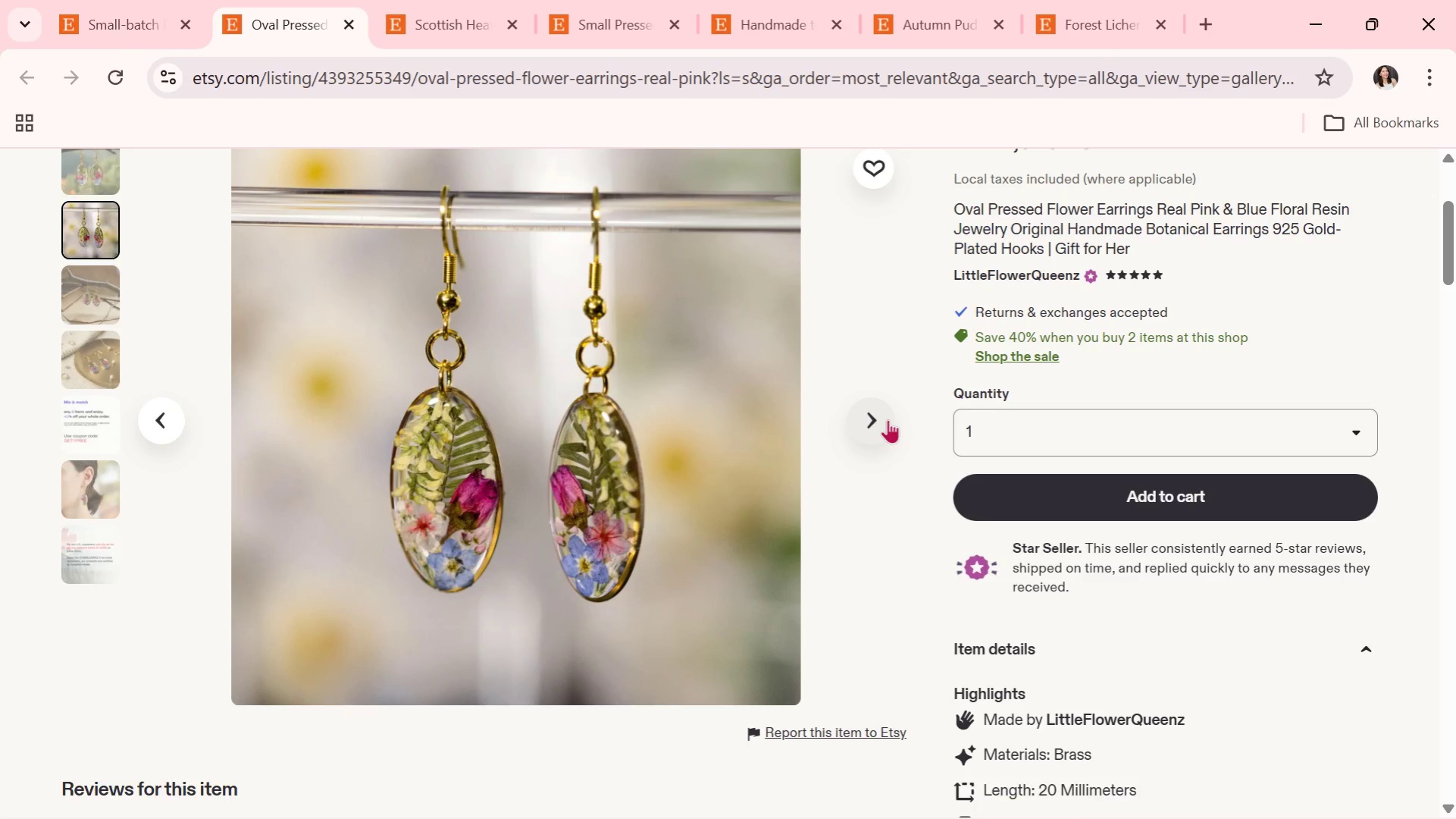 
wait(6.55)
 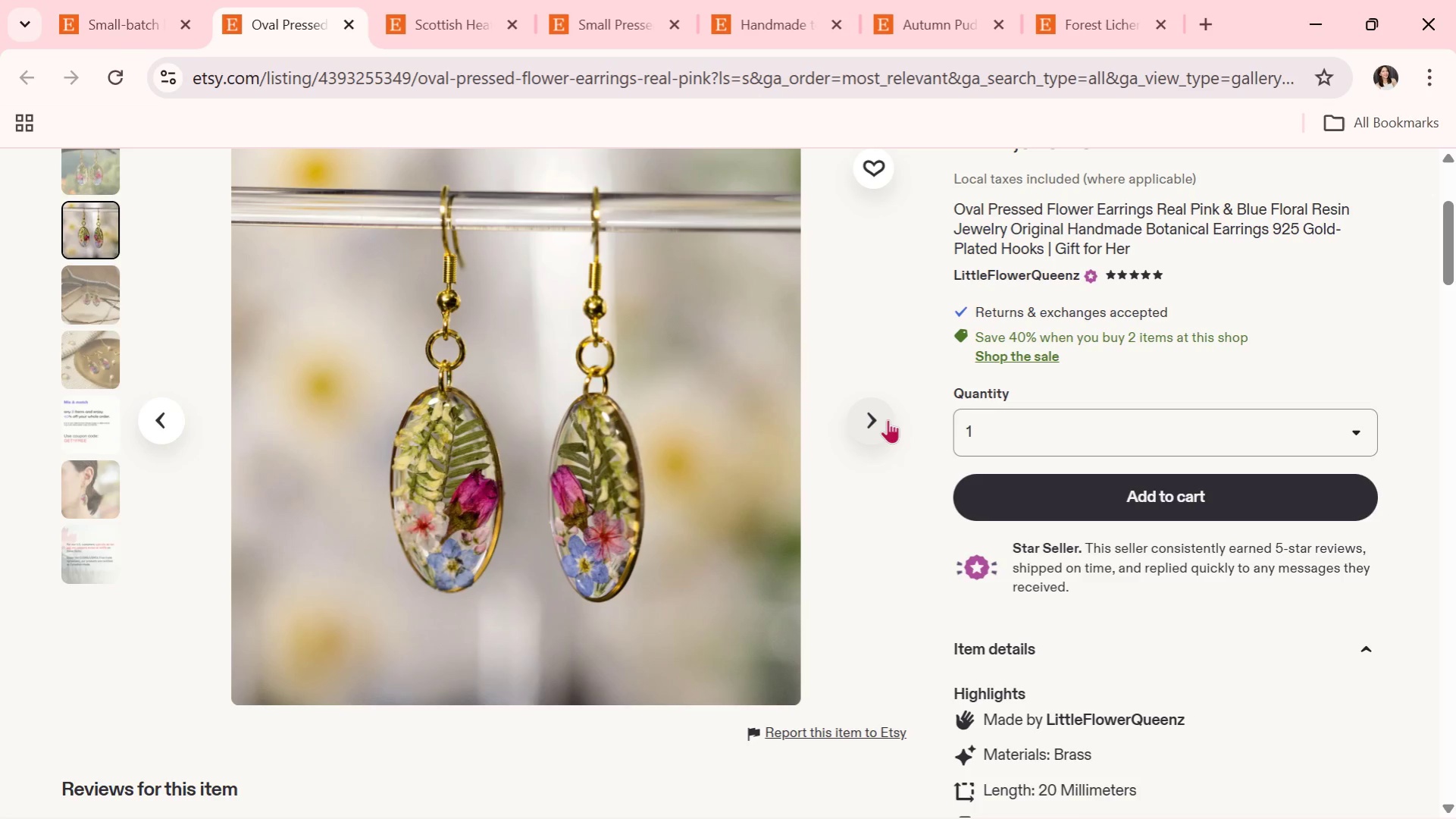 
left_click([888, 419])
 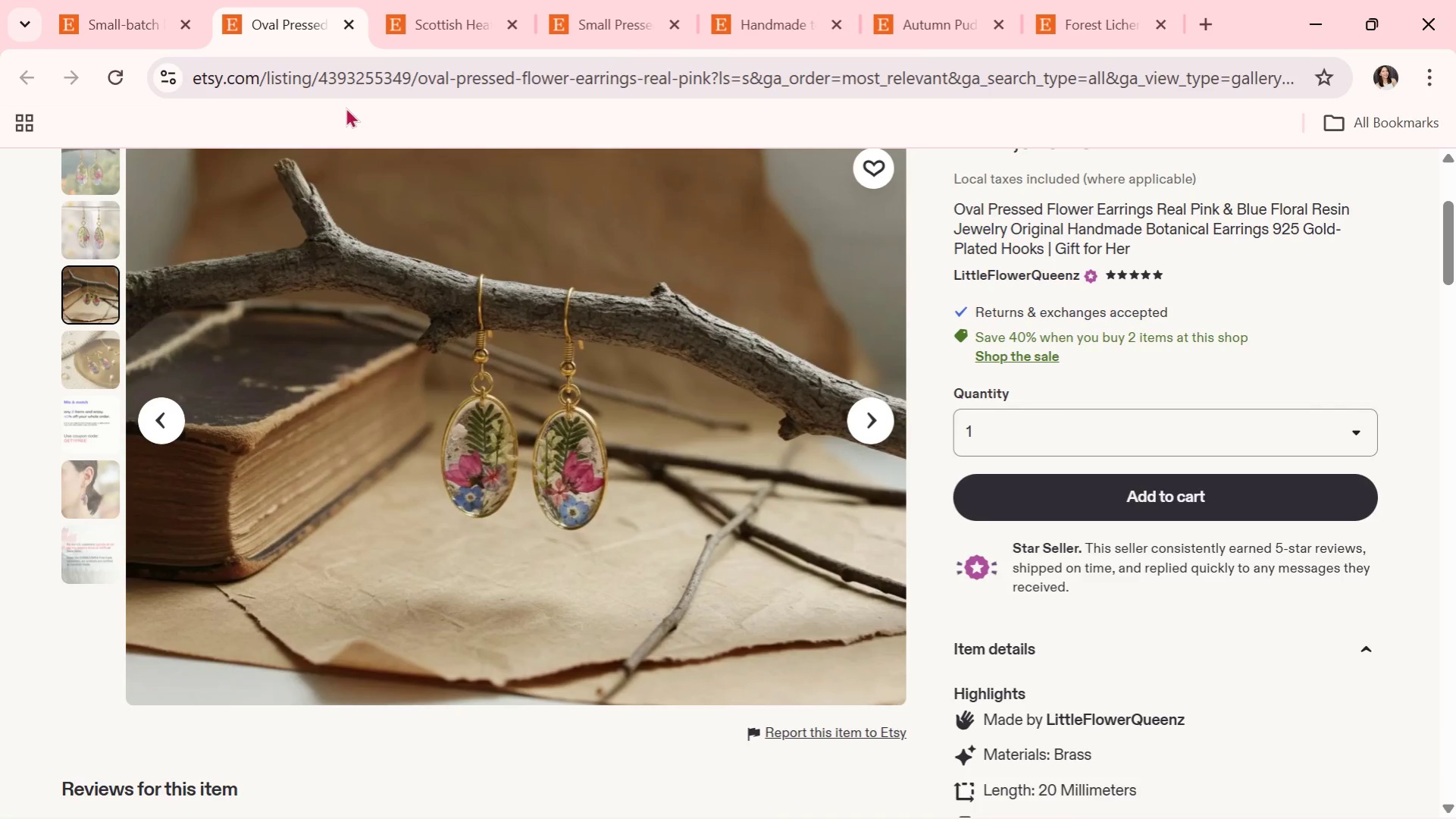 
left_click([168, 0])
 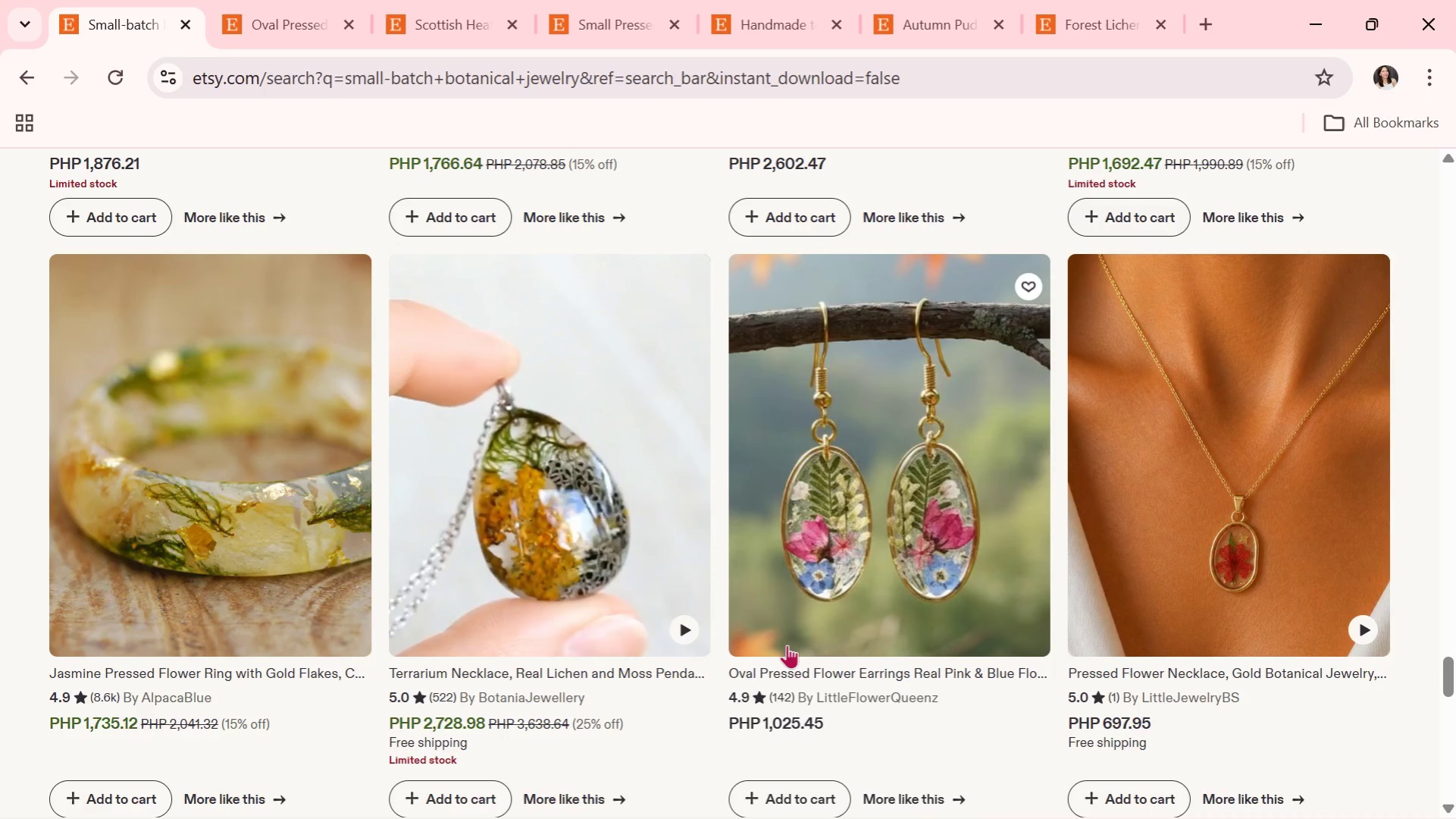 
scroll: coordinate [797, 577], scroll_direction: down, amount: 5.0
 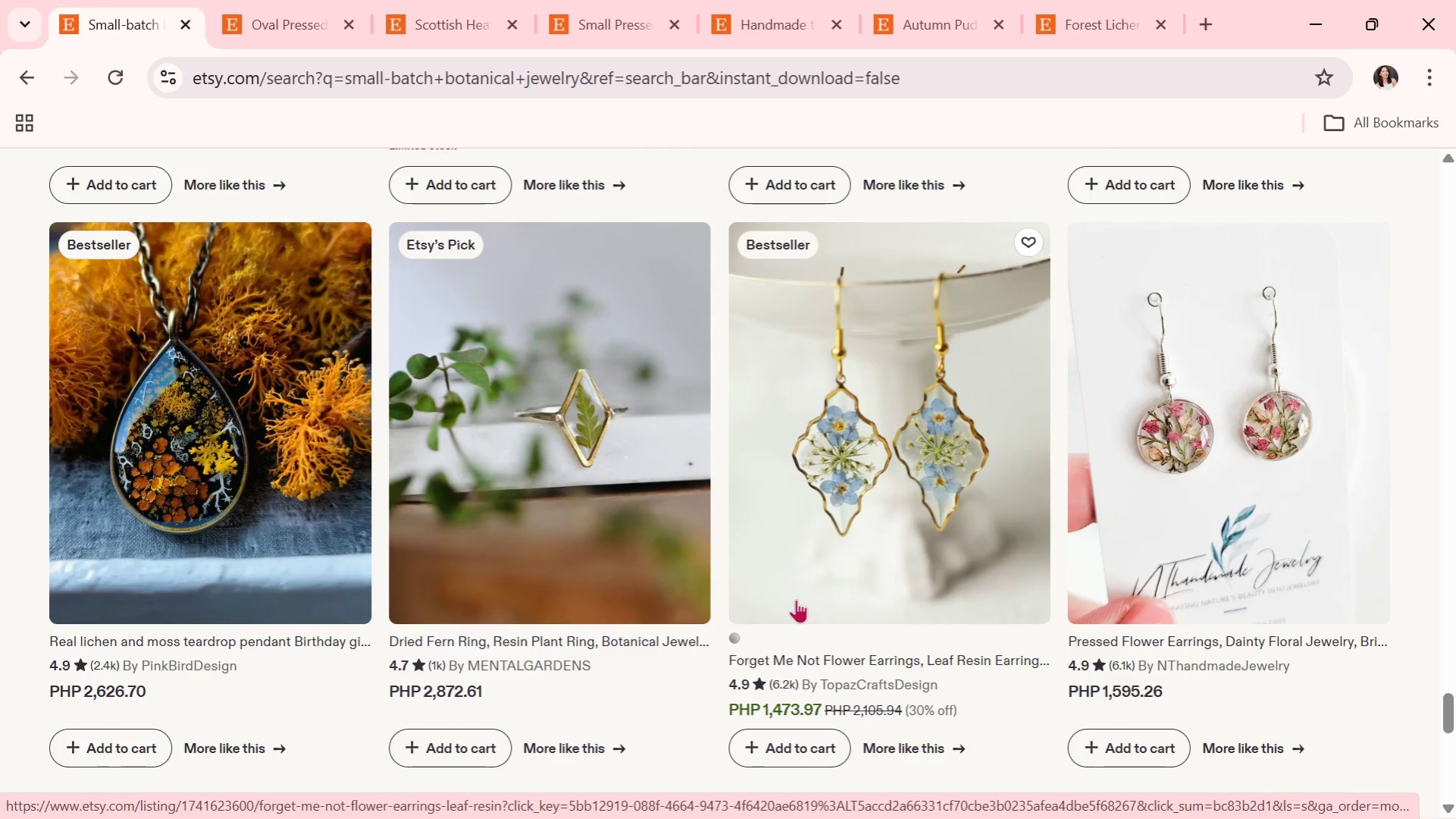 
wait(9.43)
 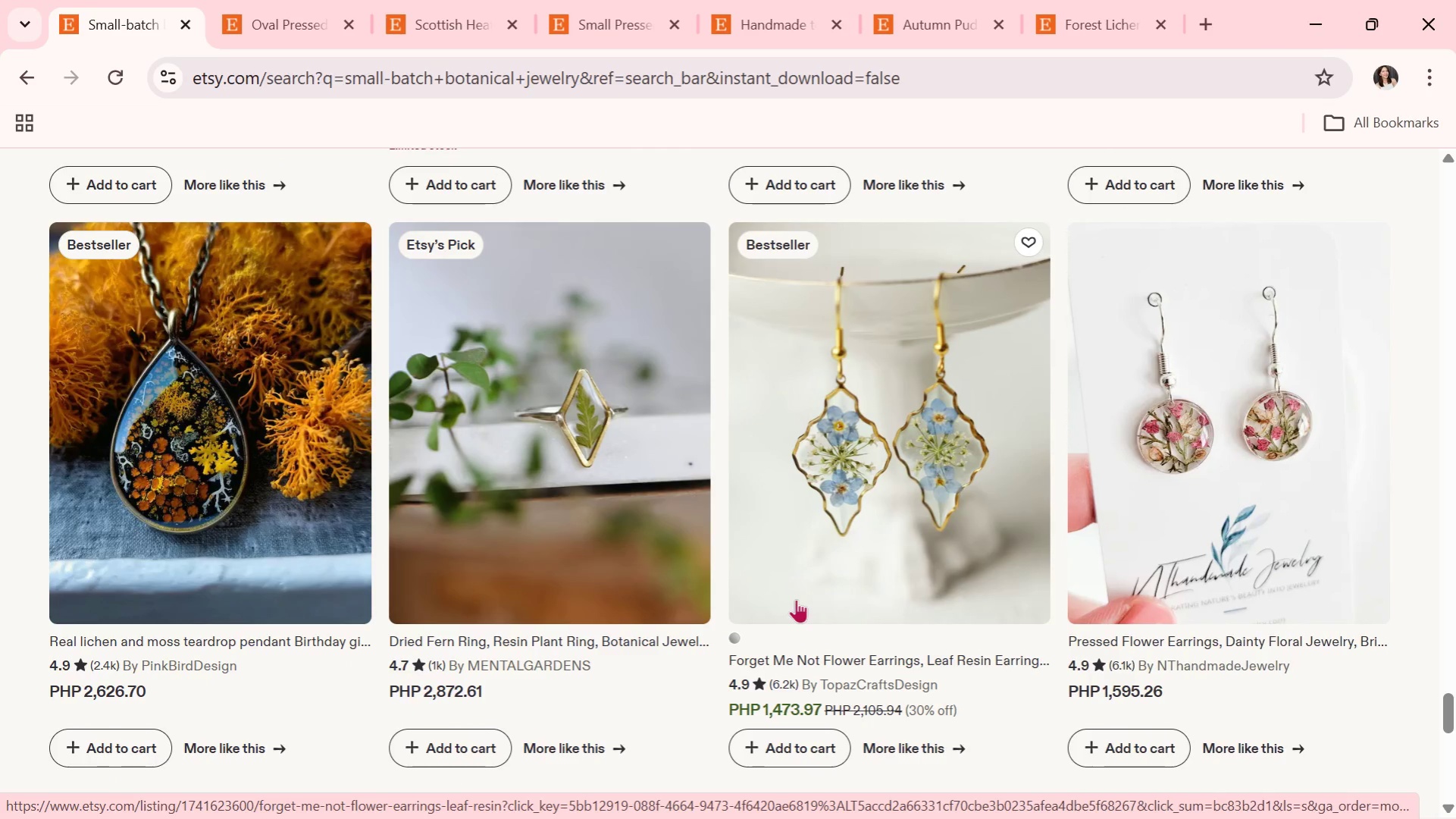 
scroll: coordinate [732, 597], scroll_direction: down, amount: 3.0
 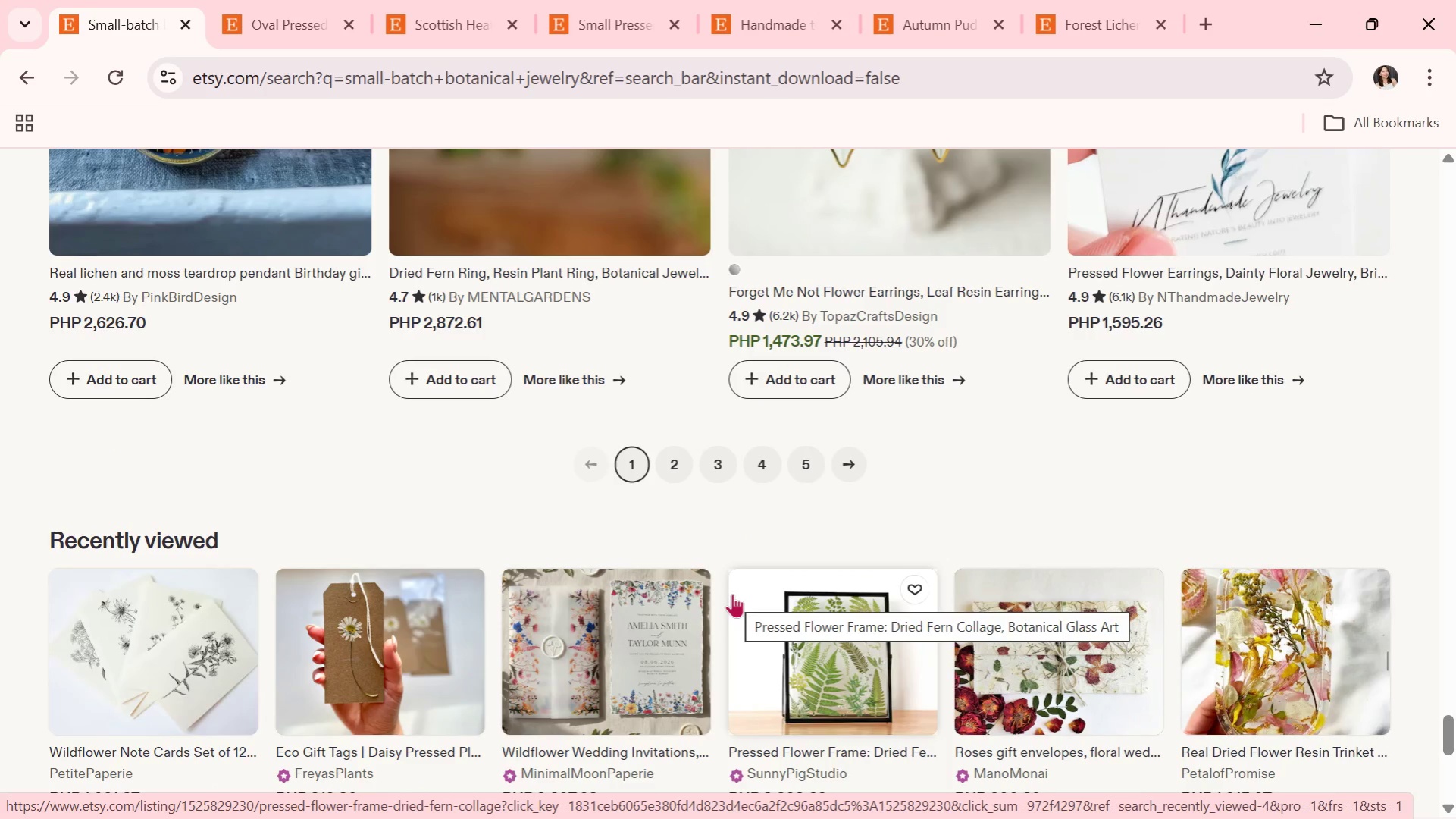 
wait(9.83)
 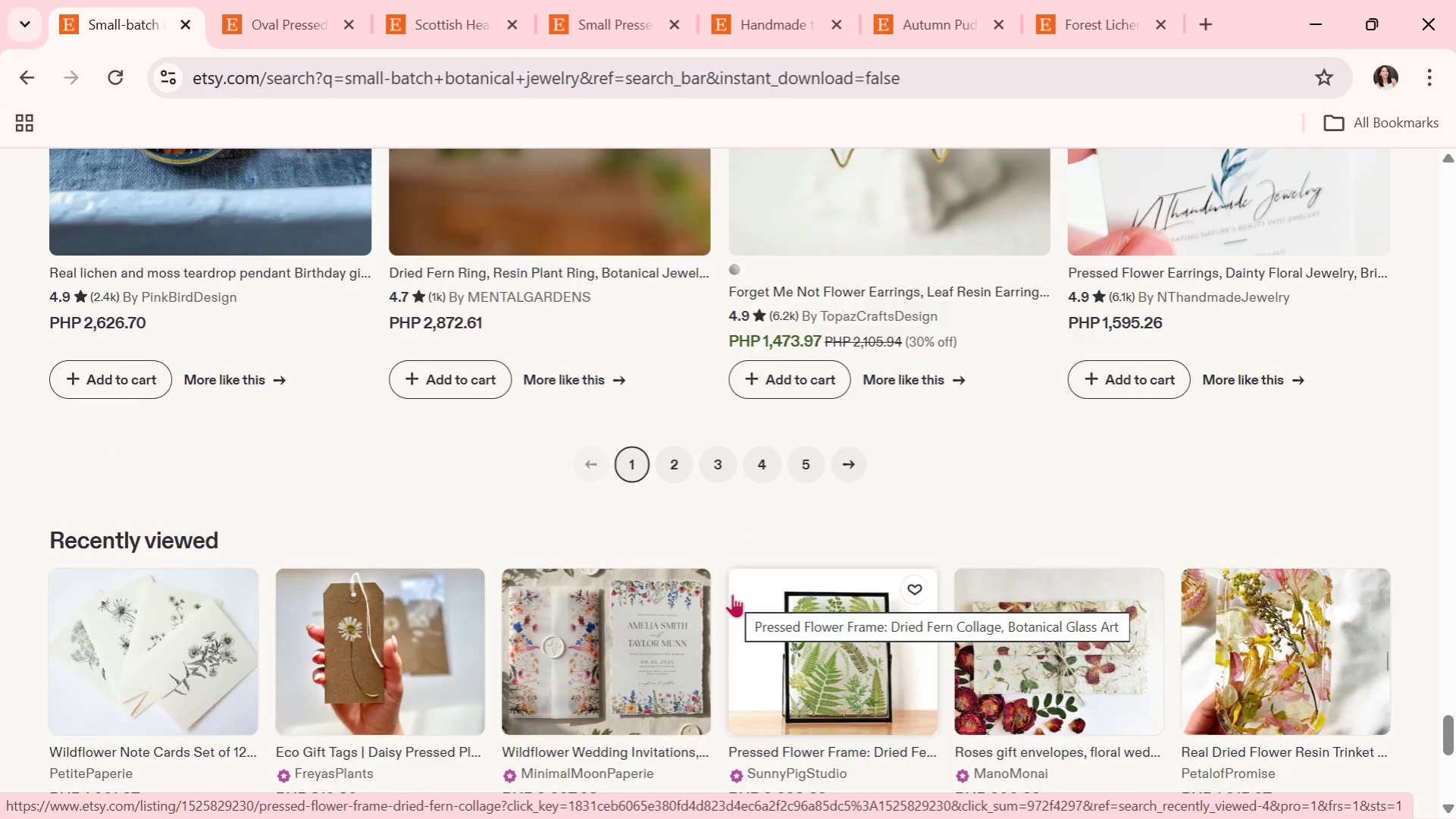 
scroll: coordinate [738, 590], scroll_direction: down, amount: 1.0
 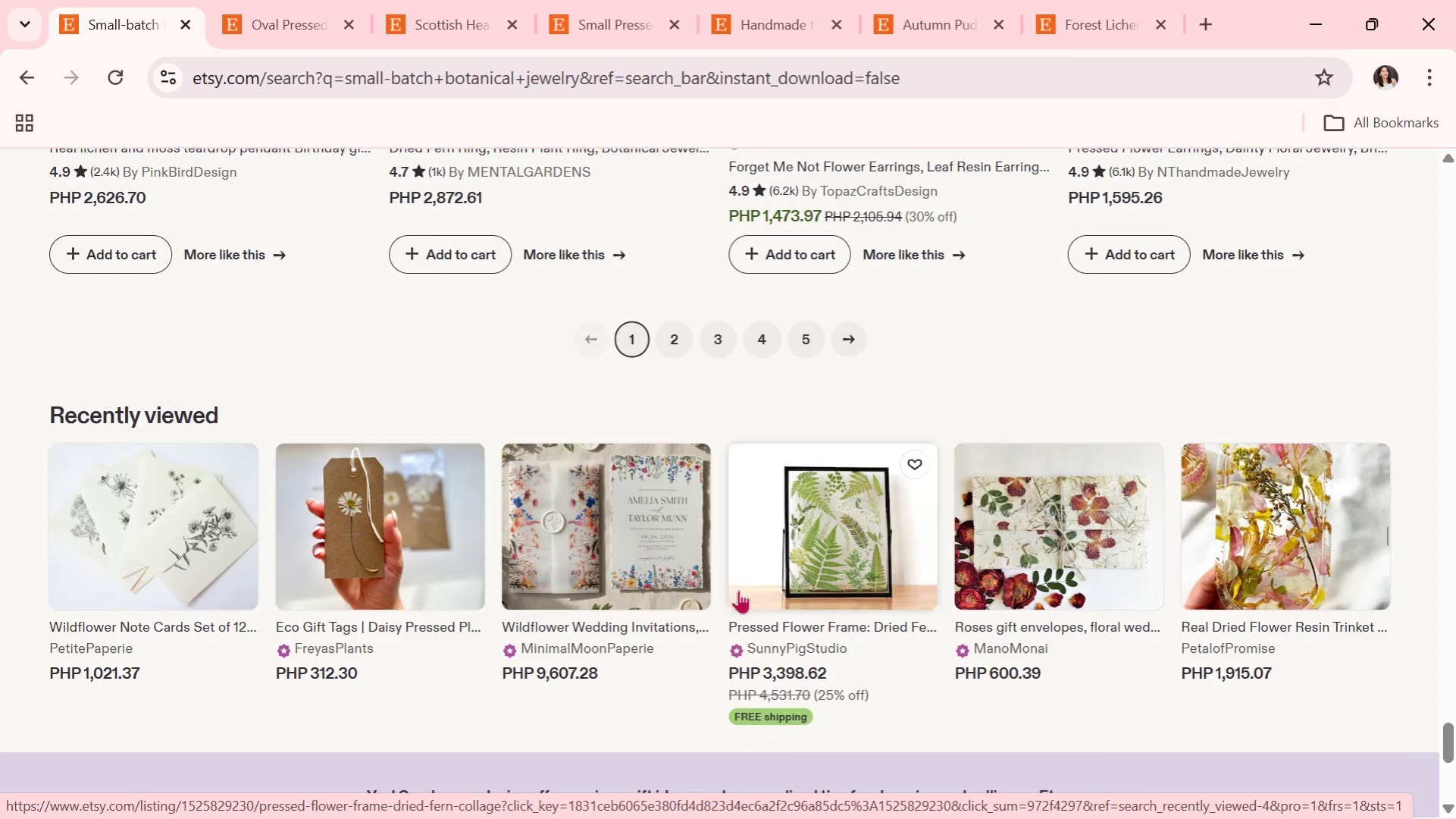 
scroll: coordinate [733, 538], scroll_direction: none, amount: 0.0
 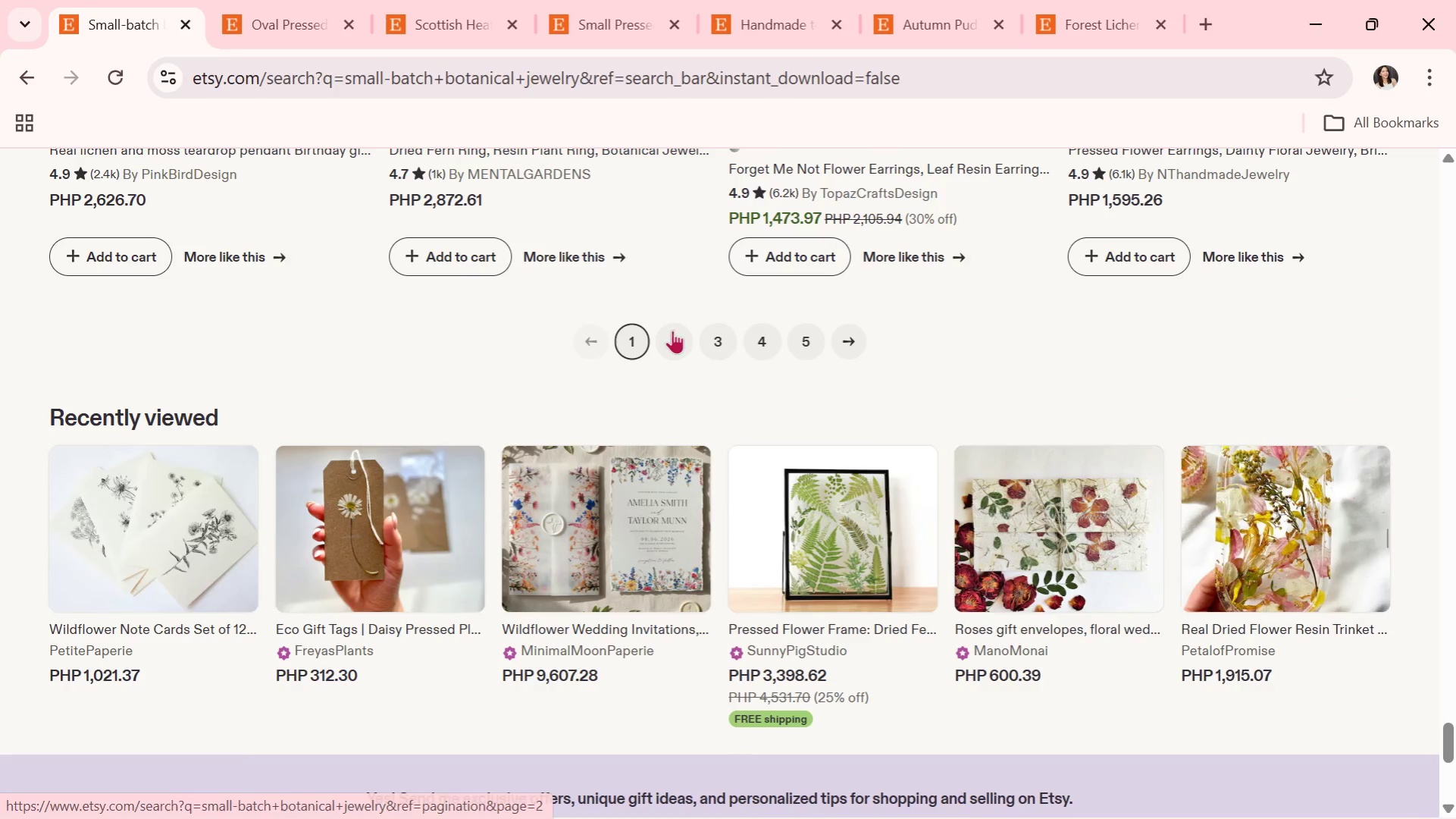 
left_click([672, 336])
 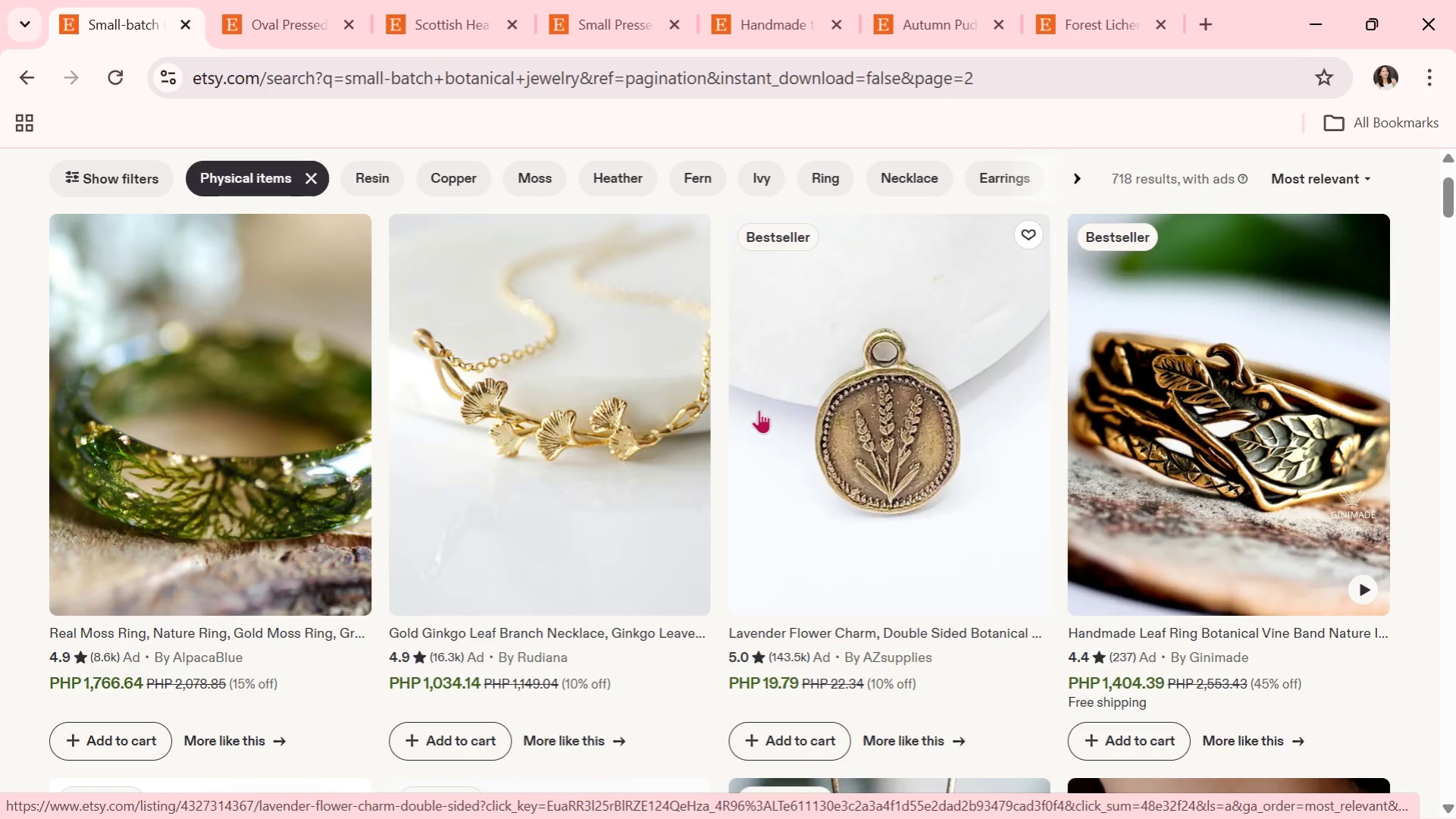 
wait(11.84)
 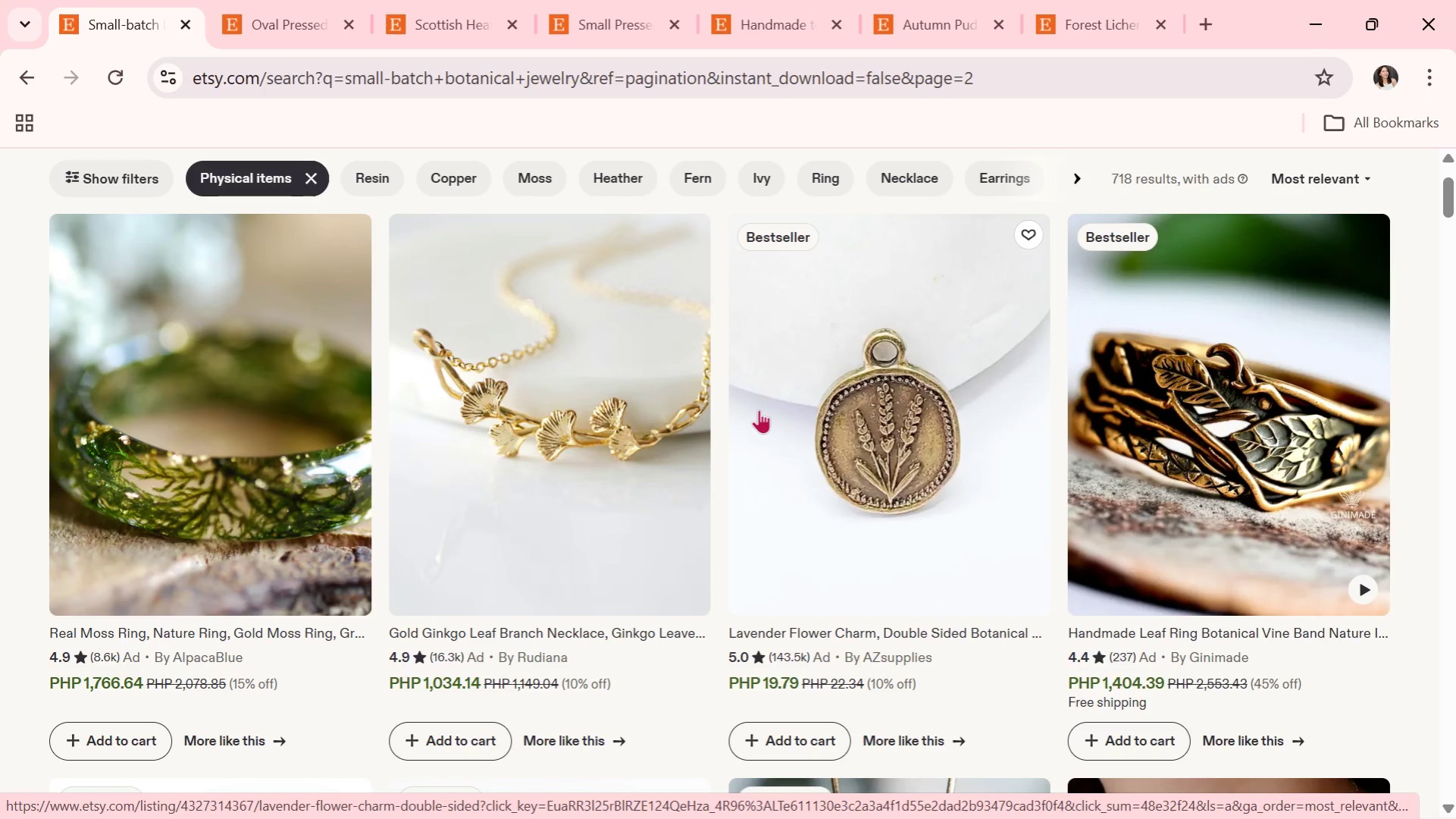 
scroll: coordinate [685, 508], scroll_direction: down, amount: 4.0
 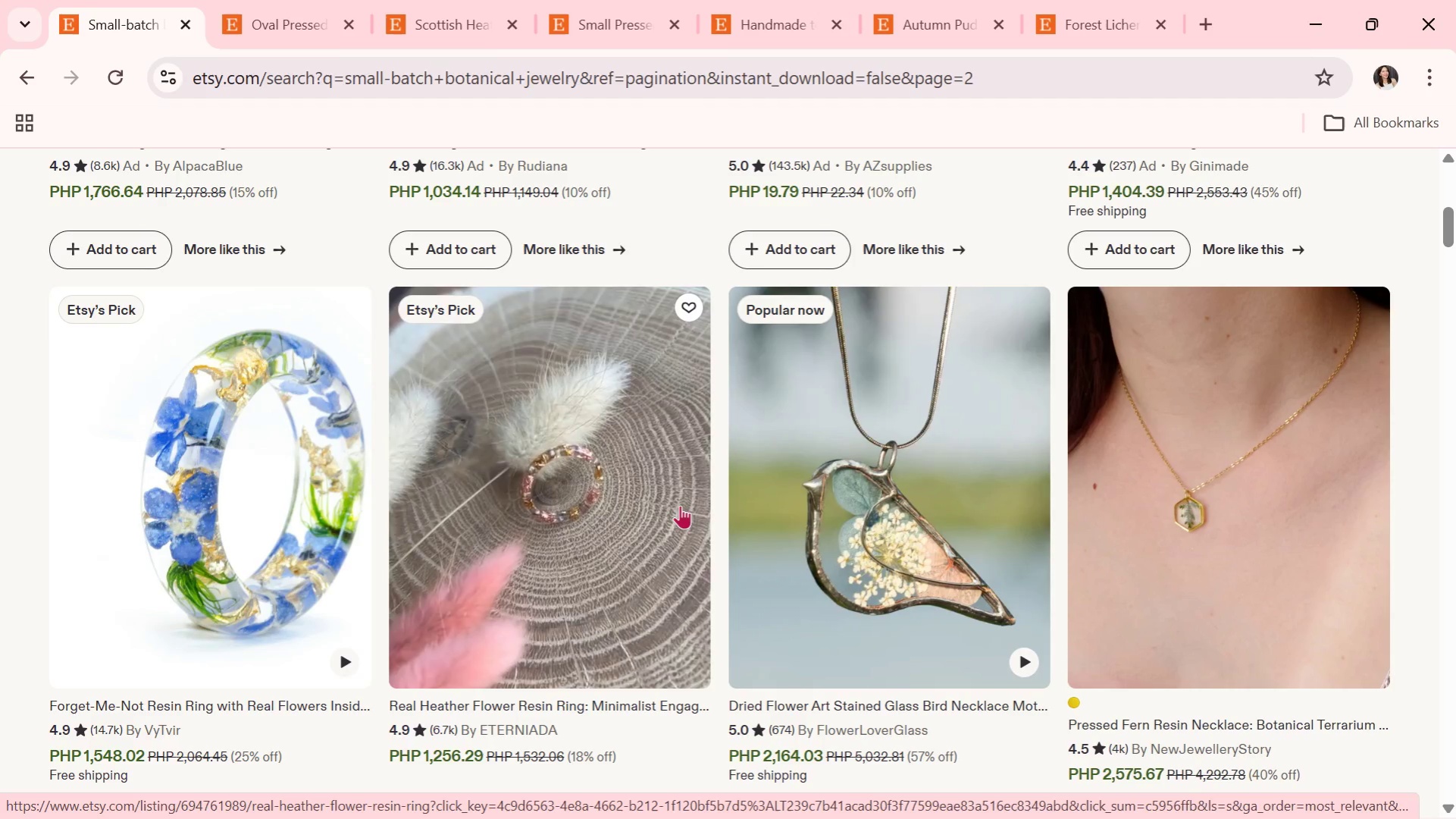 
wait(23.58)
 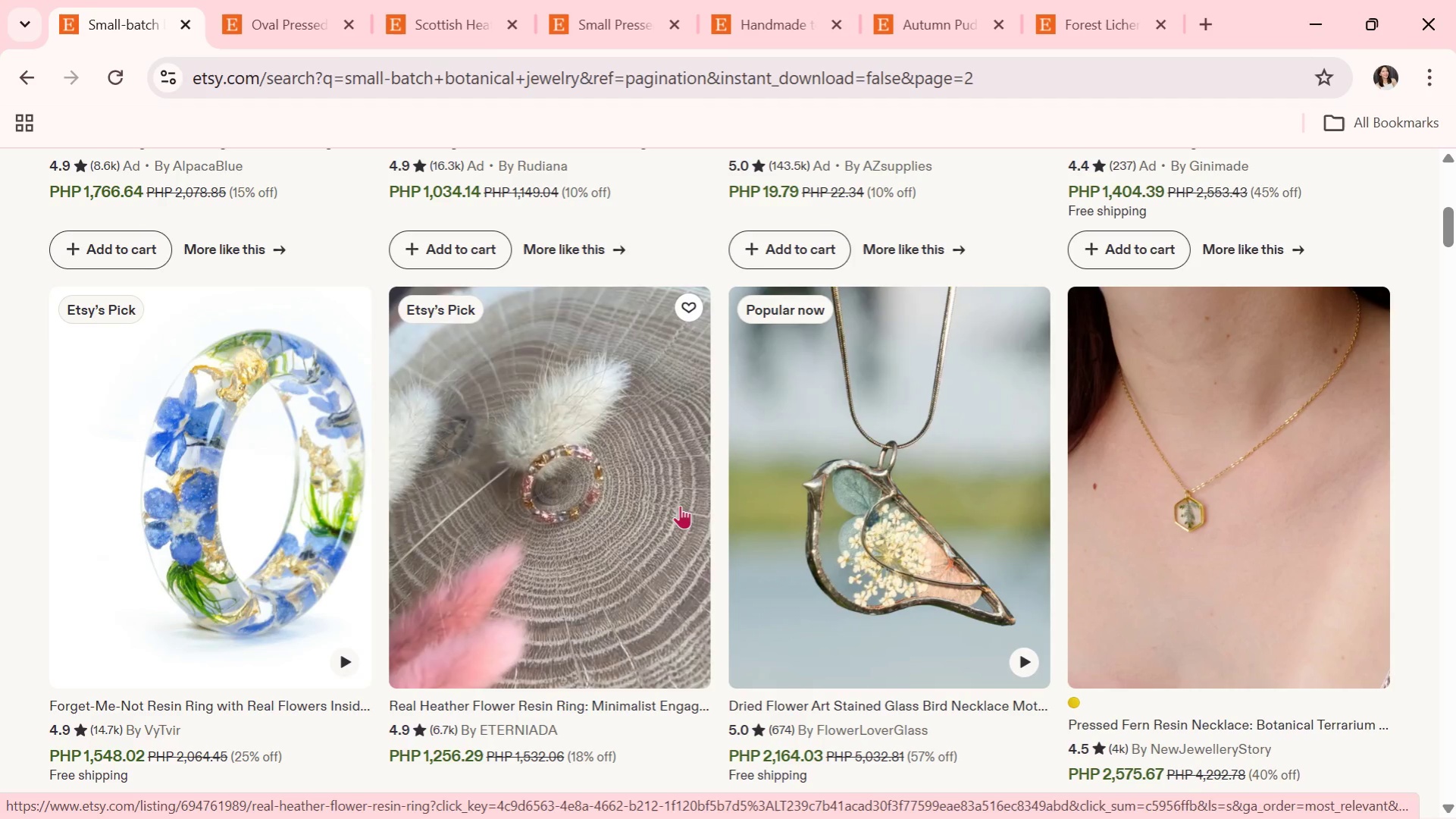 
scroll: coordinate [634, 605], scroll_direction: down, amount: 6.0
 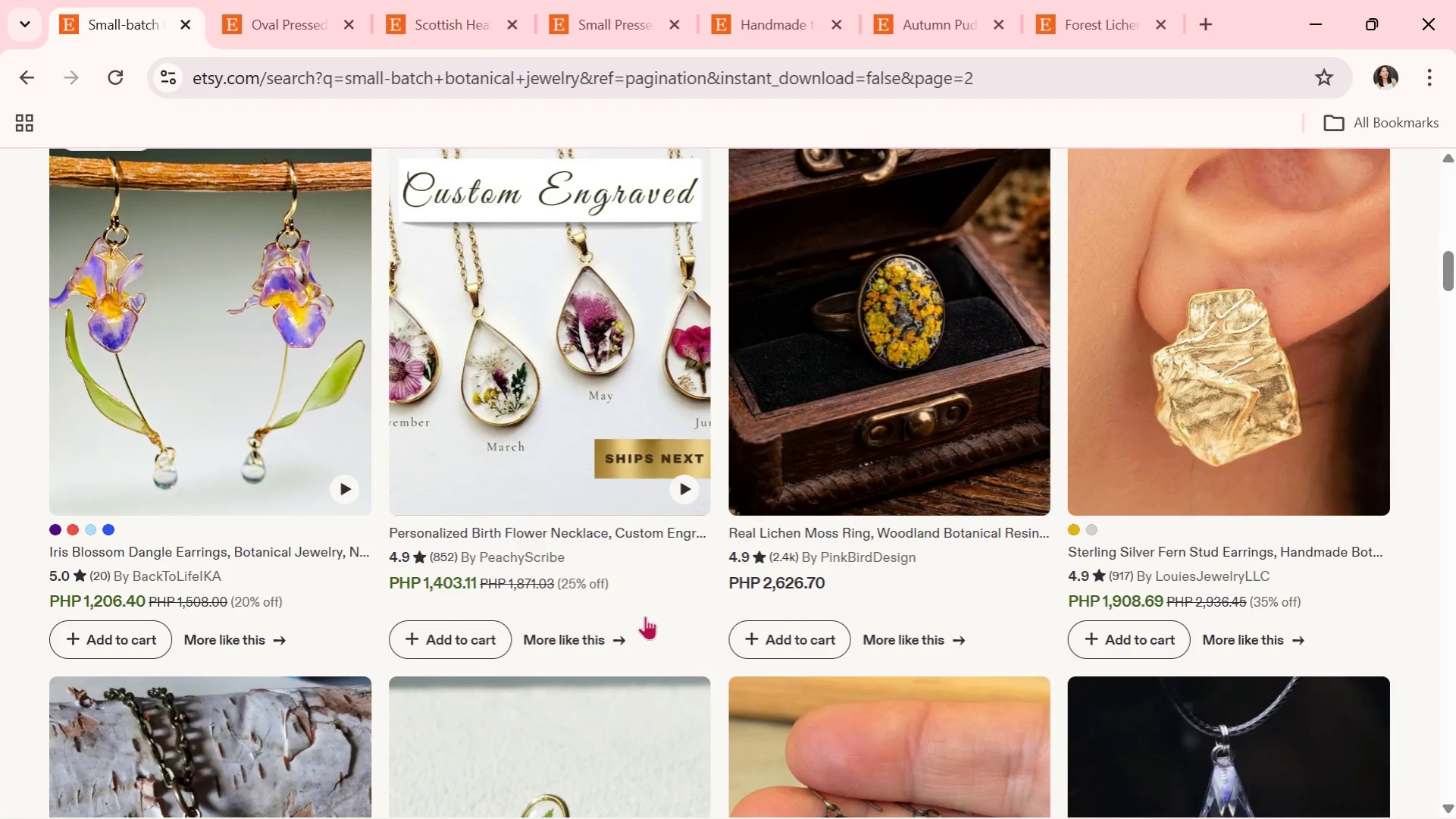 
wait(5.08)
 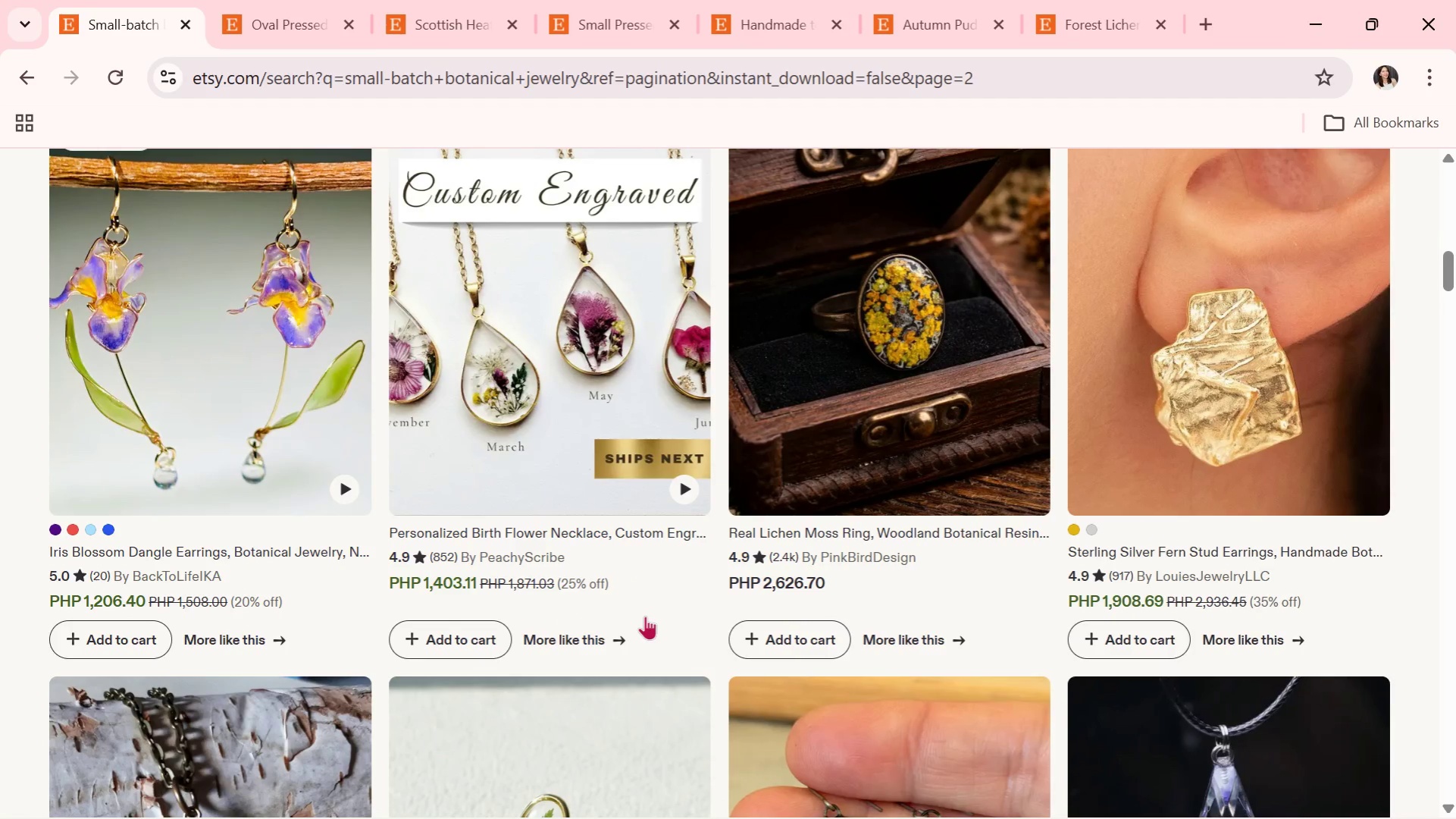 
scroll: coordinate [648, 619], scroll_direction: down, amount: 2.0
 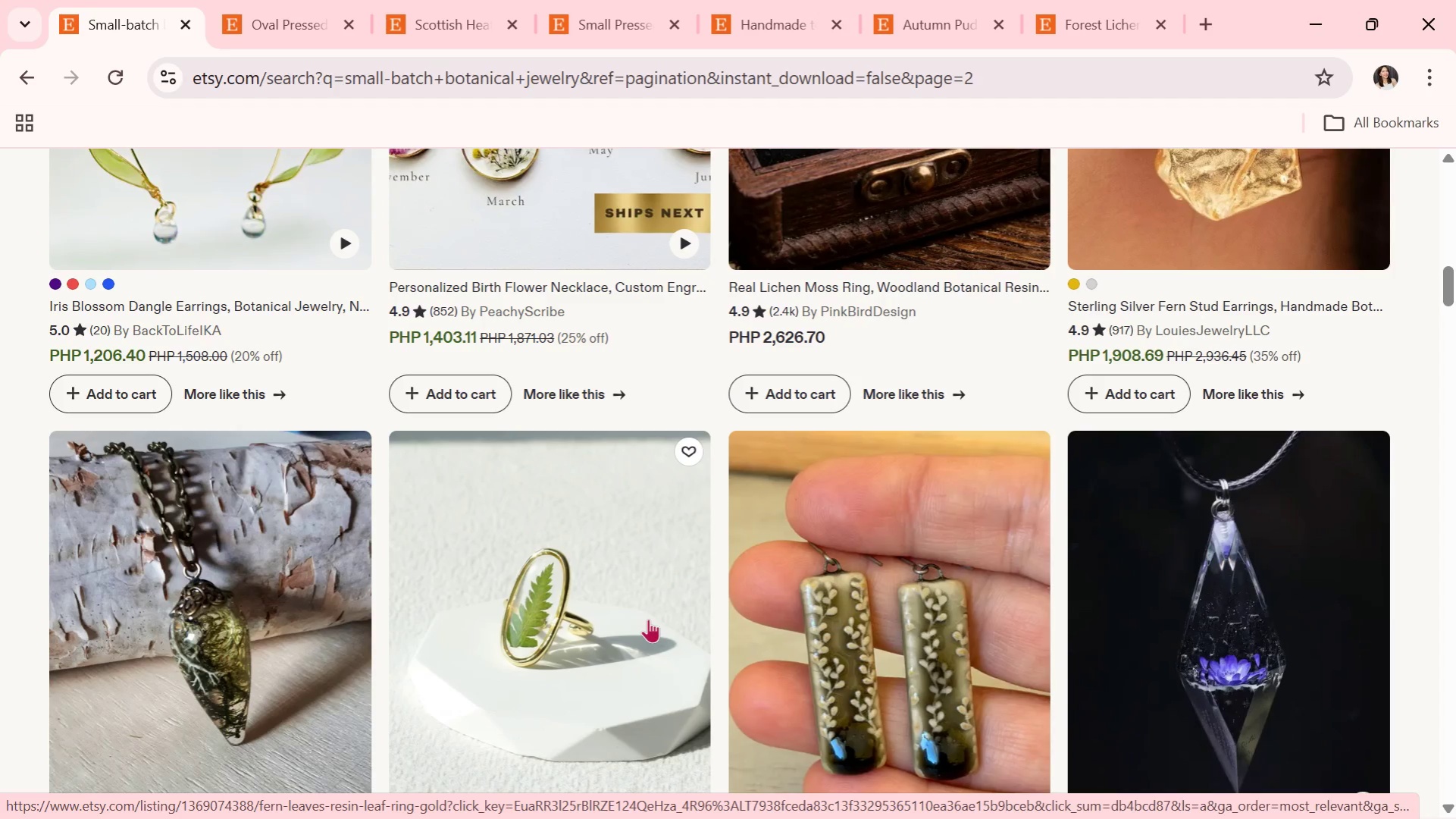 
wait(6.58)
 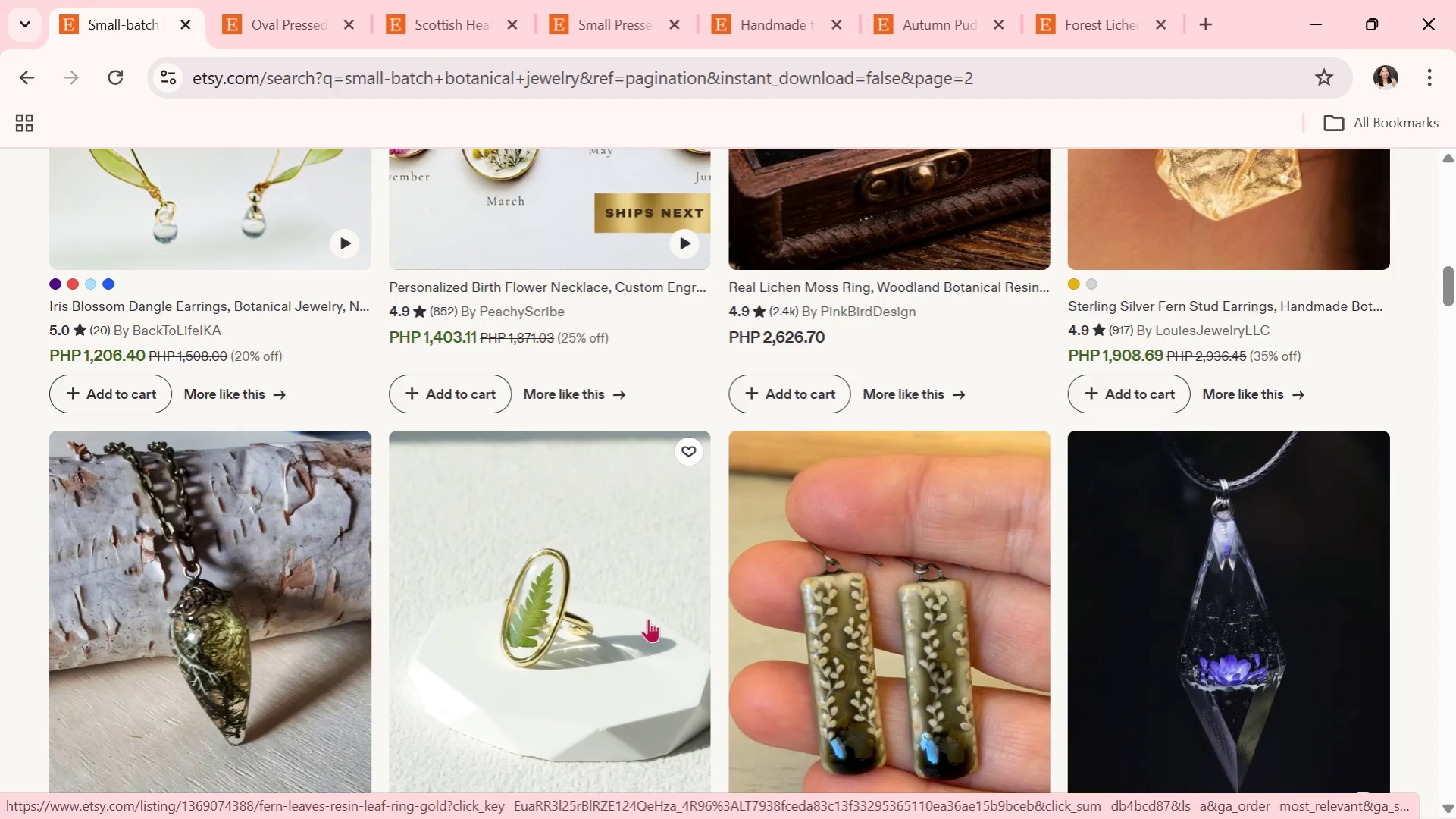 
scroll: coordinate [650, 623], scroll_direction: down, amount: 4.0
 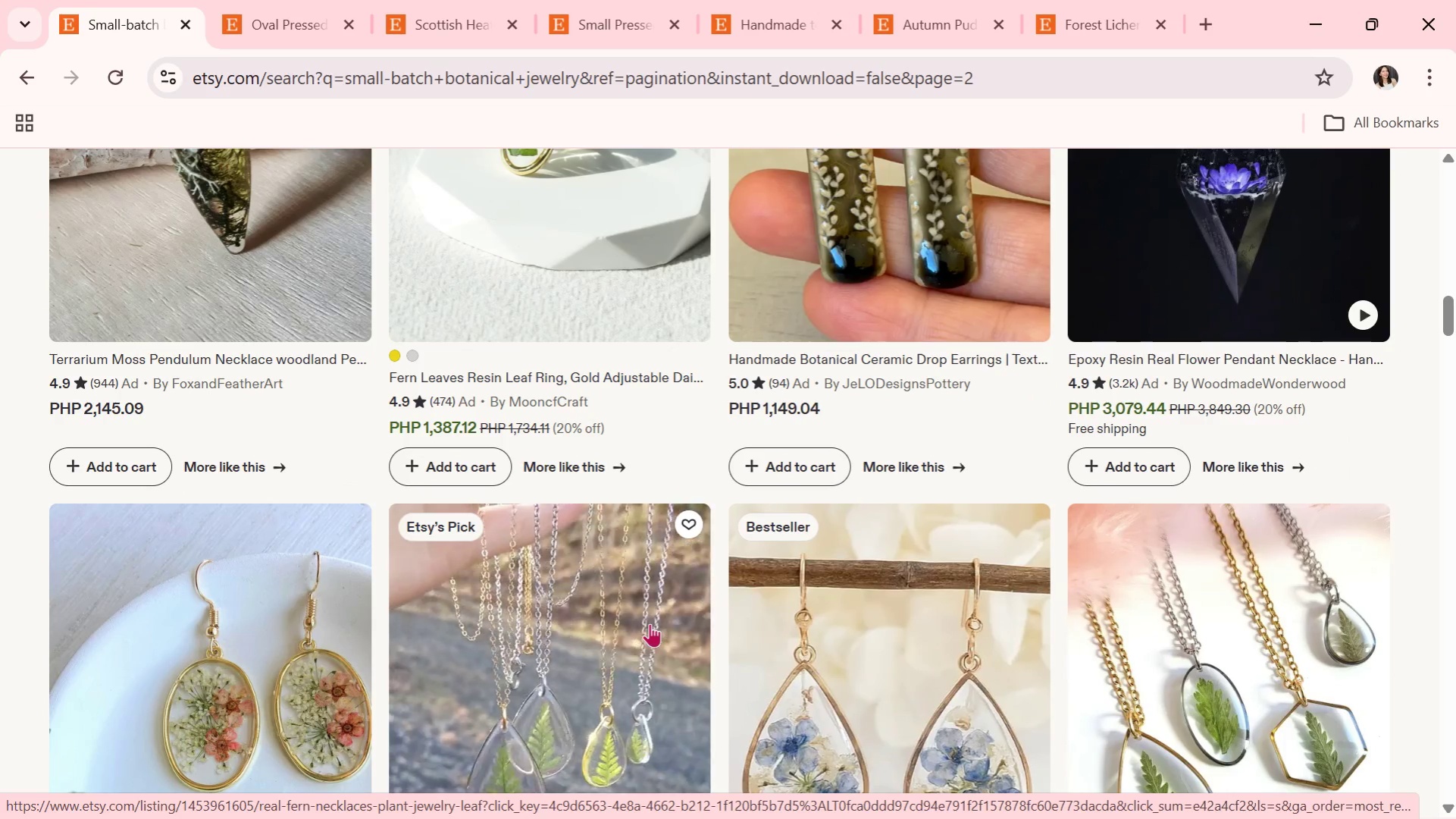 
wait(8.02)
 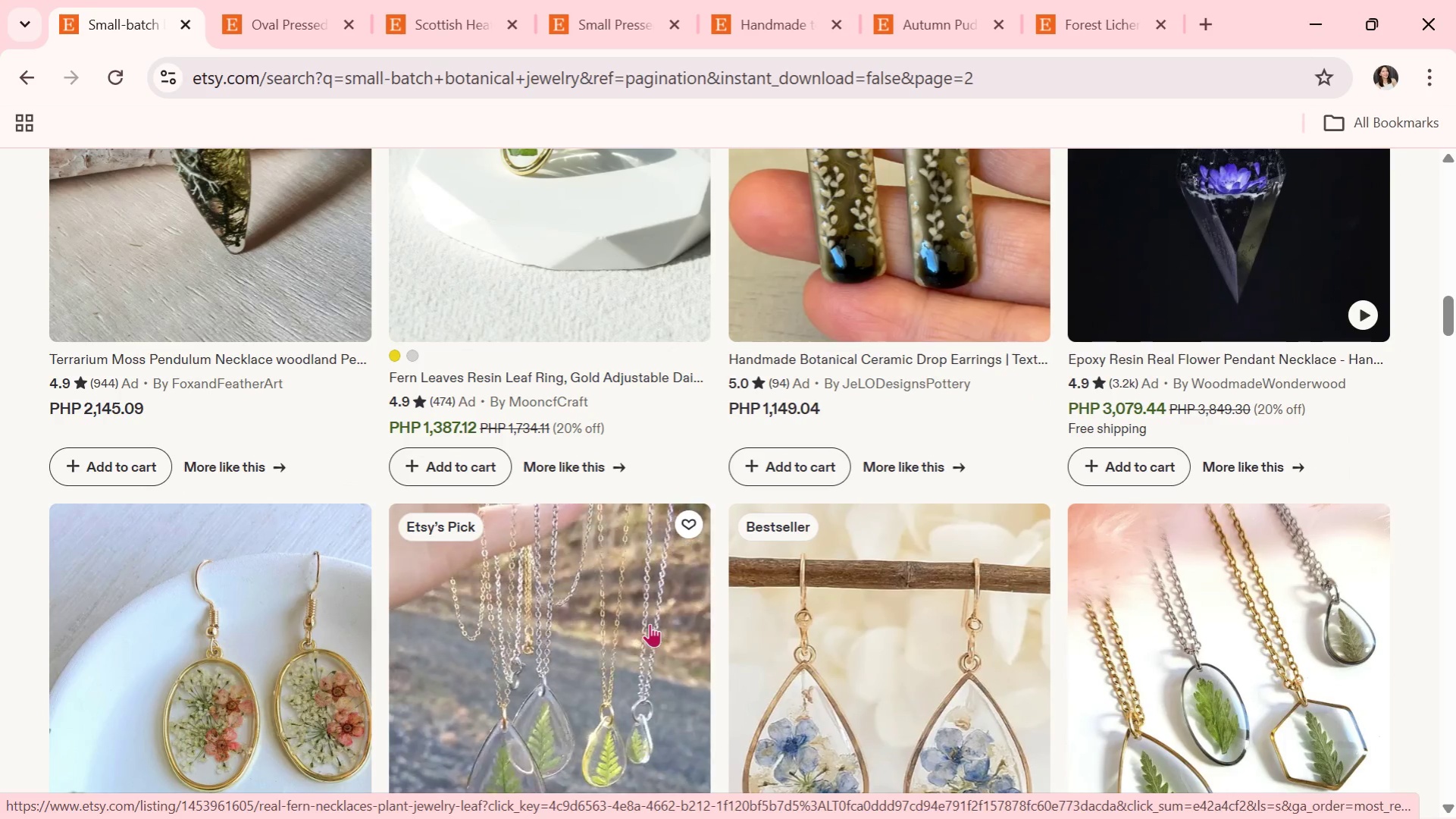 
scroll: coordinate [728, 637], scroll_direction: down, amount: 3.0
 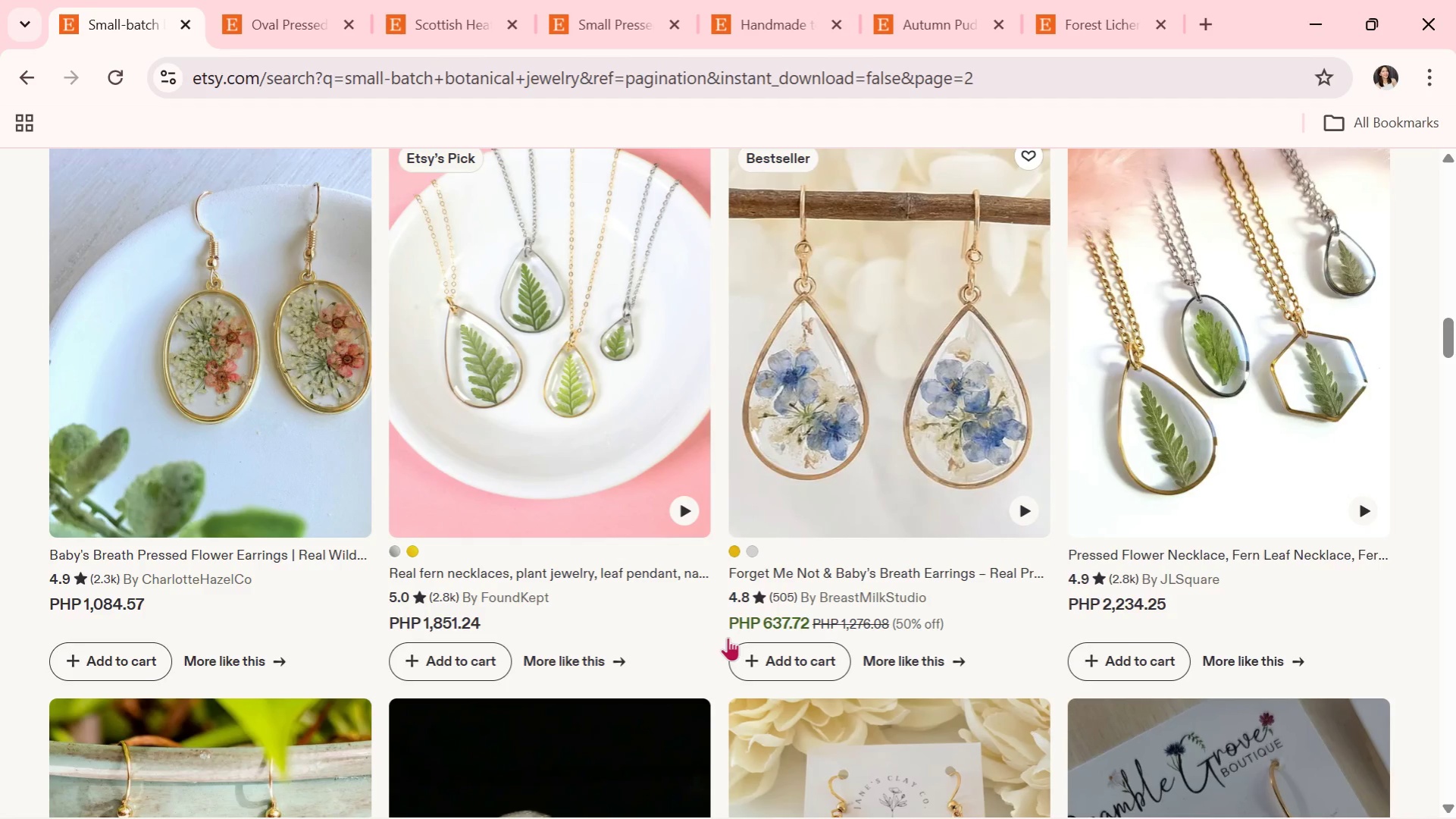 
wait(9.71)
 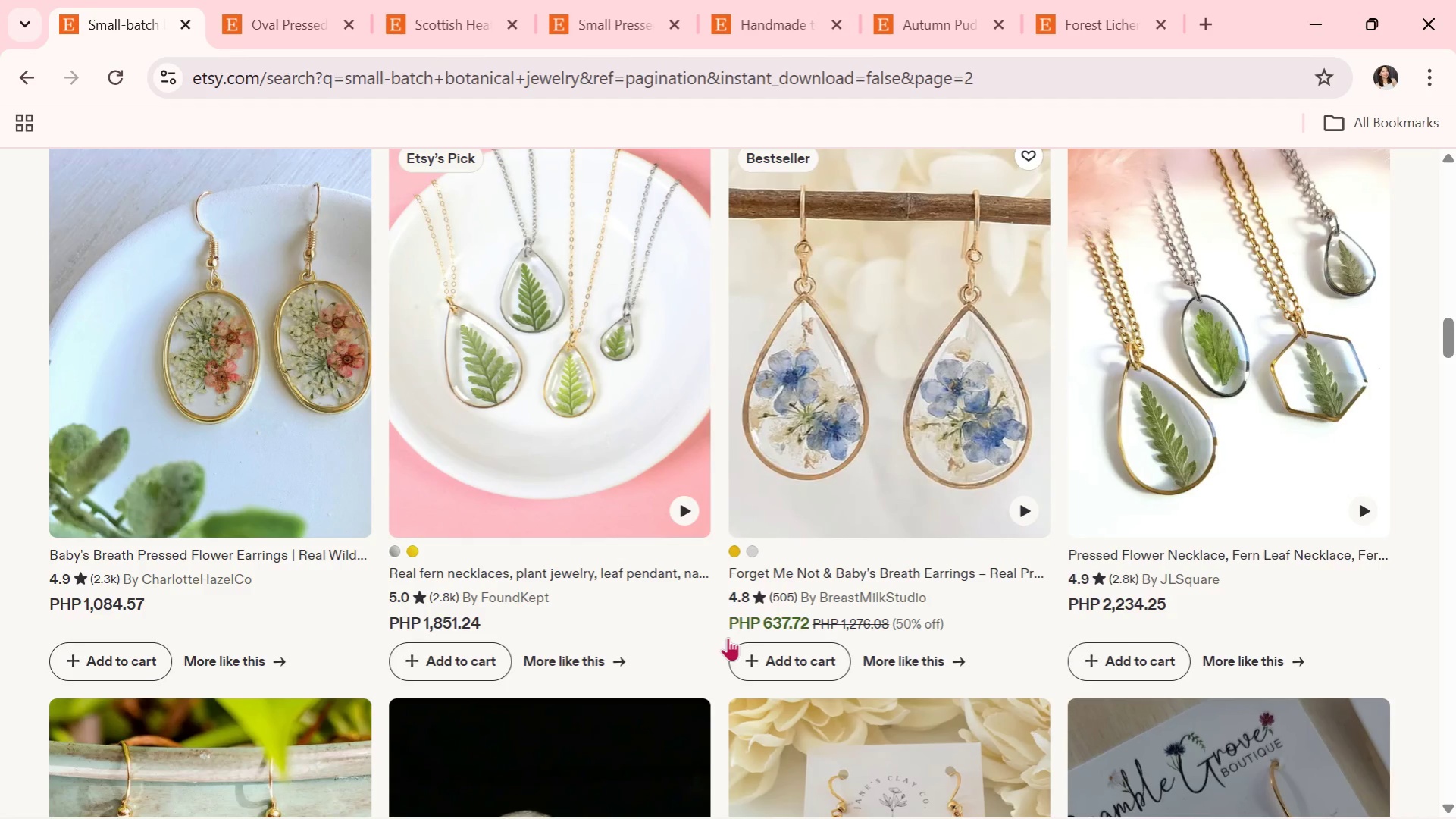 
scroll: coordinate [724, 640], scroll_direction: down, amount: 5.0
 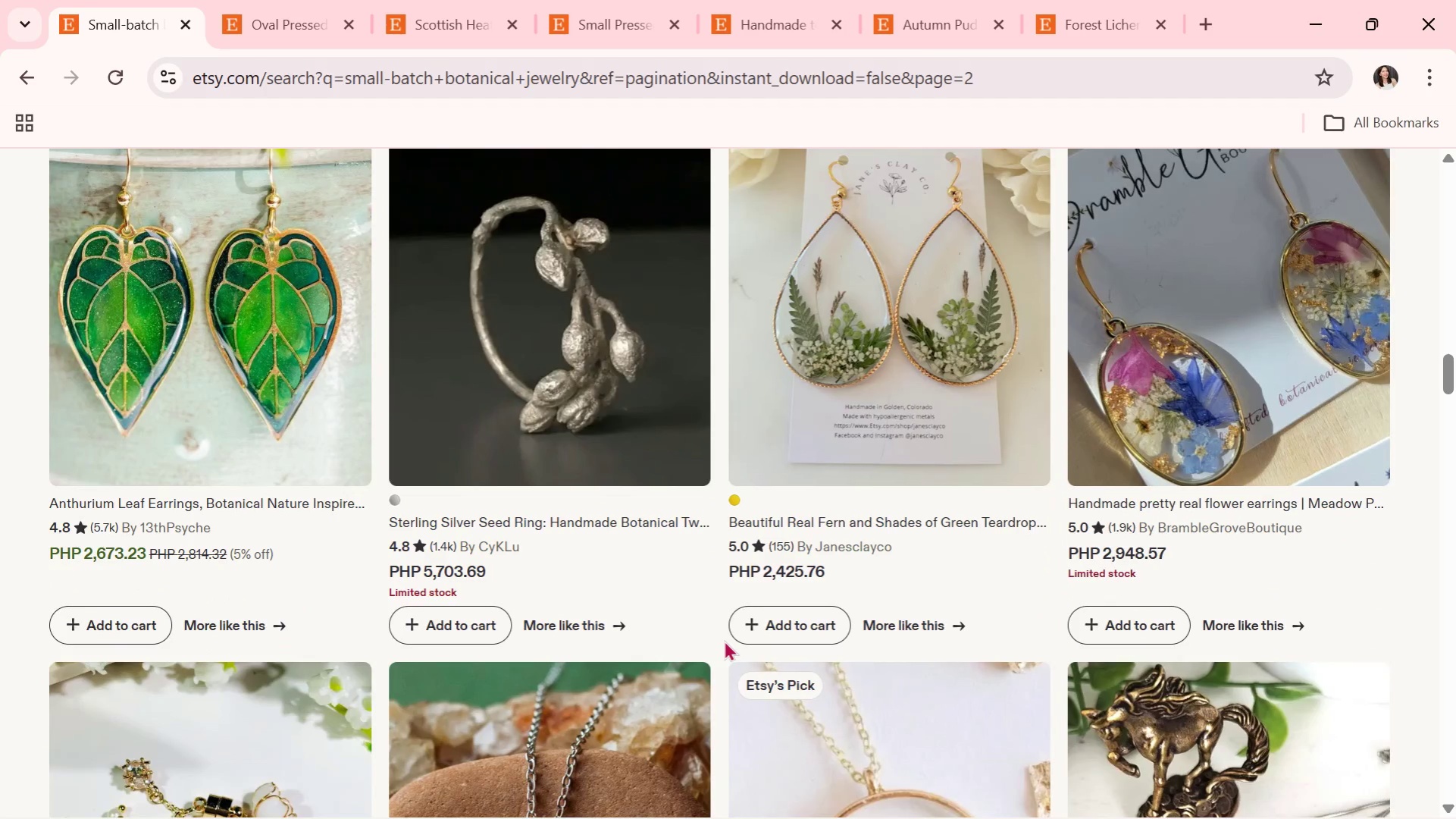 
wait(9.34)
 